 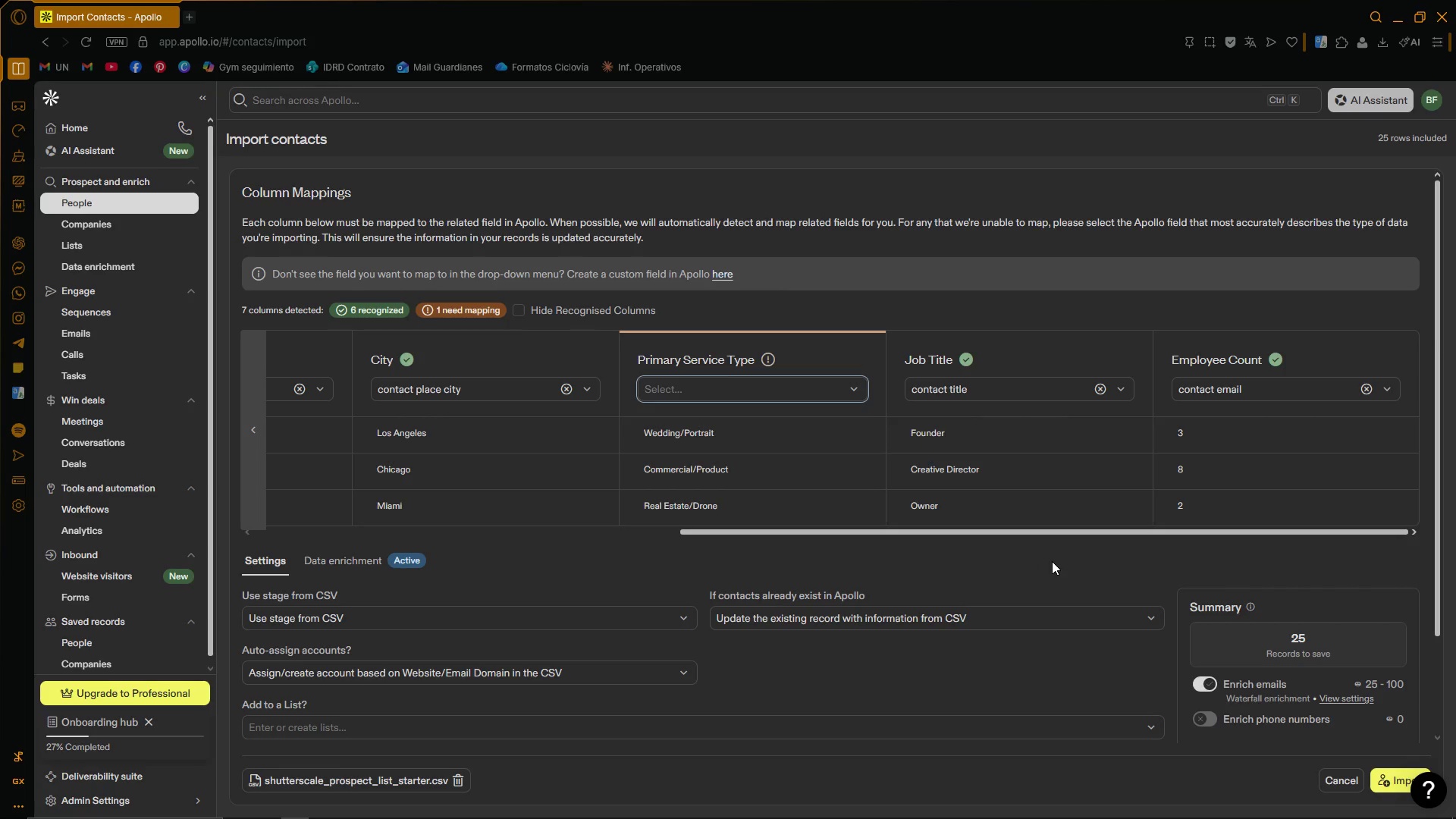 
left_click_drag(start_coordinate=[1050, 535], to_coordinate=[1058, 537])
 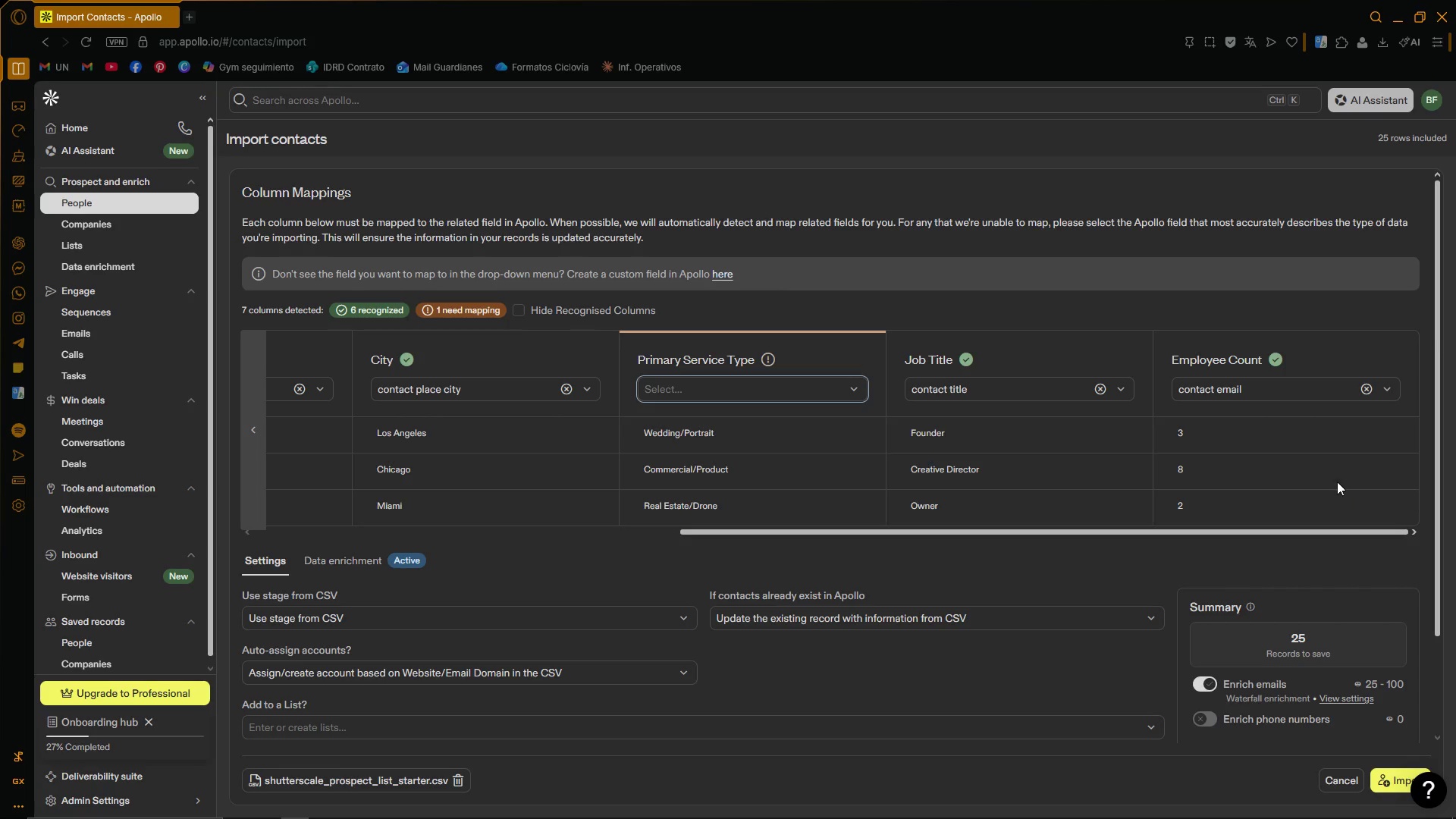 
mouse_move([1267, 394])
 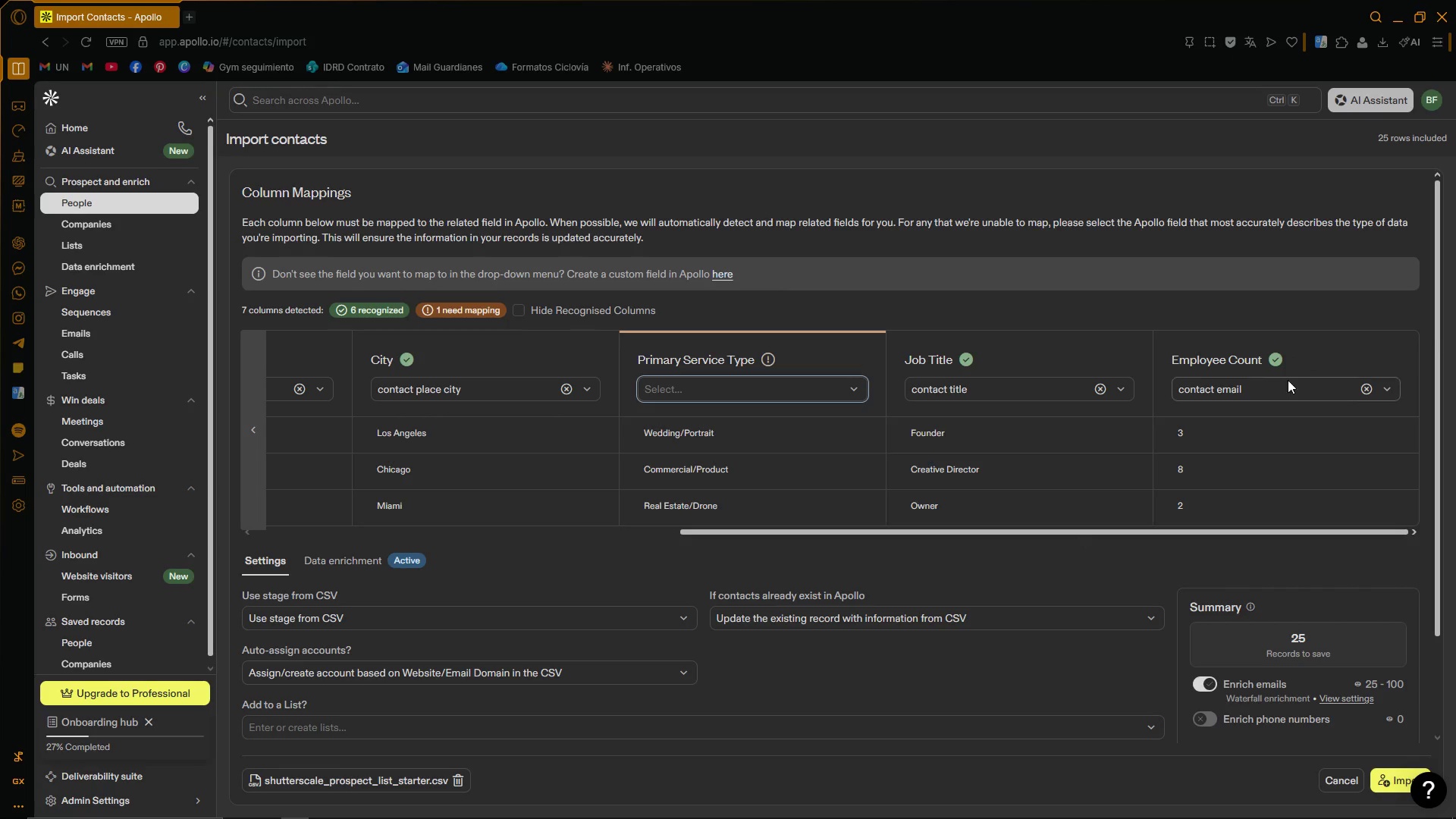 
left_click([1392, 387])
 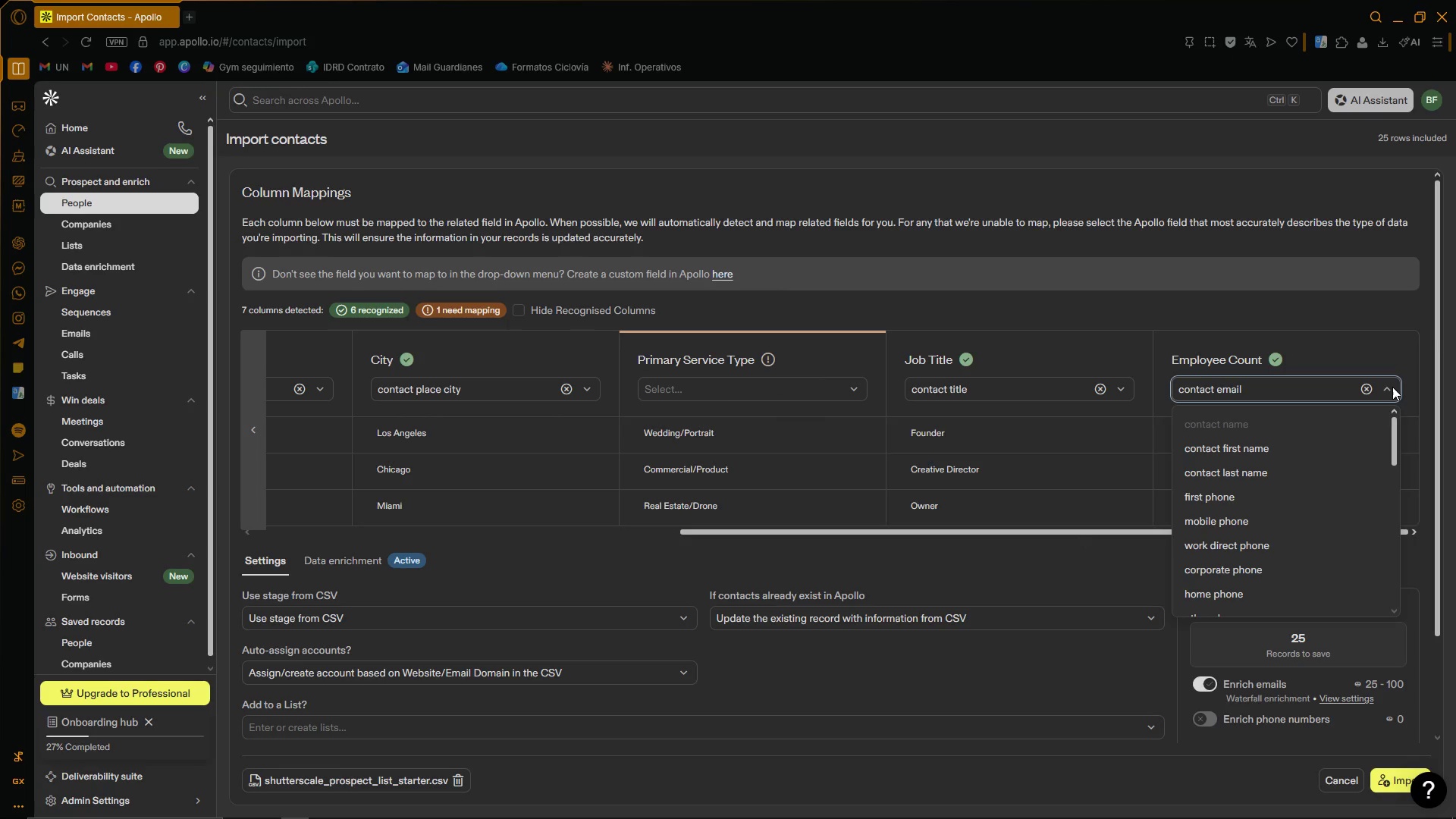 
left_click([1392, 387])
 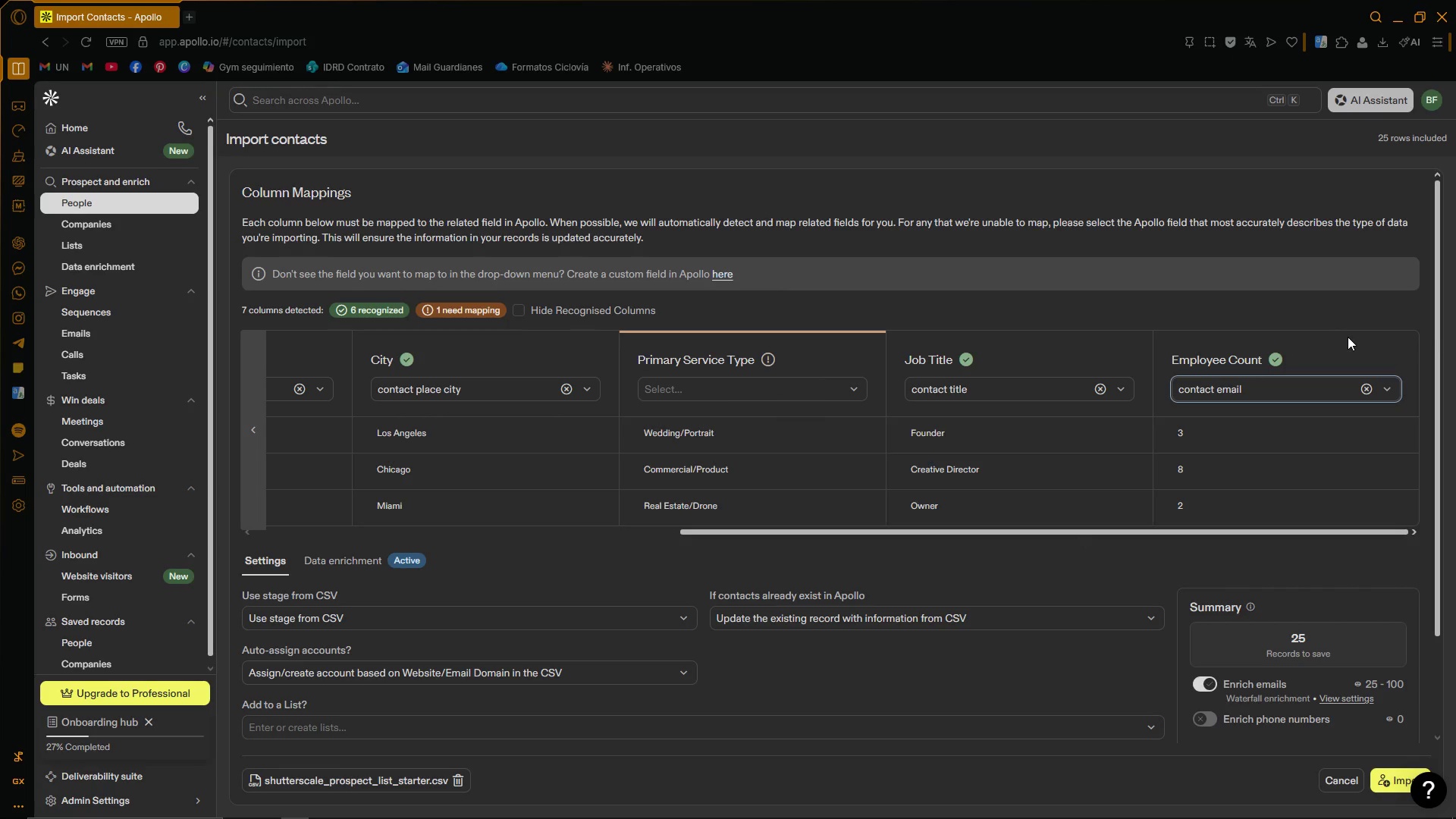 
wait(29.67)
 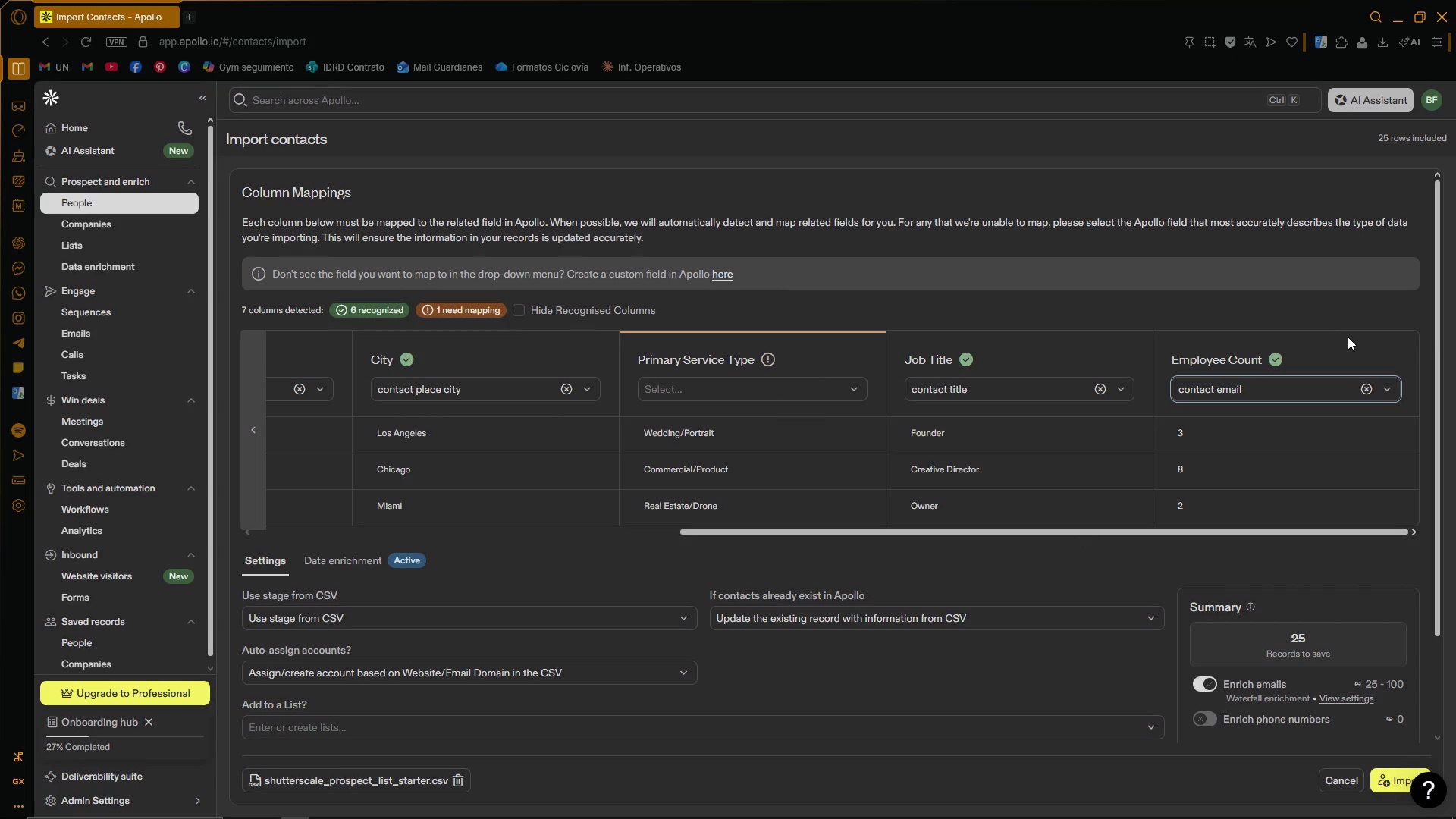 
left_click_drag(start_coordinate=[1231, 532], to_coordinate=[1261, 515])
 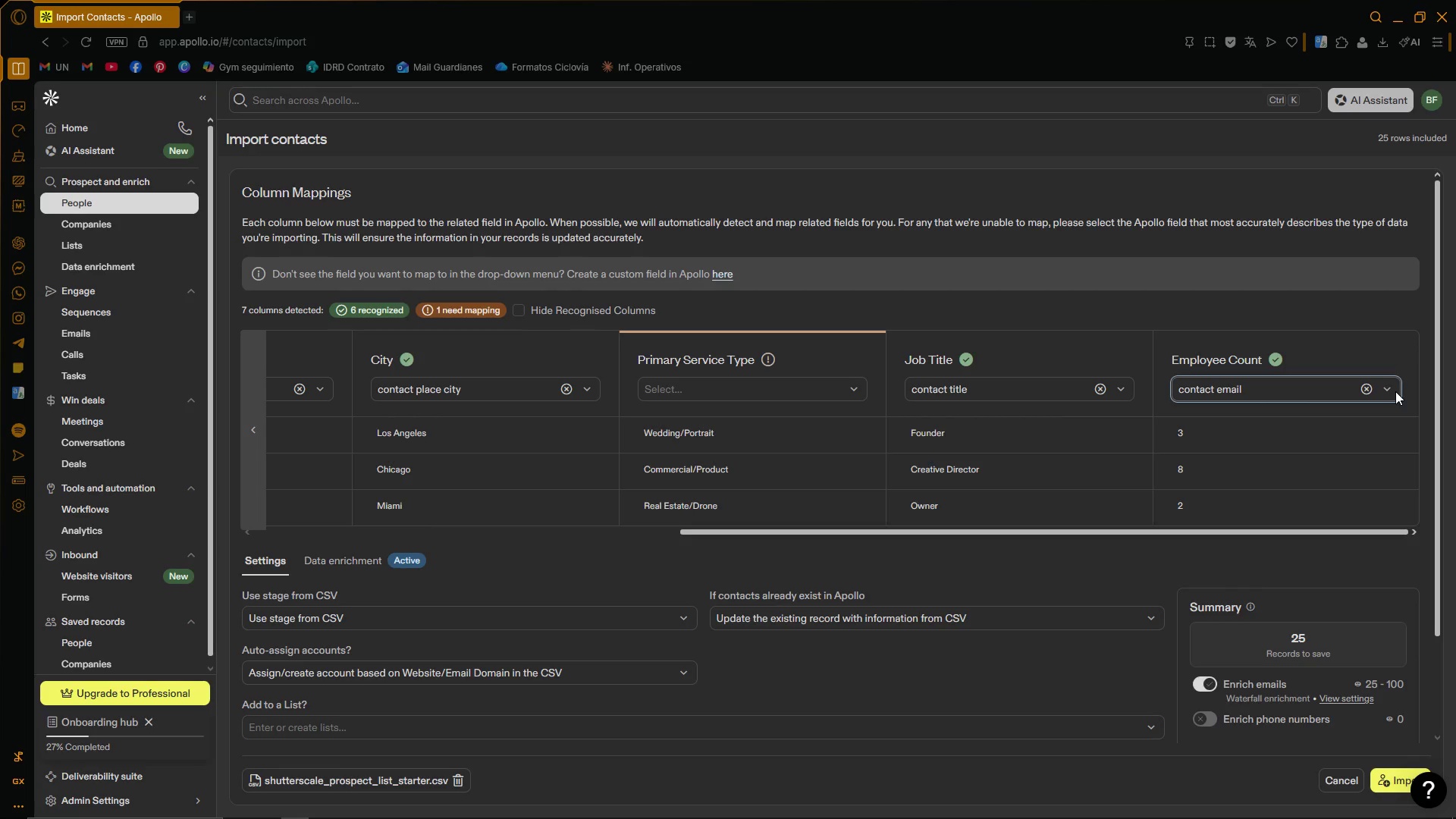 
wait(20.67)
 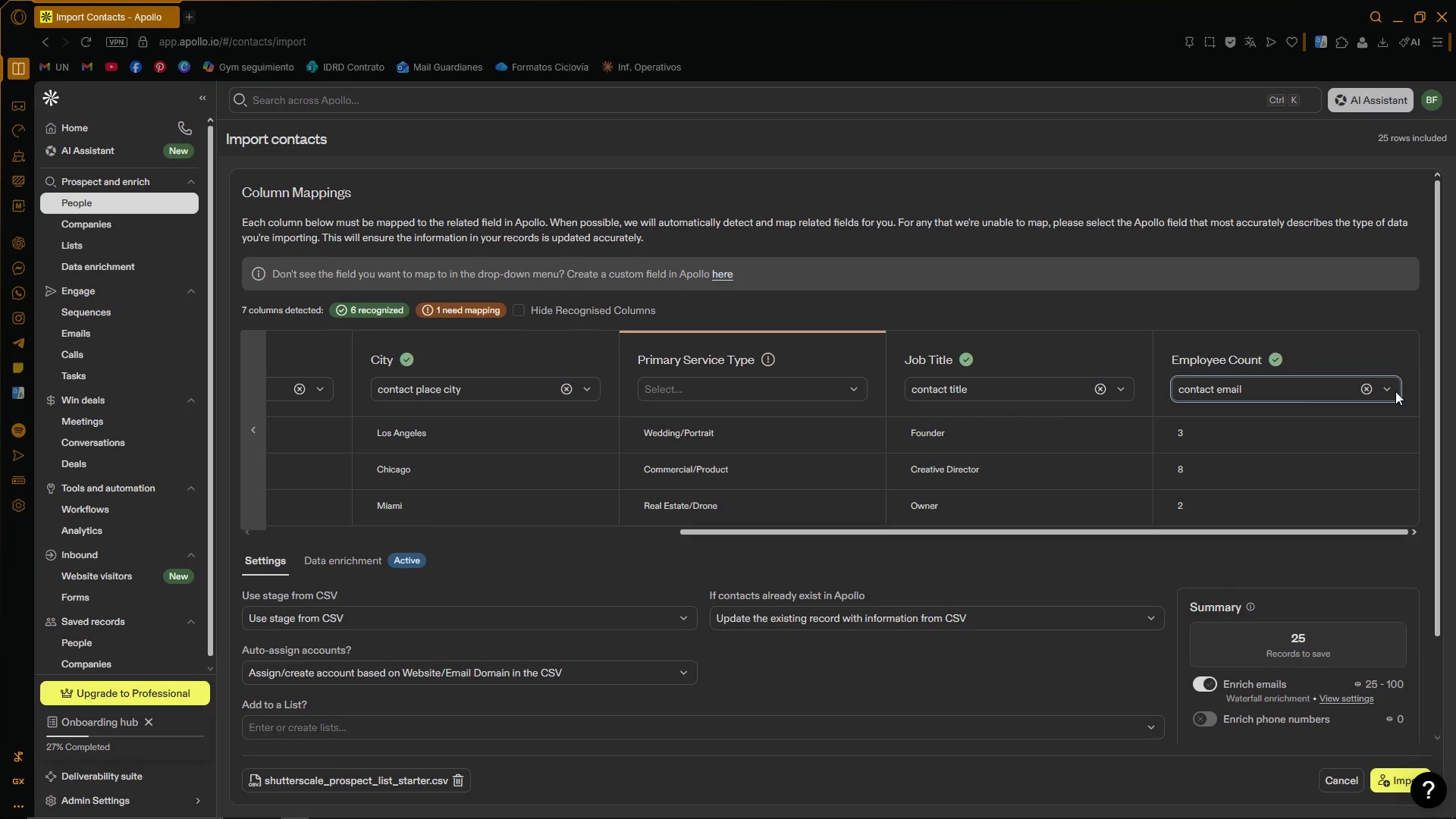 
left_click([1384, 391])
 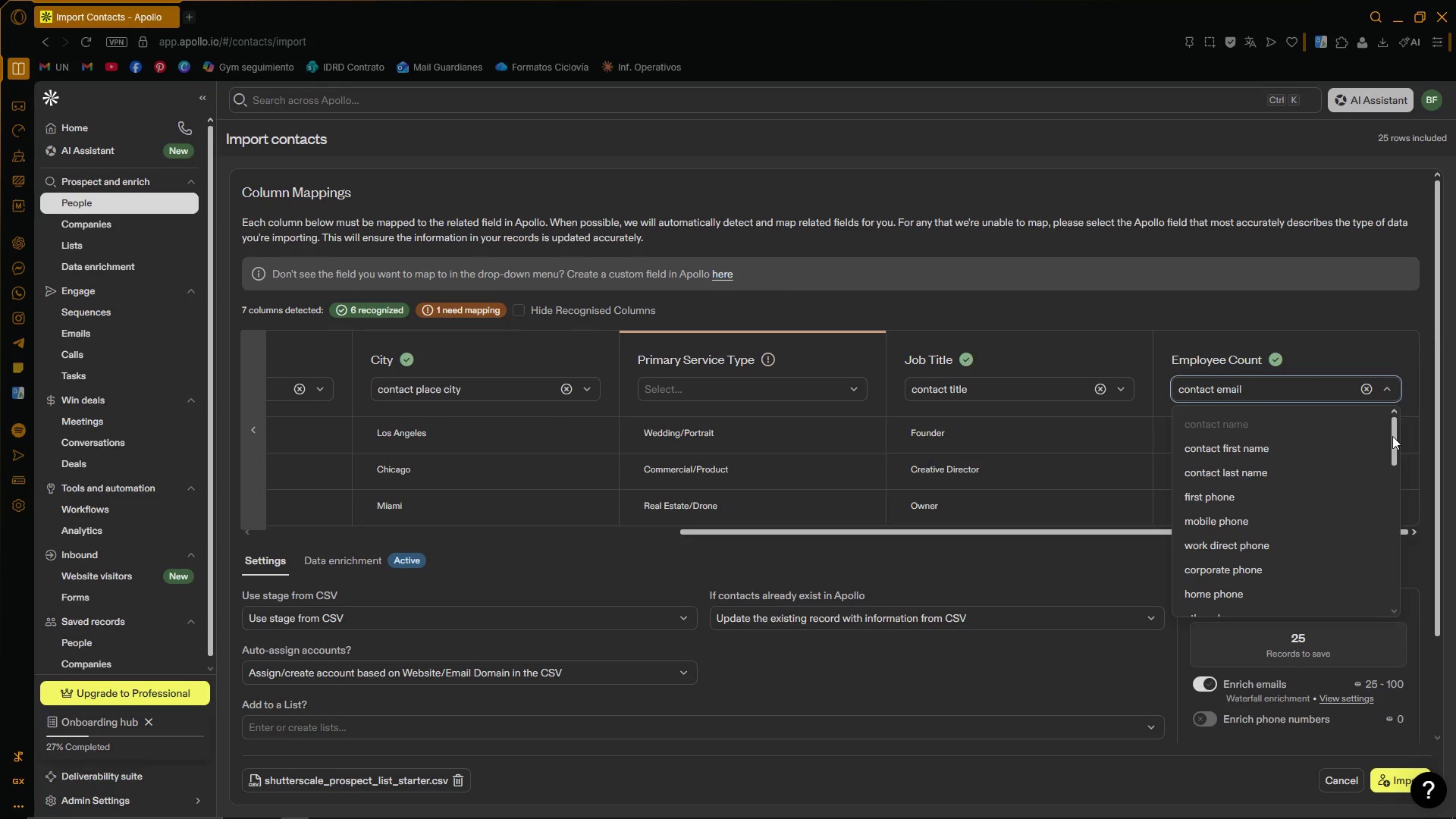 
left_click_drag(start_coordinate=[1392, 436], to_coordinate=[1382, 585])
 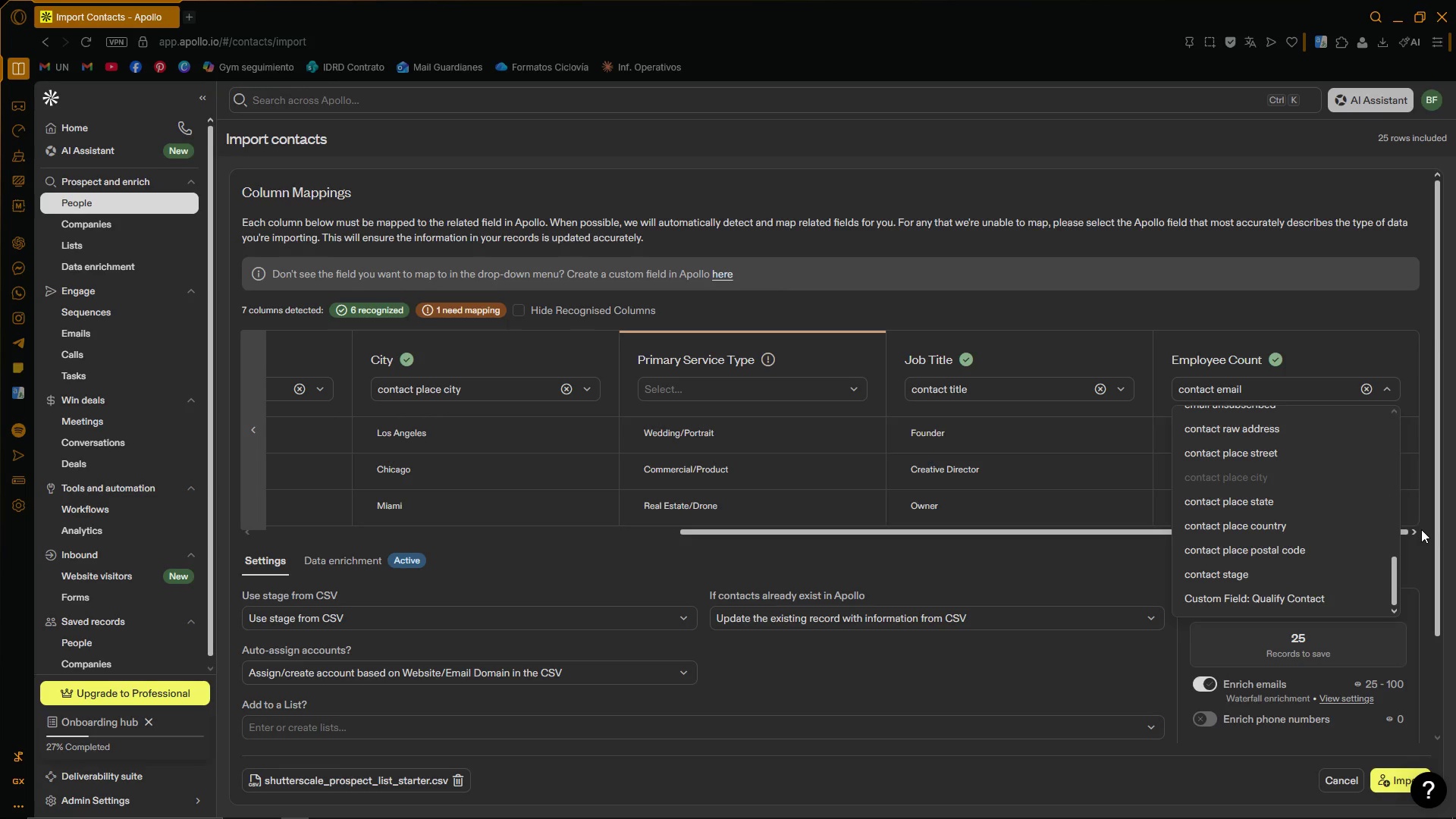 
wait(6.55)
 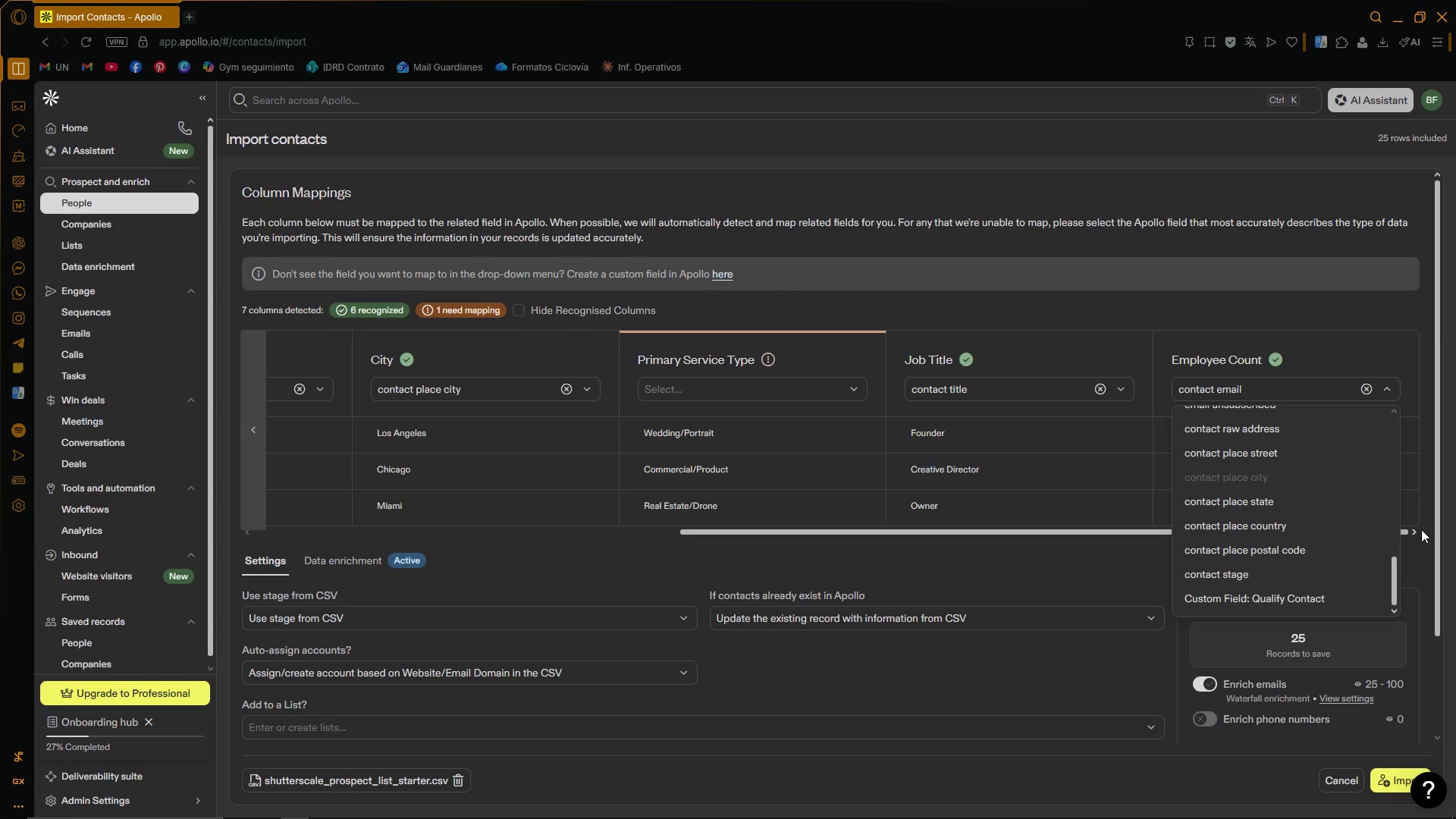 
left_click([1369, 389])
 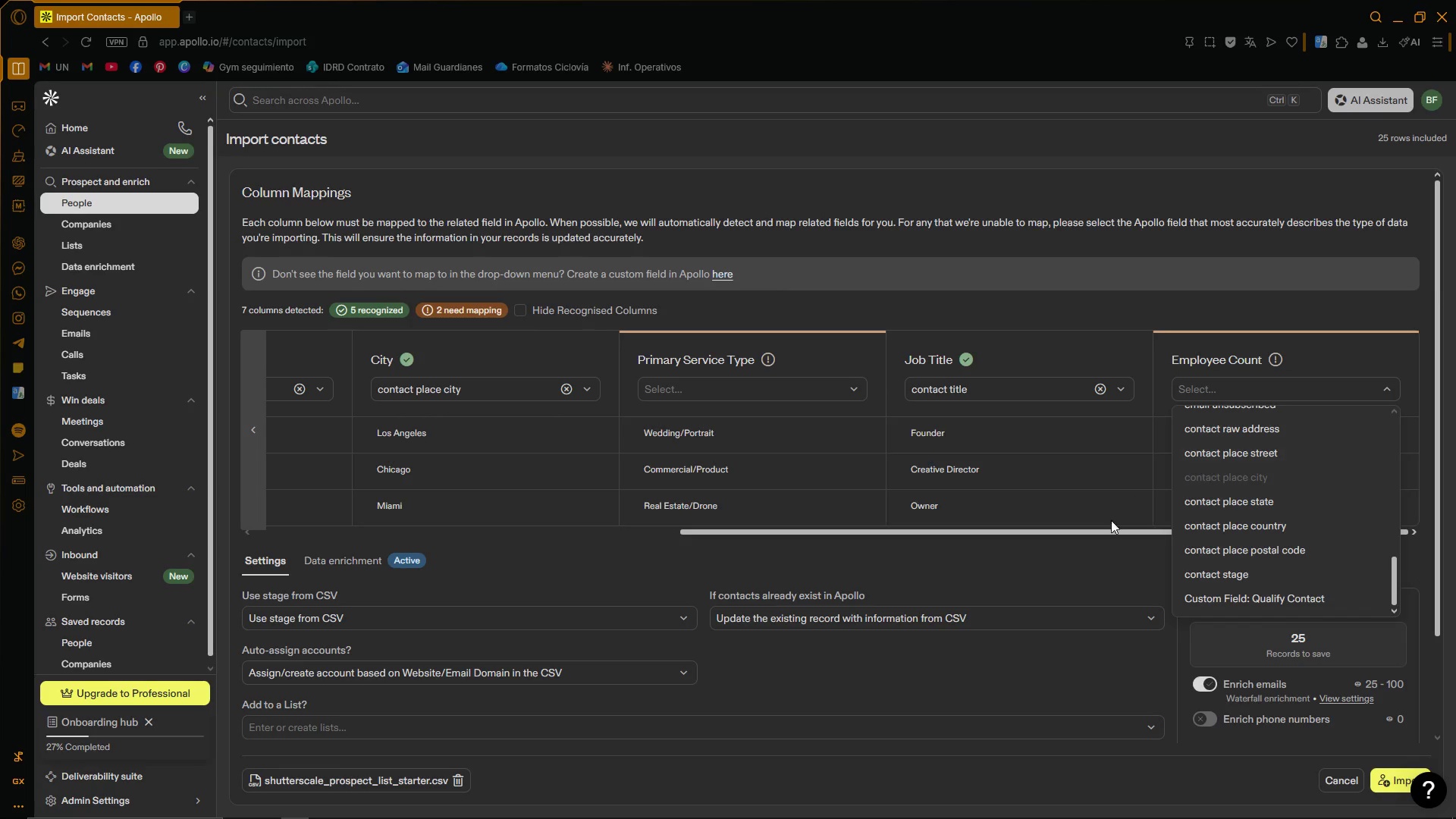 
left_click([1084, 567])
 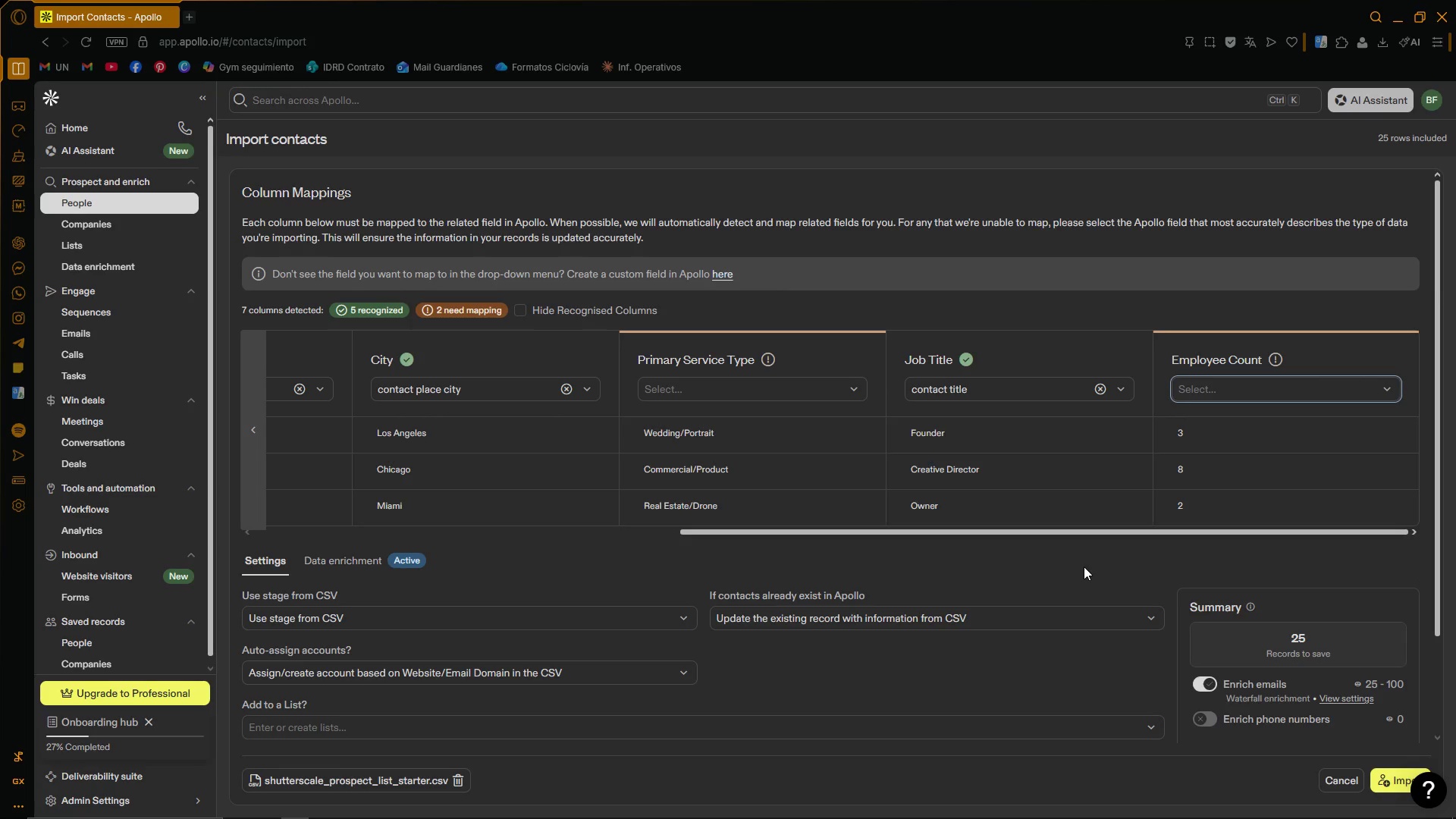 
wait(11.88)
 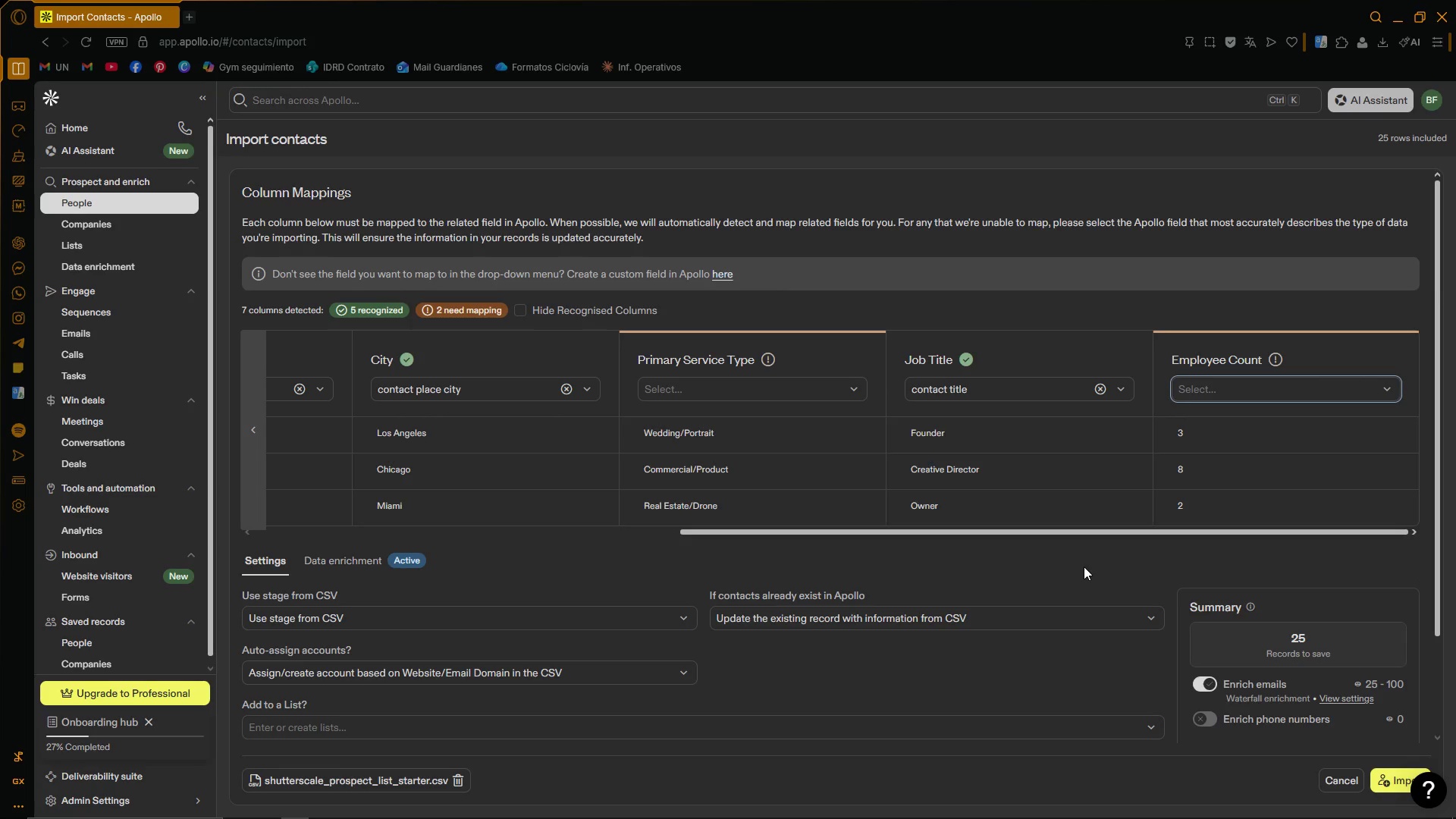 
left_click_drag(start_coordinate=[1099, 533], to_coordinate=[1160, 536])
 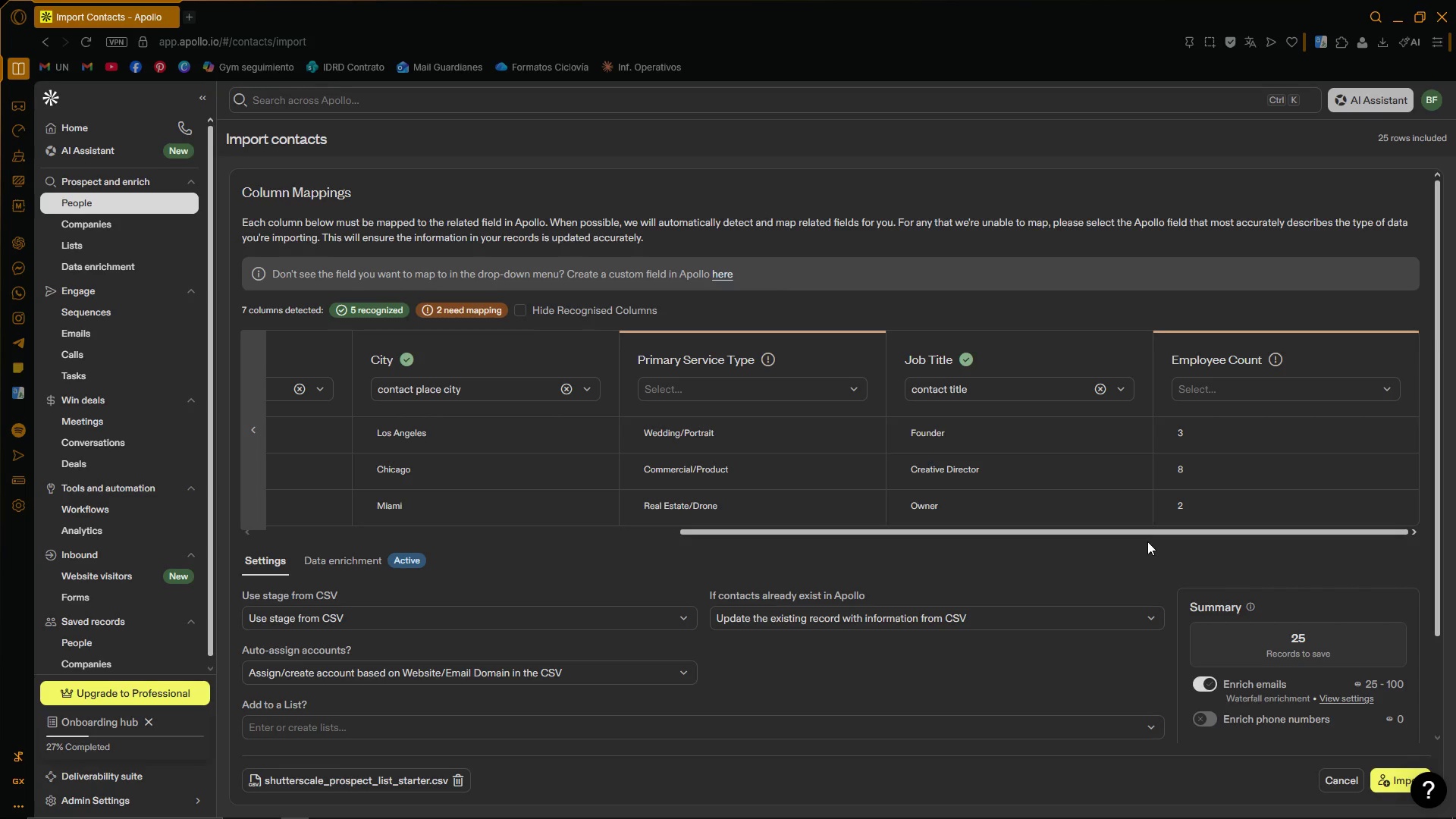 
wait(20.84)
 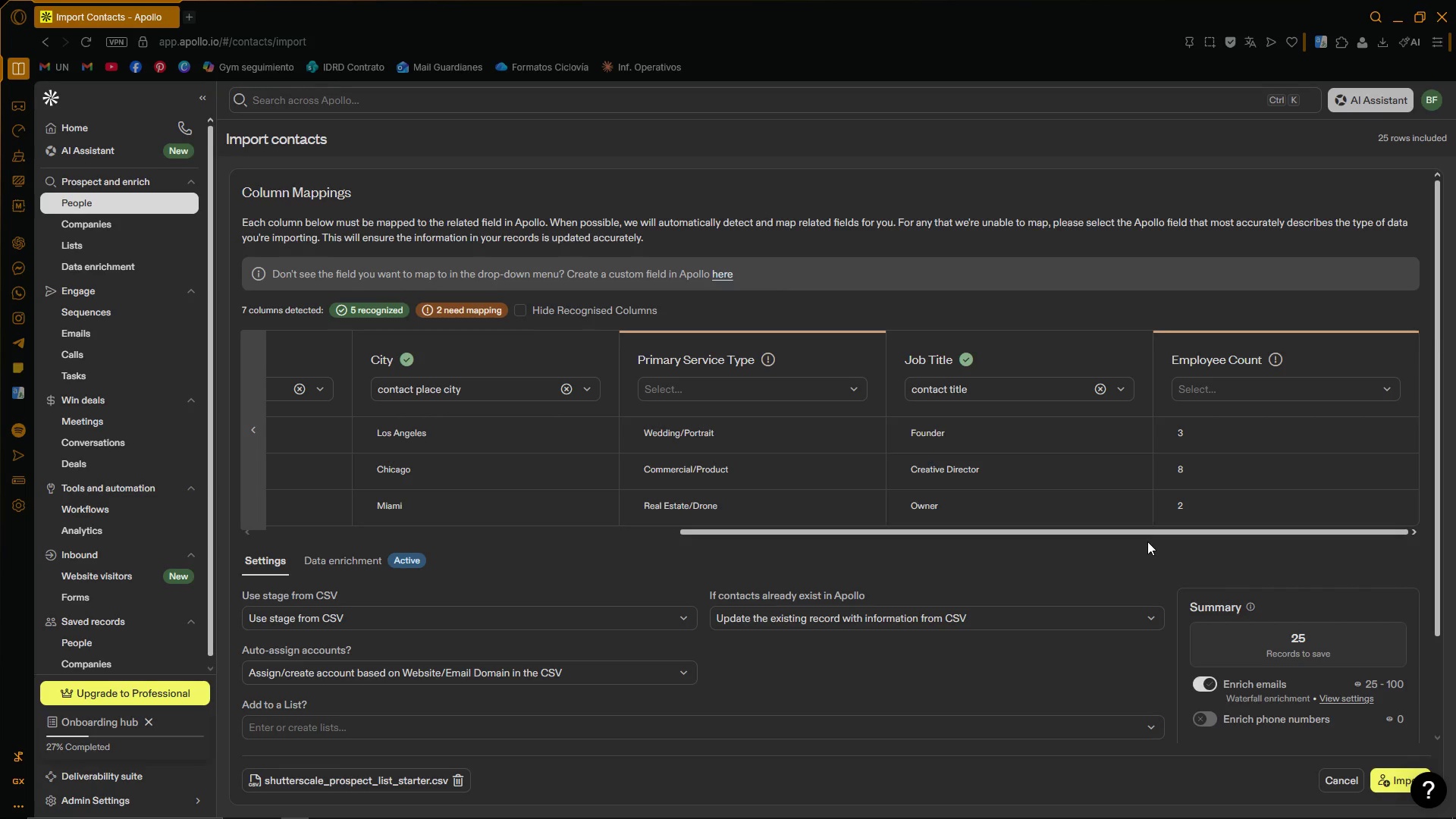 
scroll: coordinate [1161, 545], scroll_direction: down, amount: 3.0
 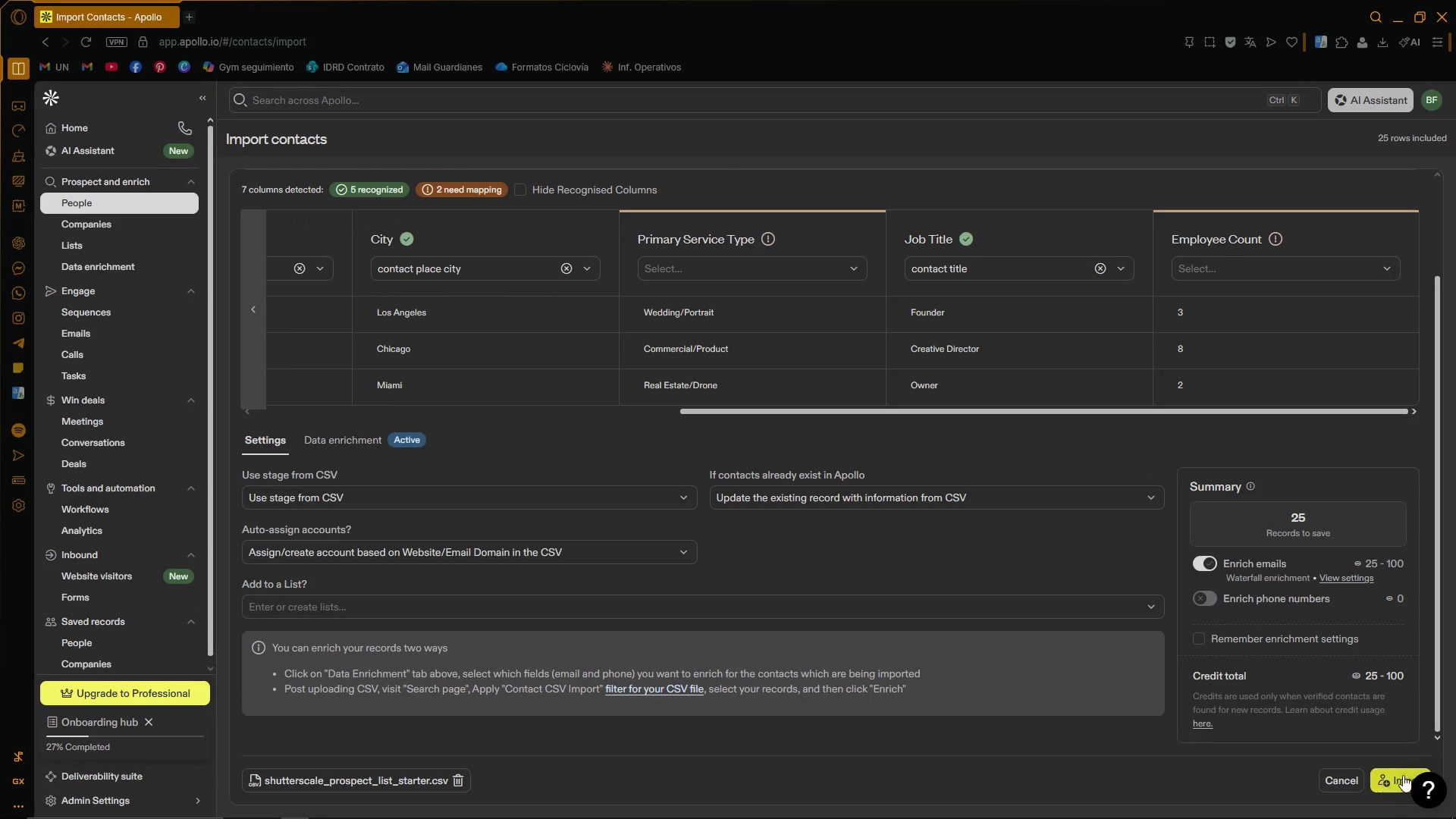 
left_click([1395, 780])
 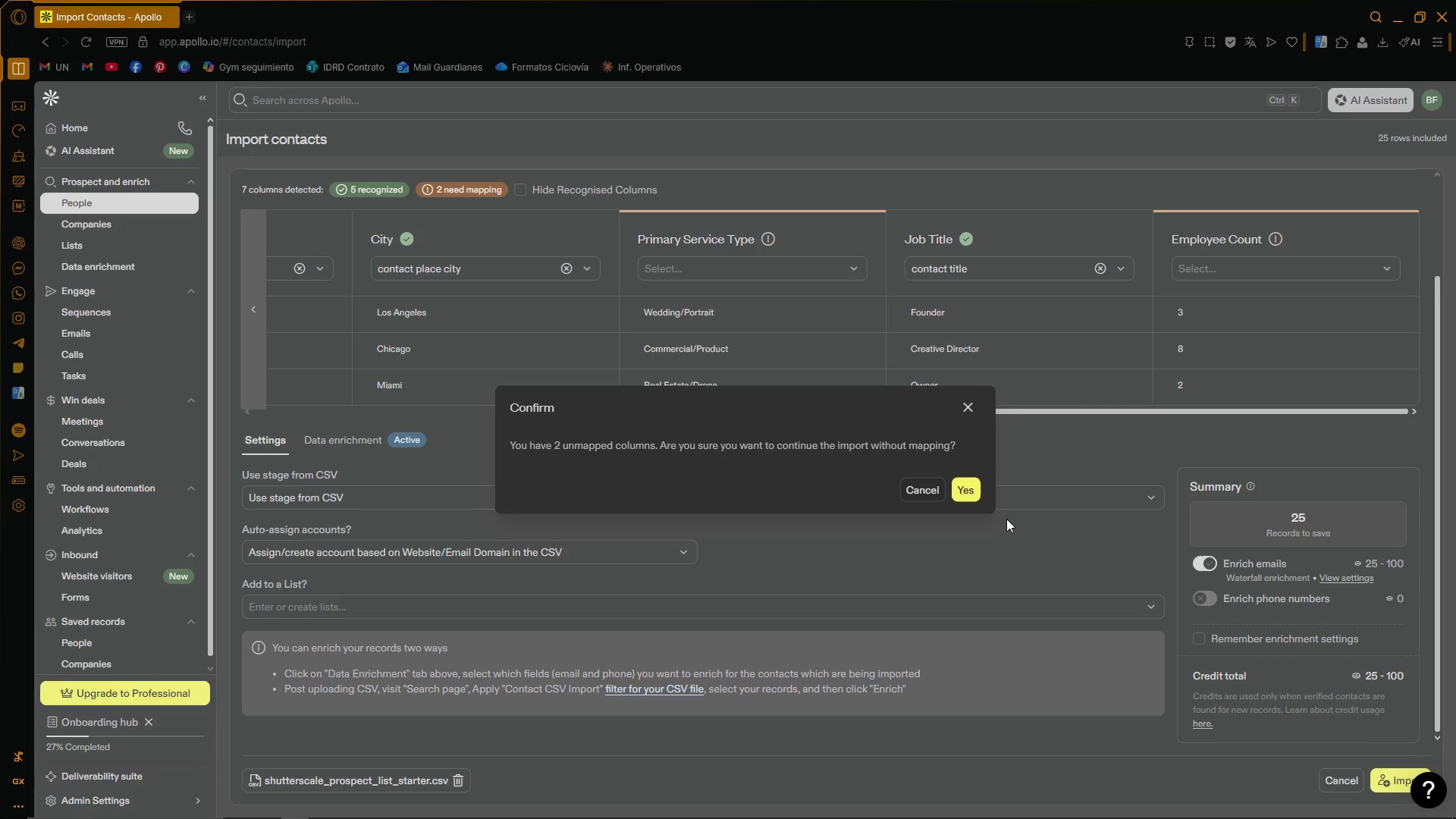 
left_click([974, 488])
 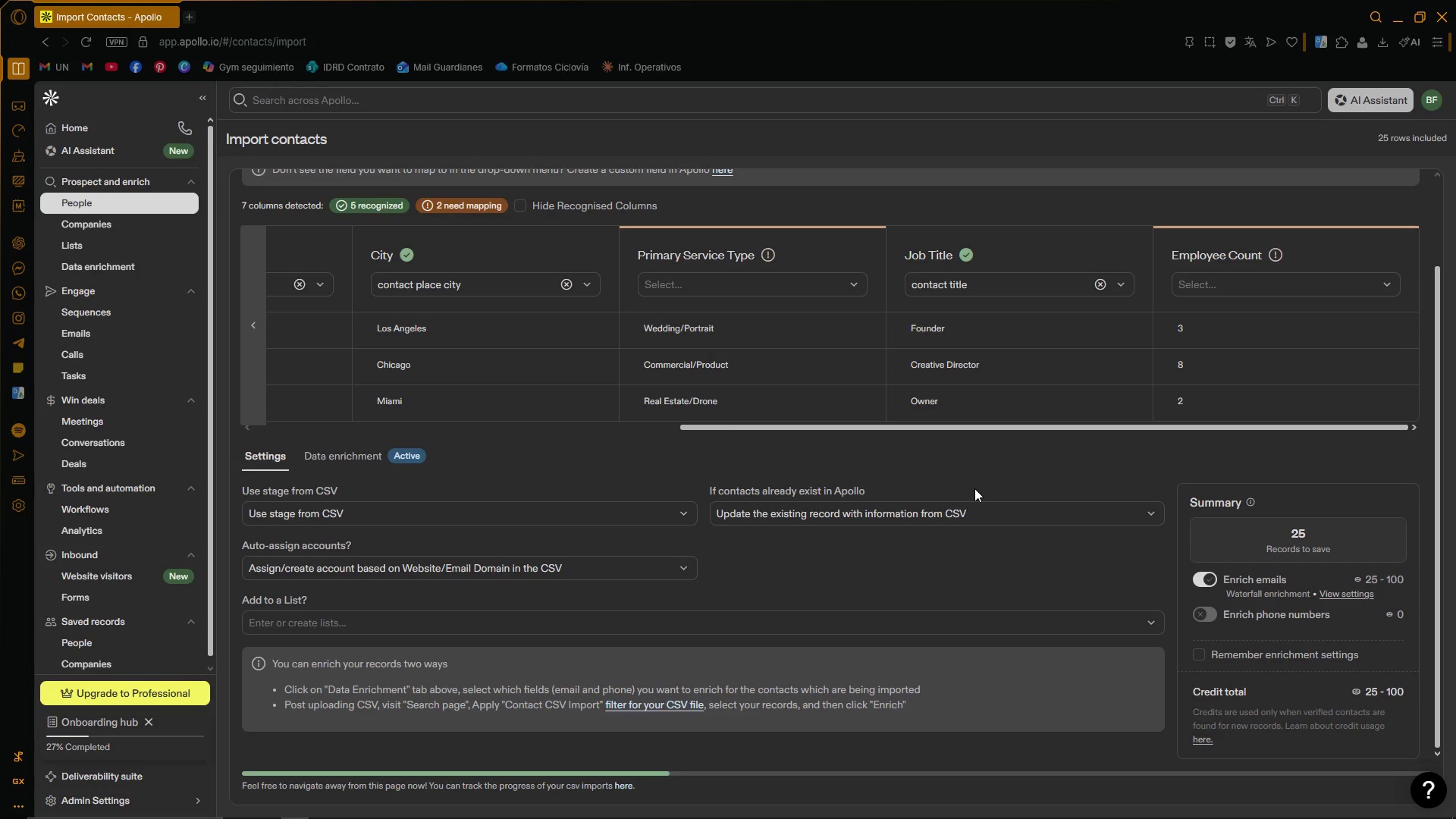 
scroll: coordinate [974, 488], scroll_direction: up, amount: 3.0
 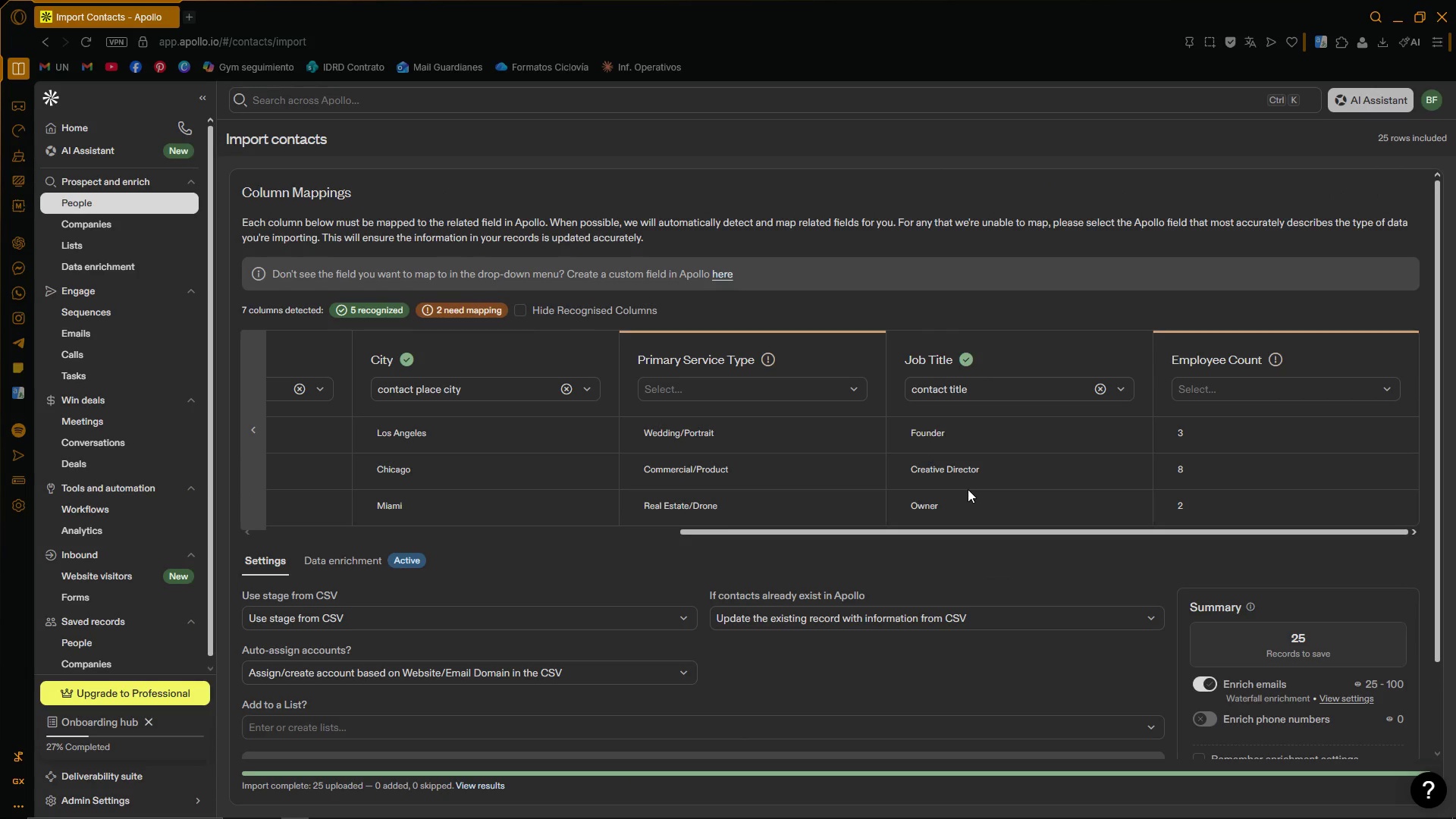 
wait(11.7)
 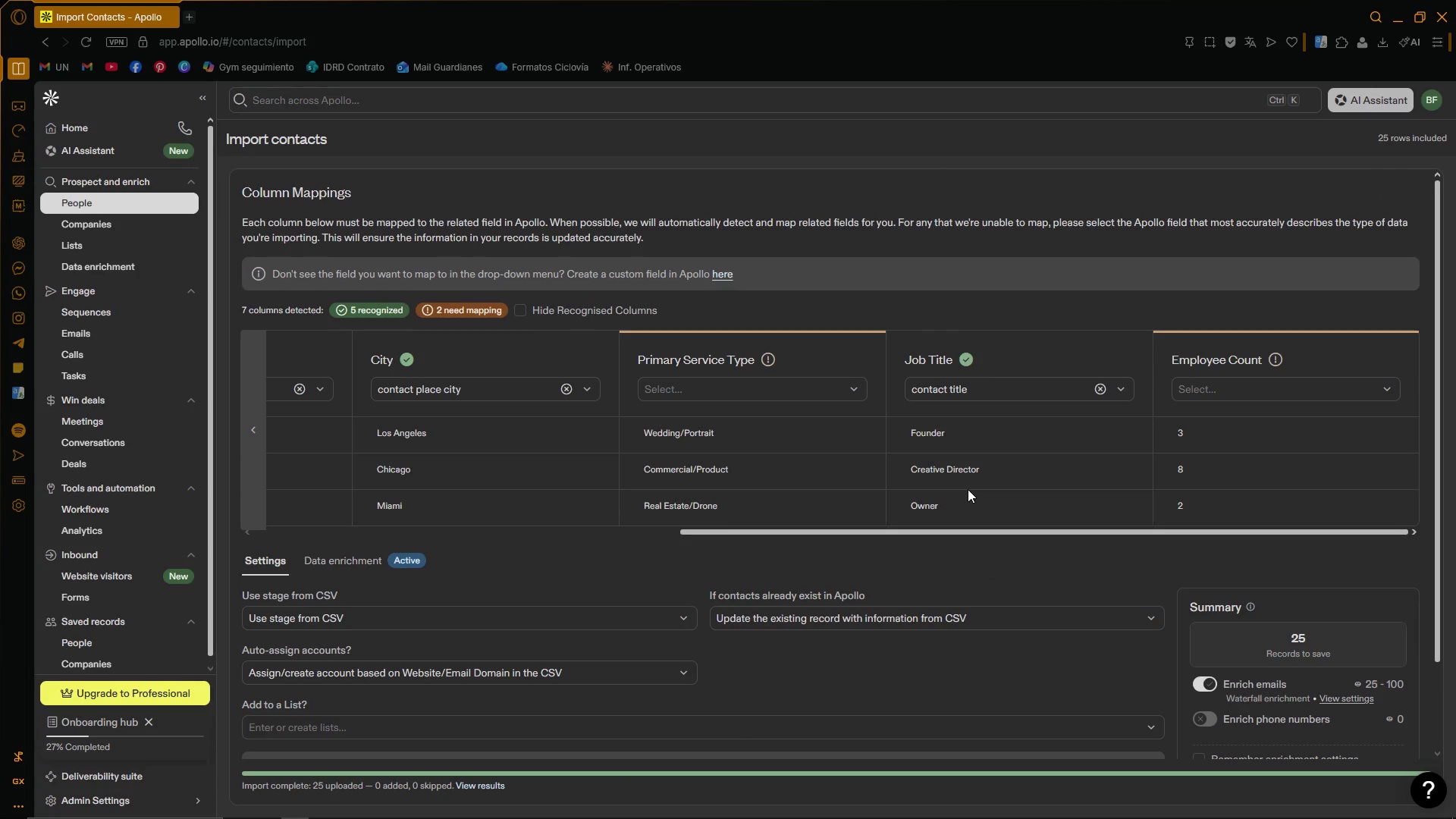 
scroll: coordinate [799, 645], scroll_direction: down, amount: 3.0
 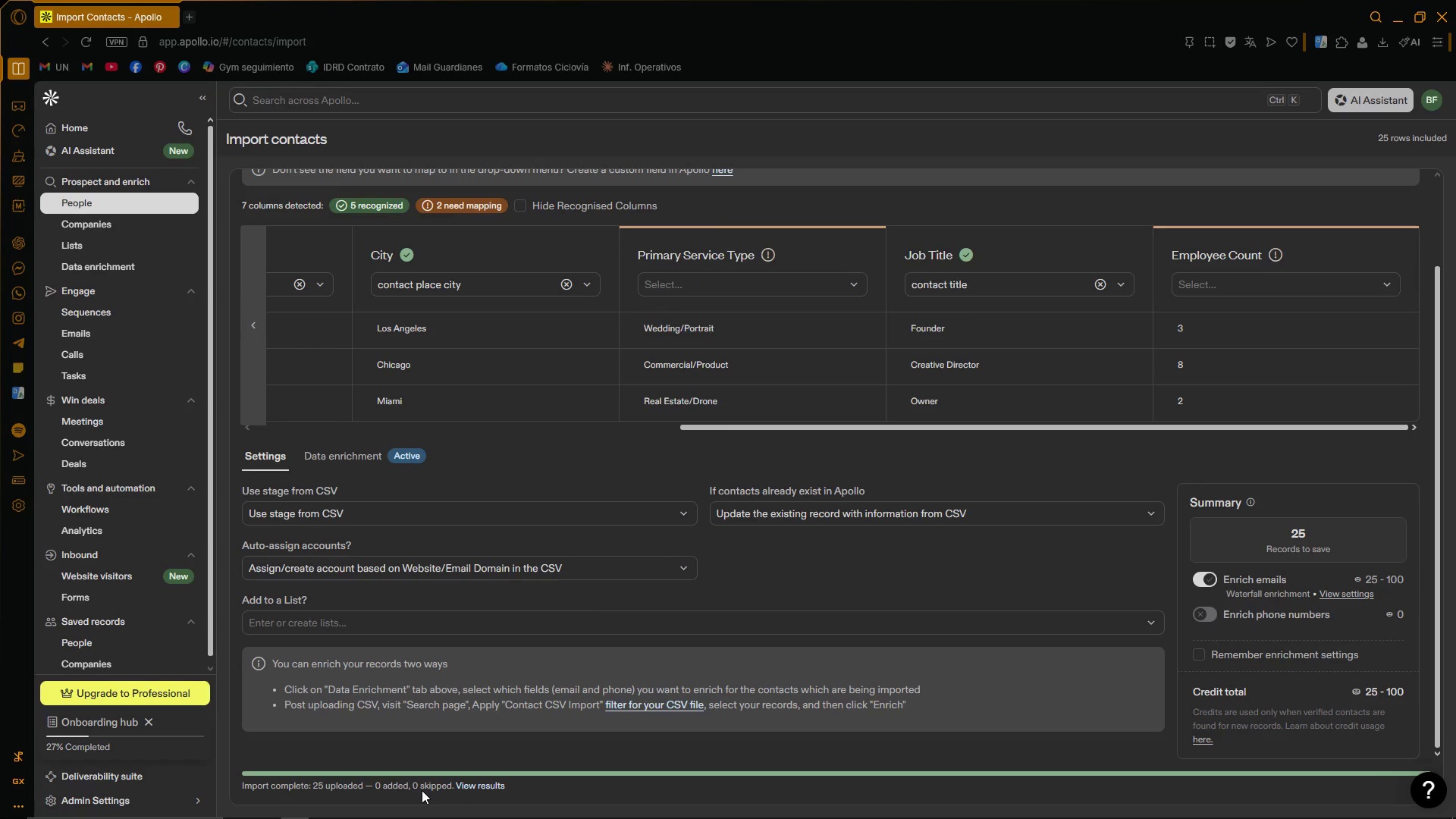 
scroll: coordinate [378, 510], scroll_direction: up, amount: 5.0
 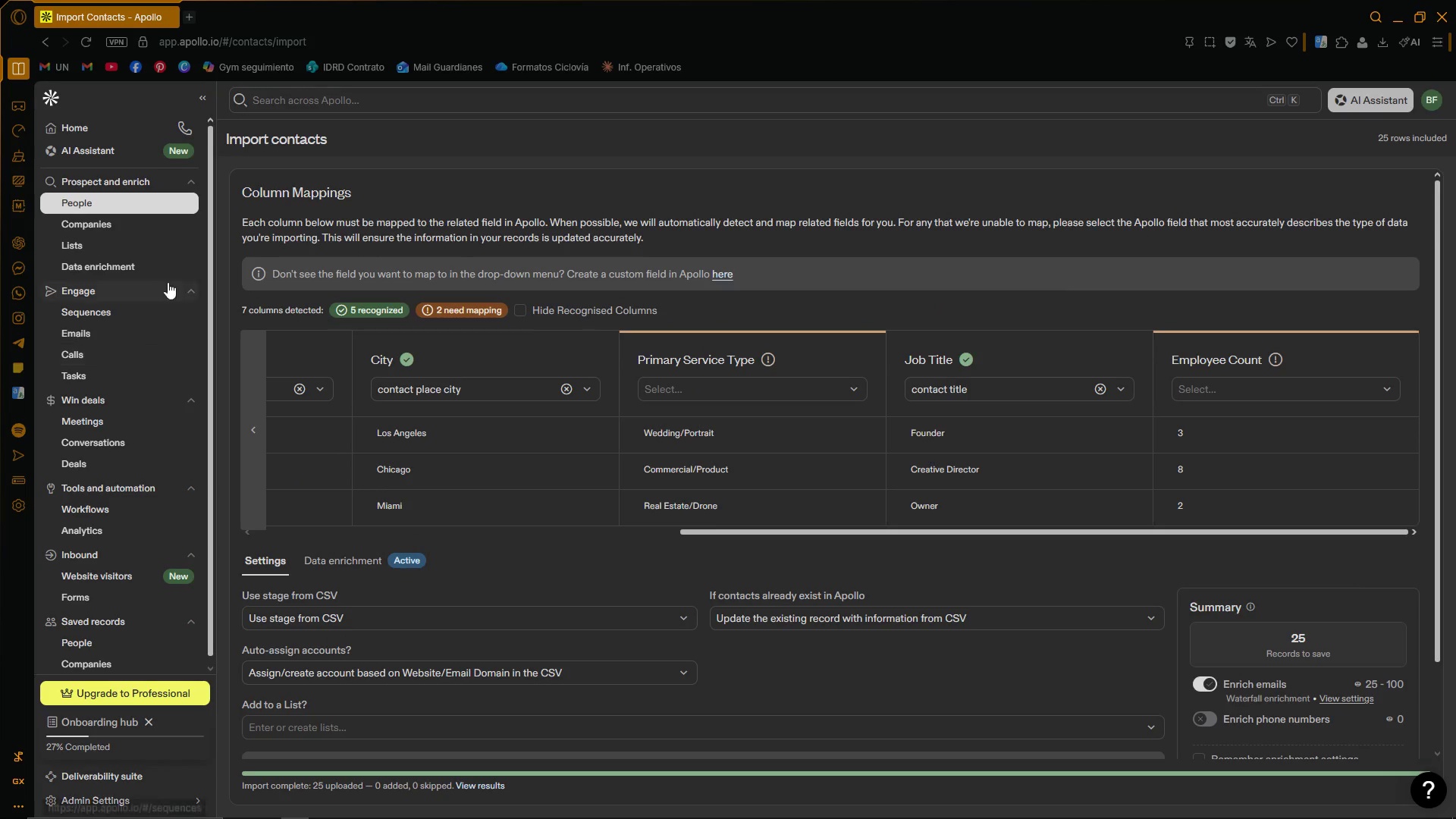 
left_click([122, 231])
 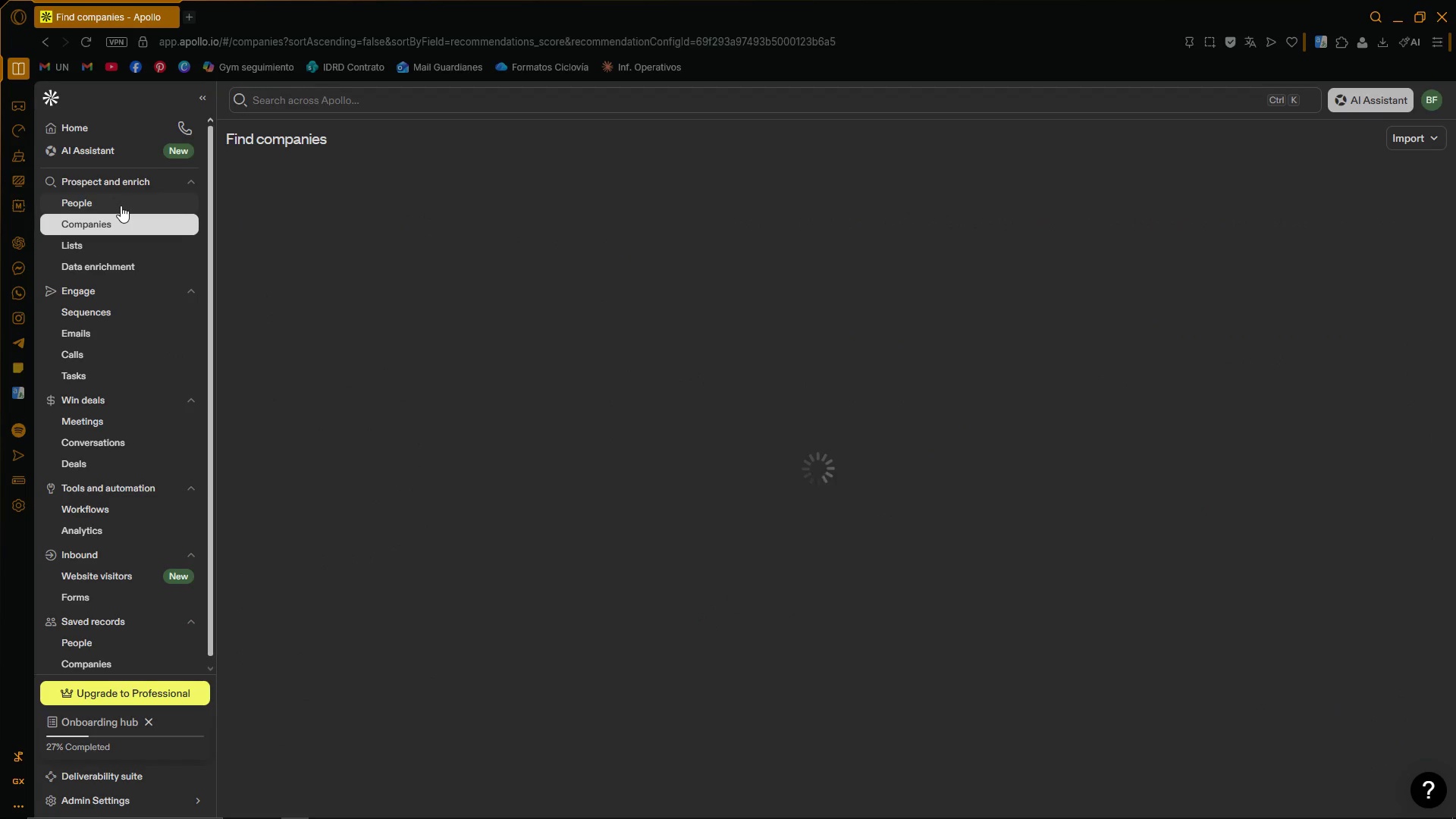 
left_click([121, 205])
 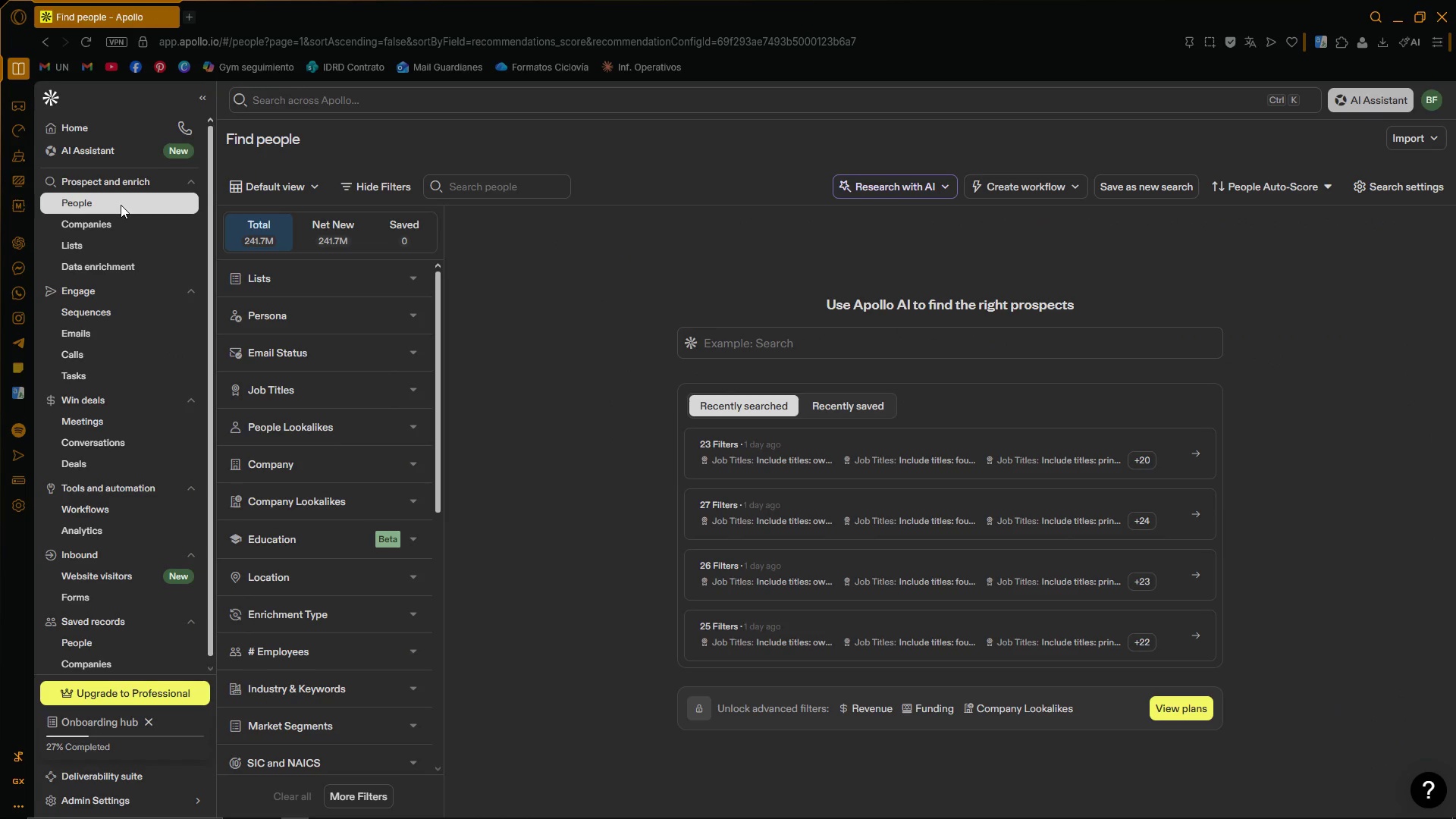 
wait(7.16)
 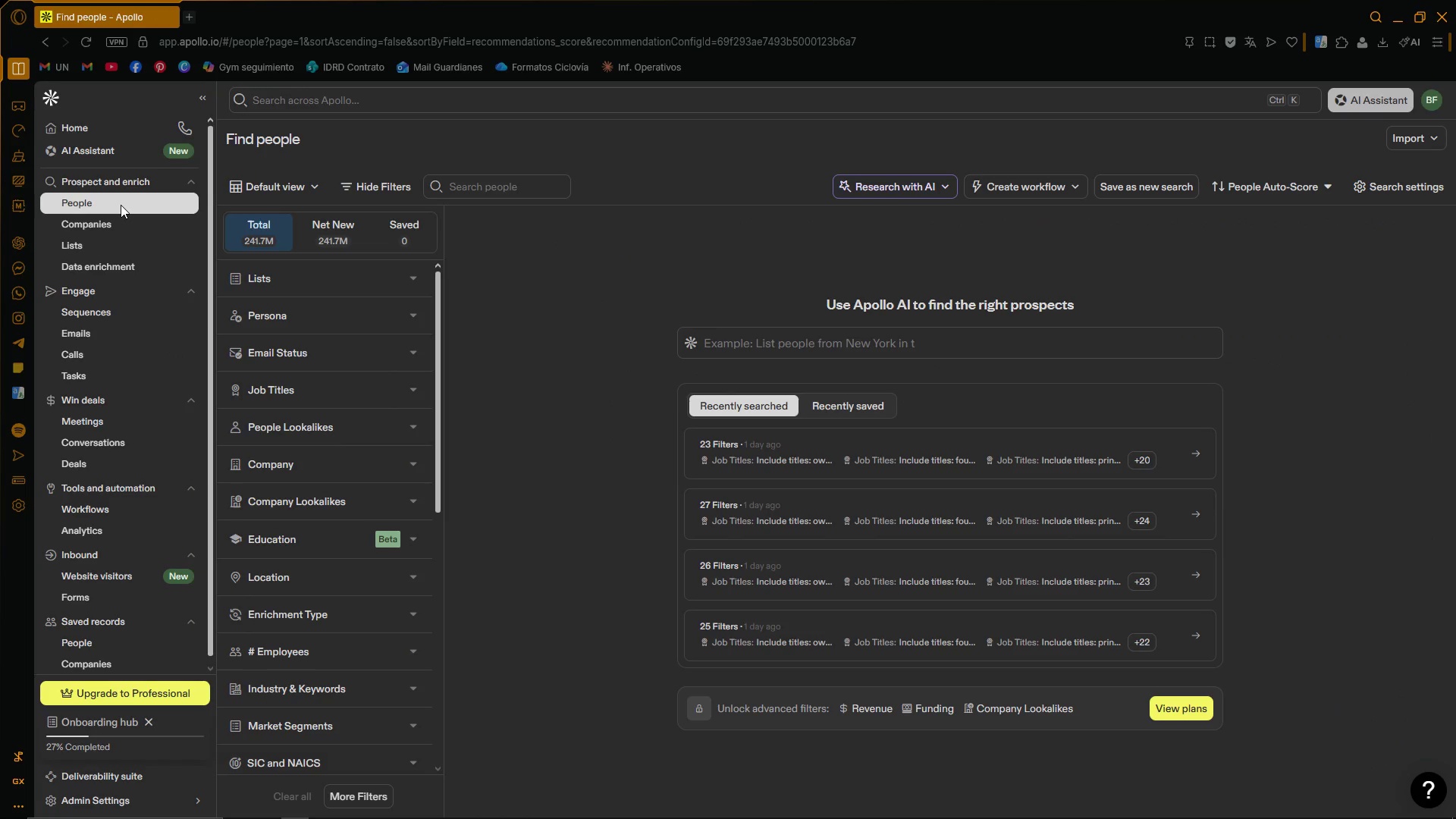 
left_click([391, 221])
 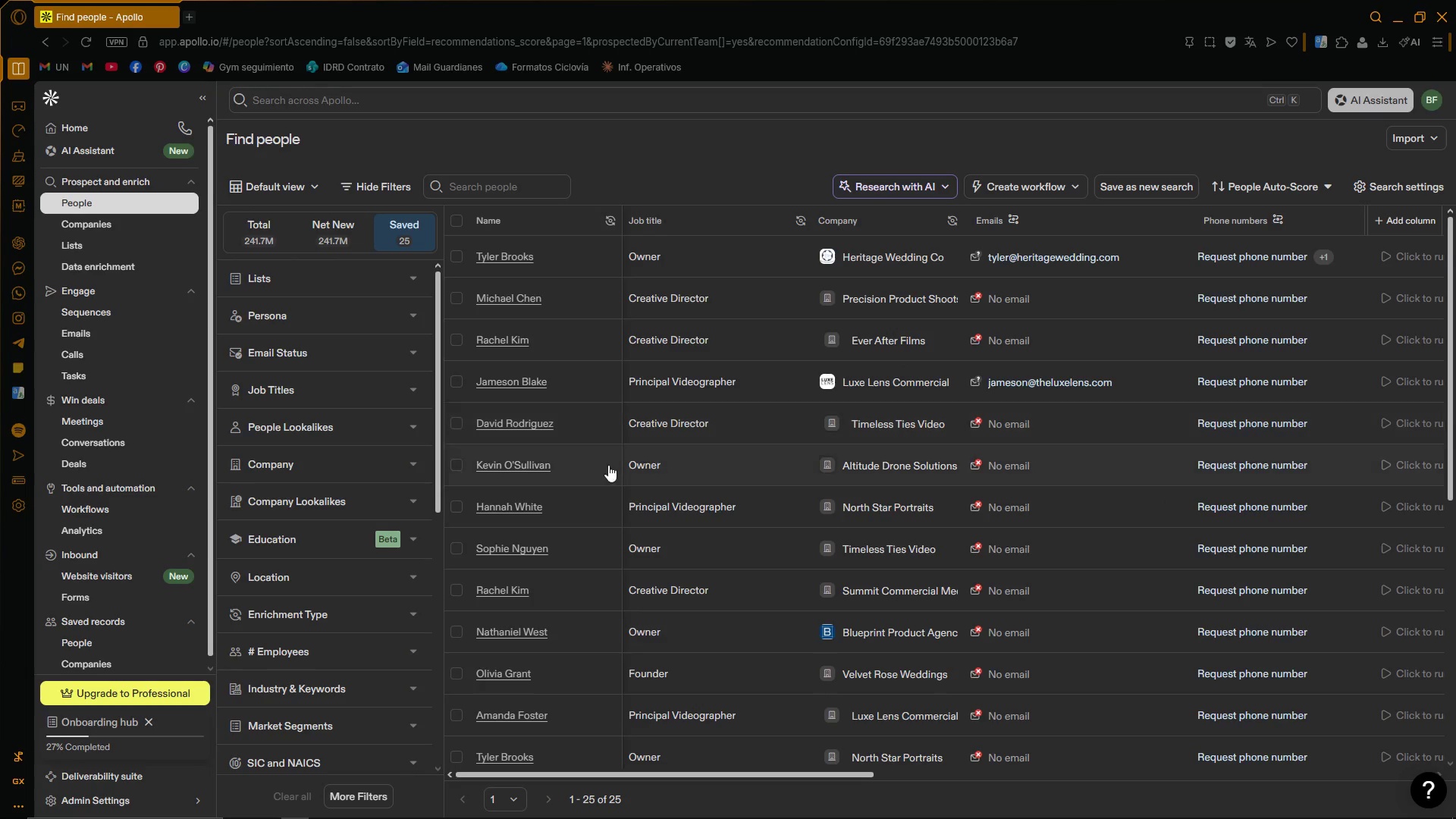 
left_click_drag(start_coordinate=[721, 777], to_coordinate=[652, 766])
 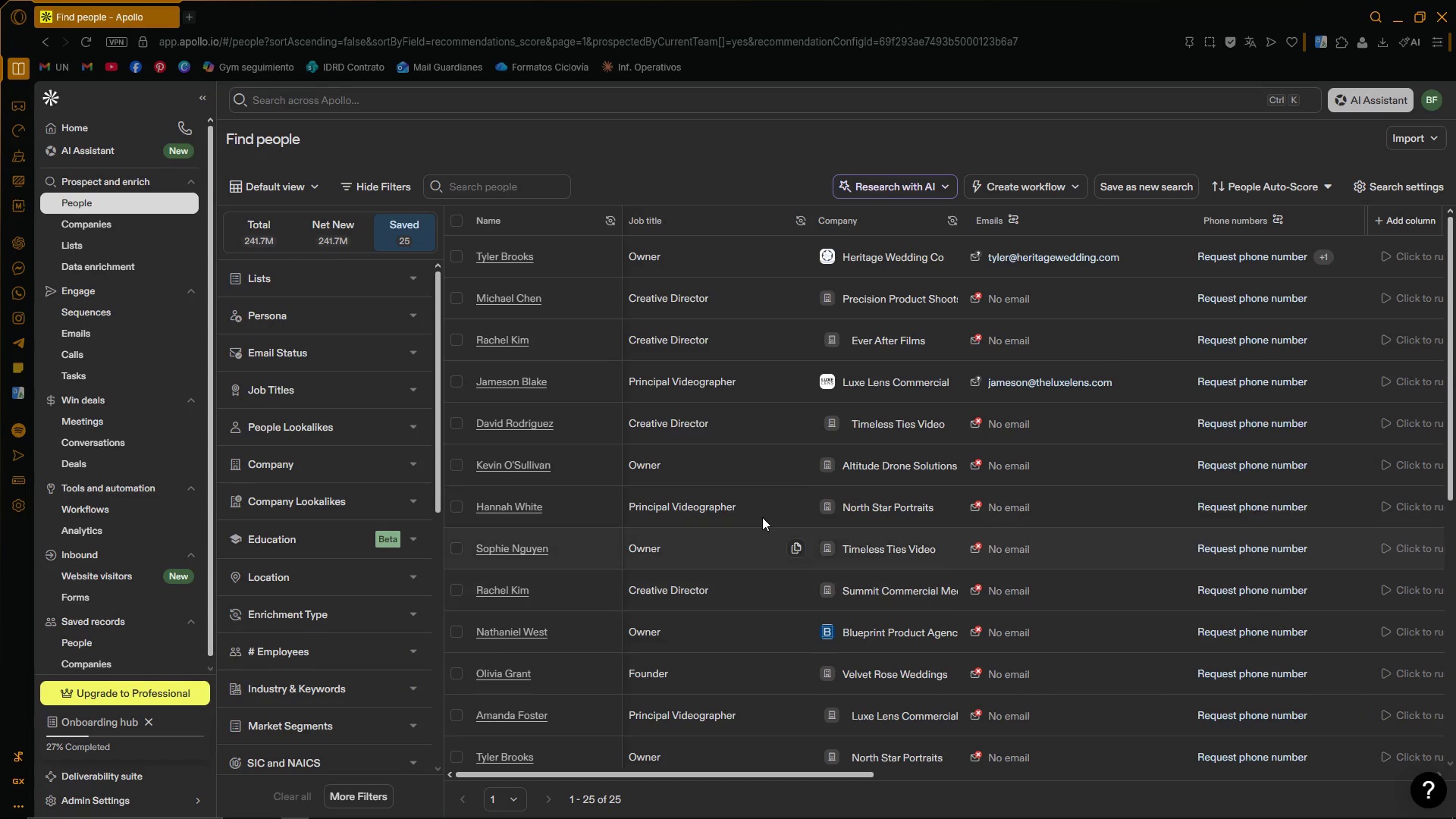 
scroll: coordinate [752, 551], scroll_direction: down, amount: 5.0
 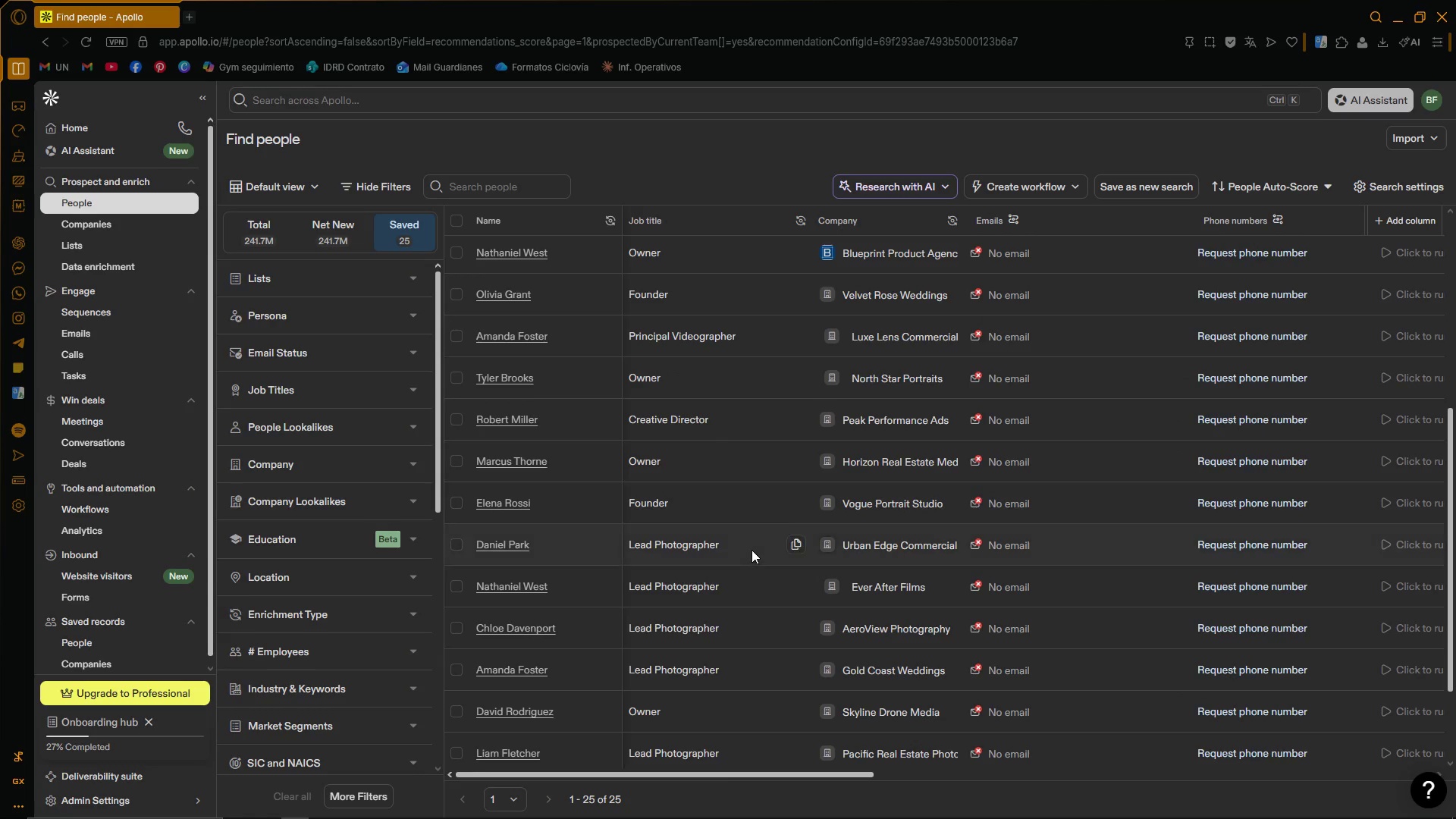 
scroll: coordinate [723, 537], scroll_direction: up, amount: 11.0
 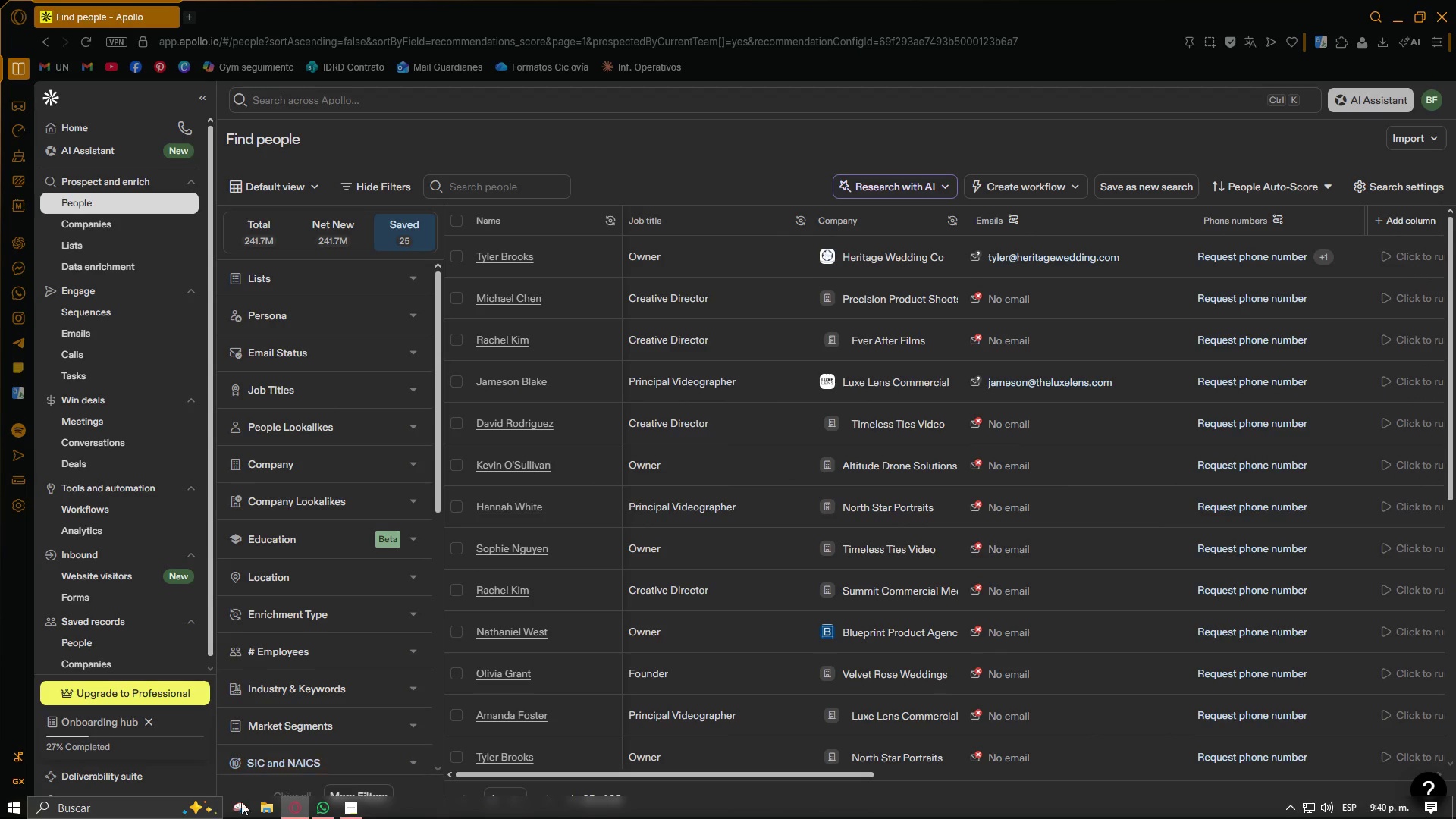 
left_click([269, 806])
 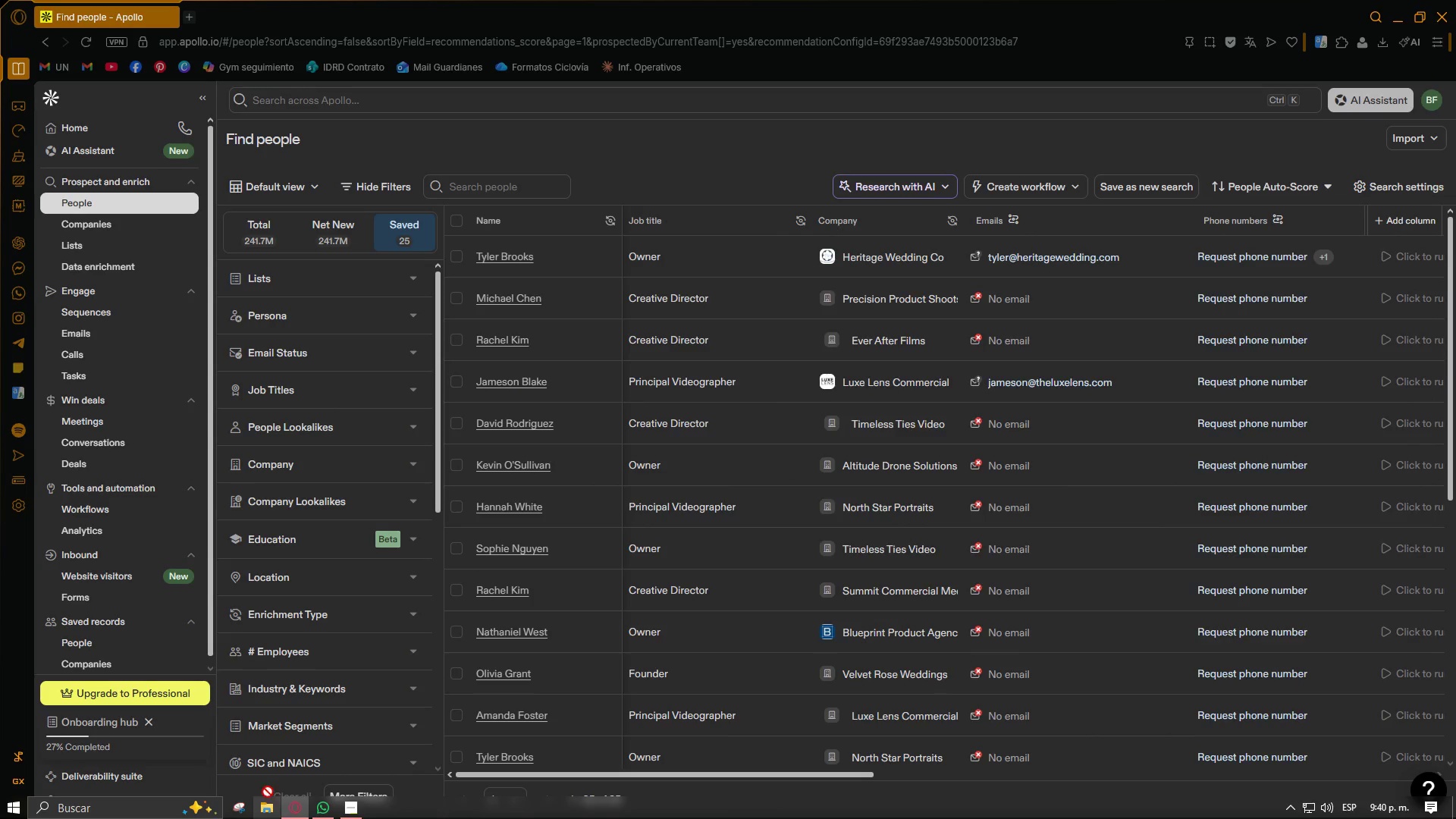 
mouse_move([267, 761])
 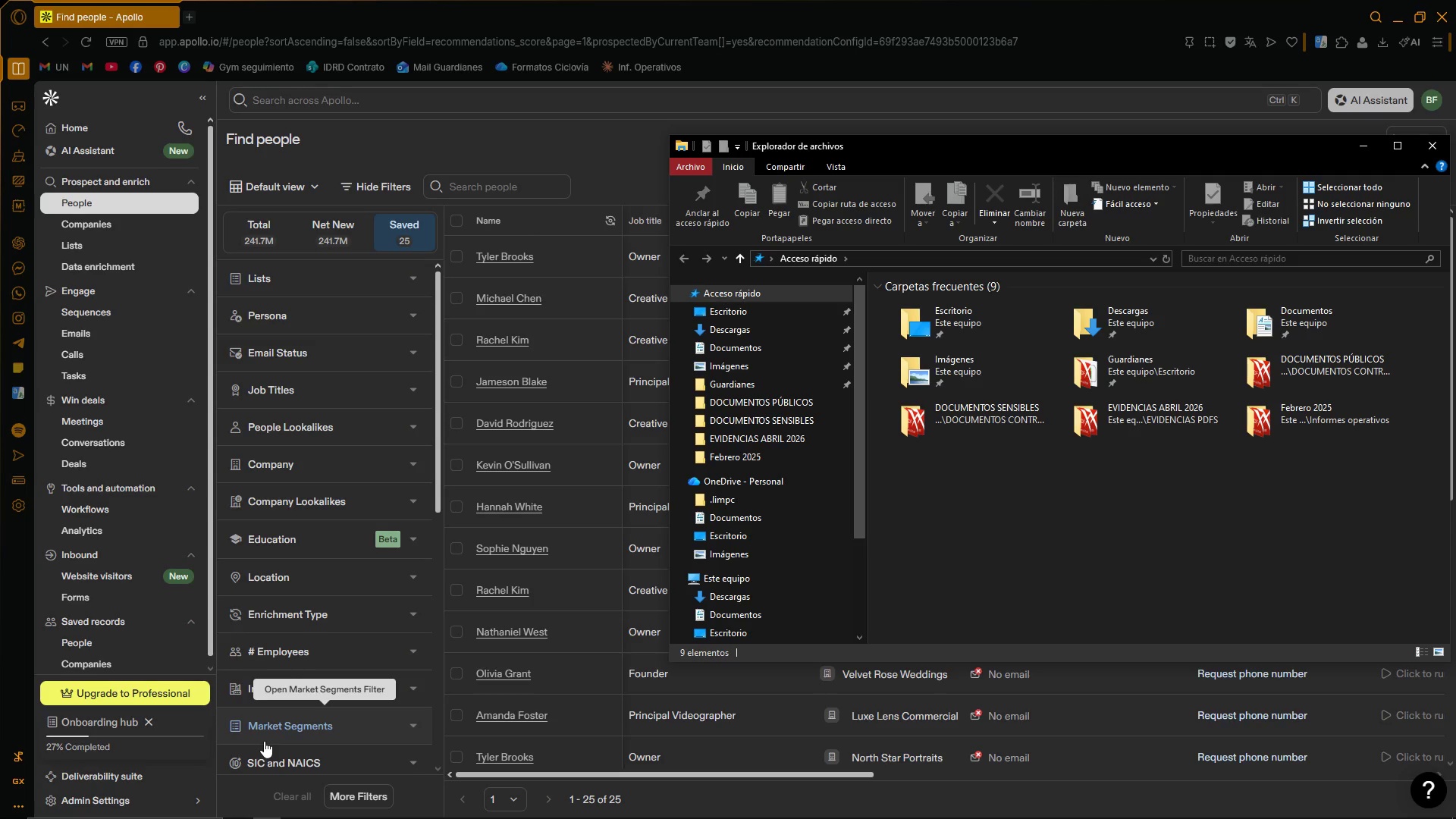 
wait(32.24)
 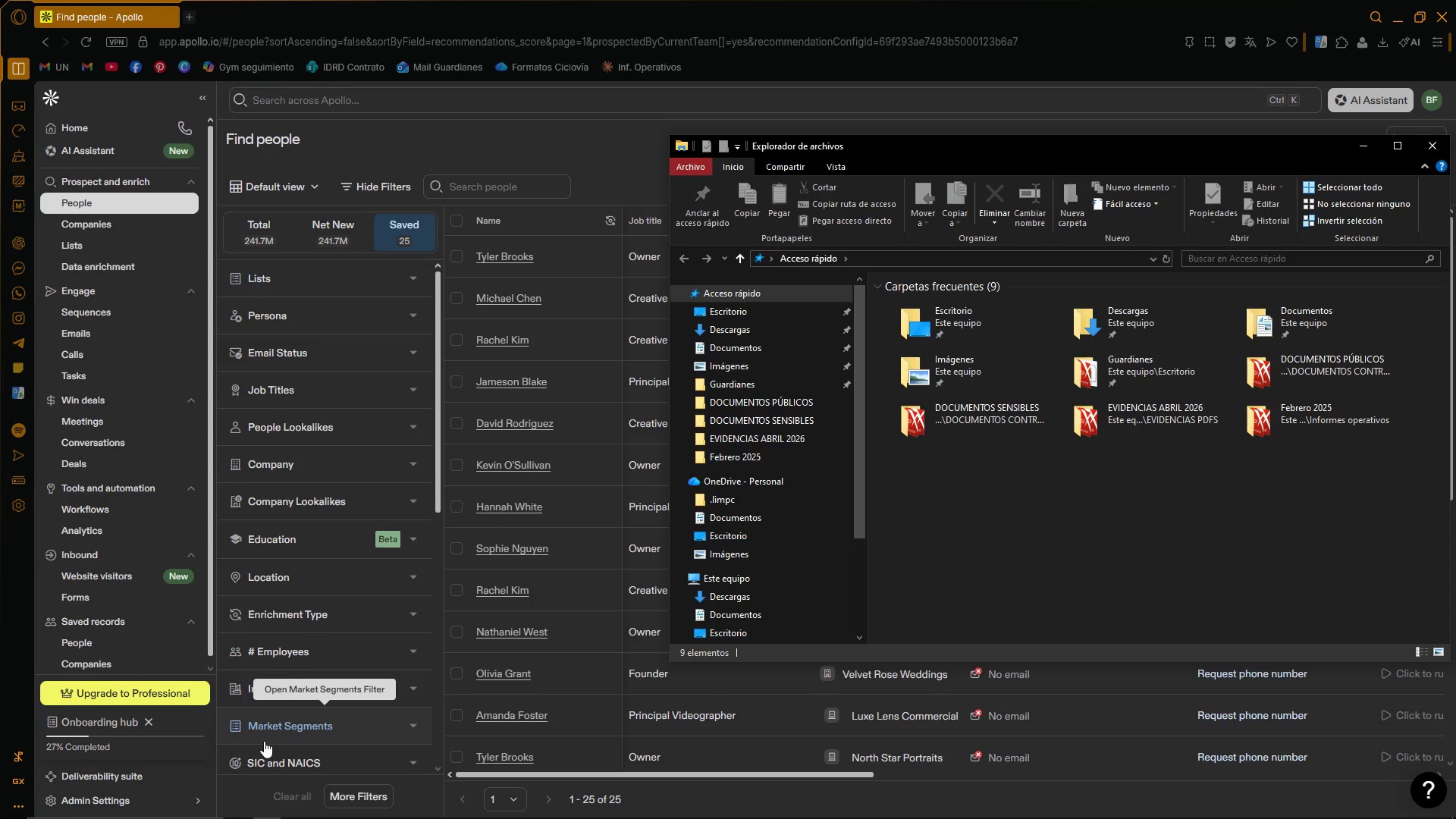 
left_click([752, 334])
 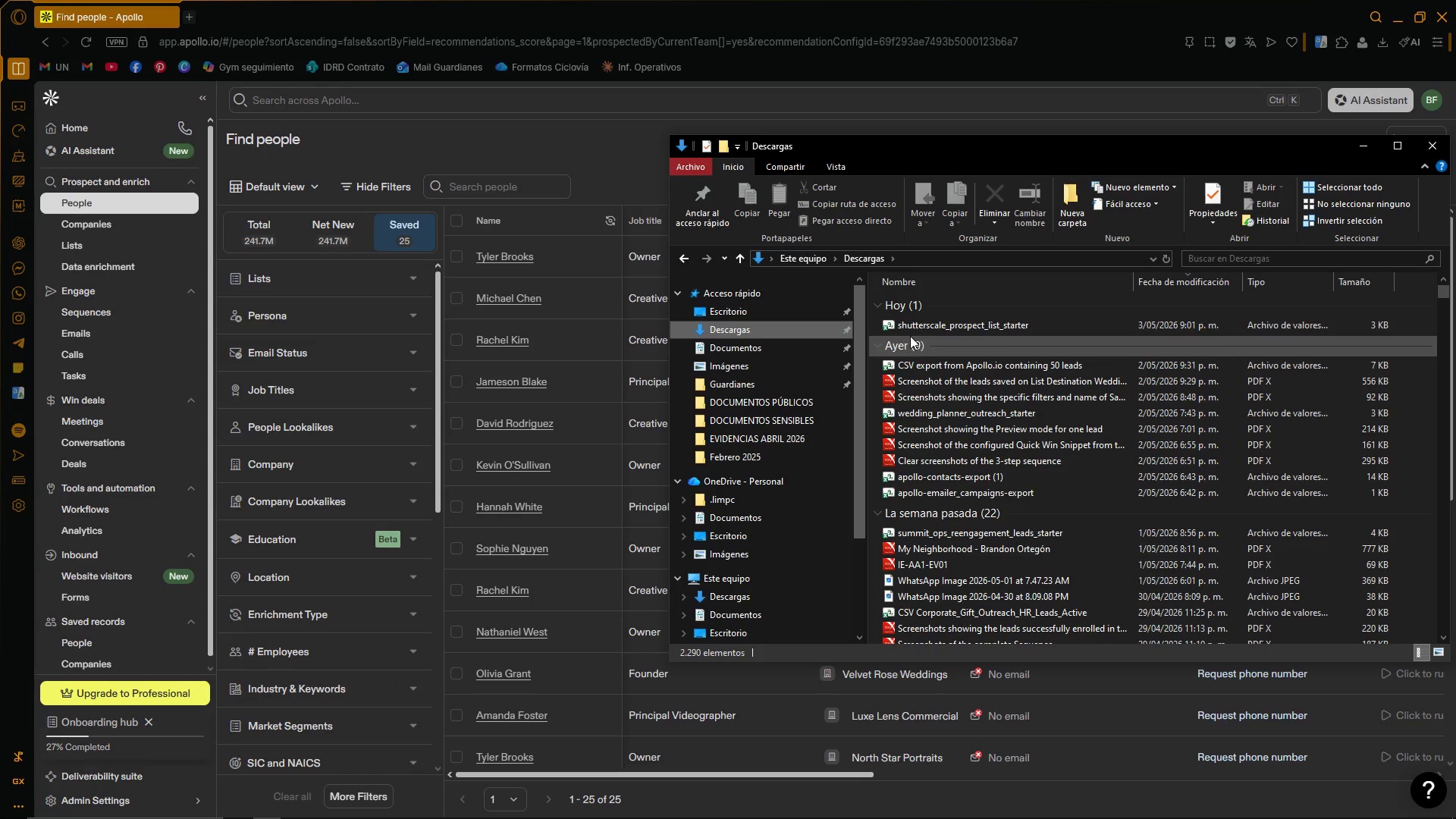 
left_click([924, 328])
 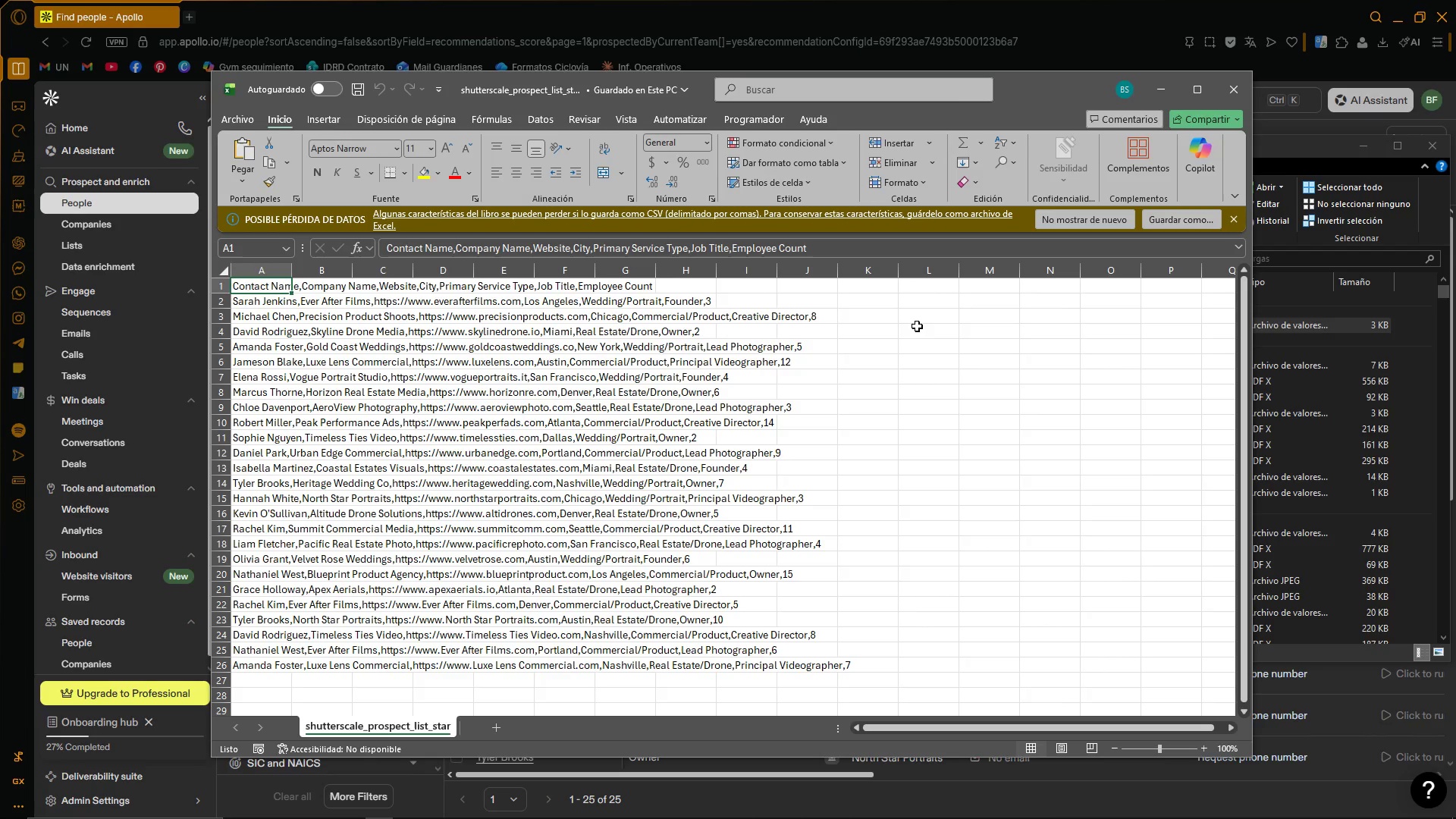 
wait(13.62)
 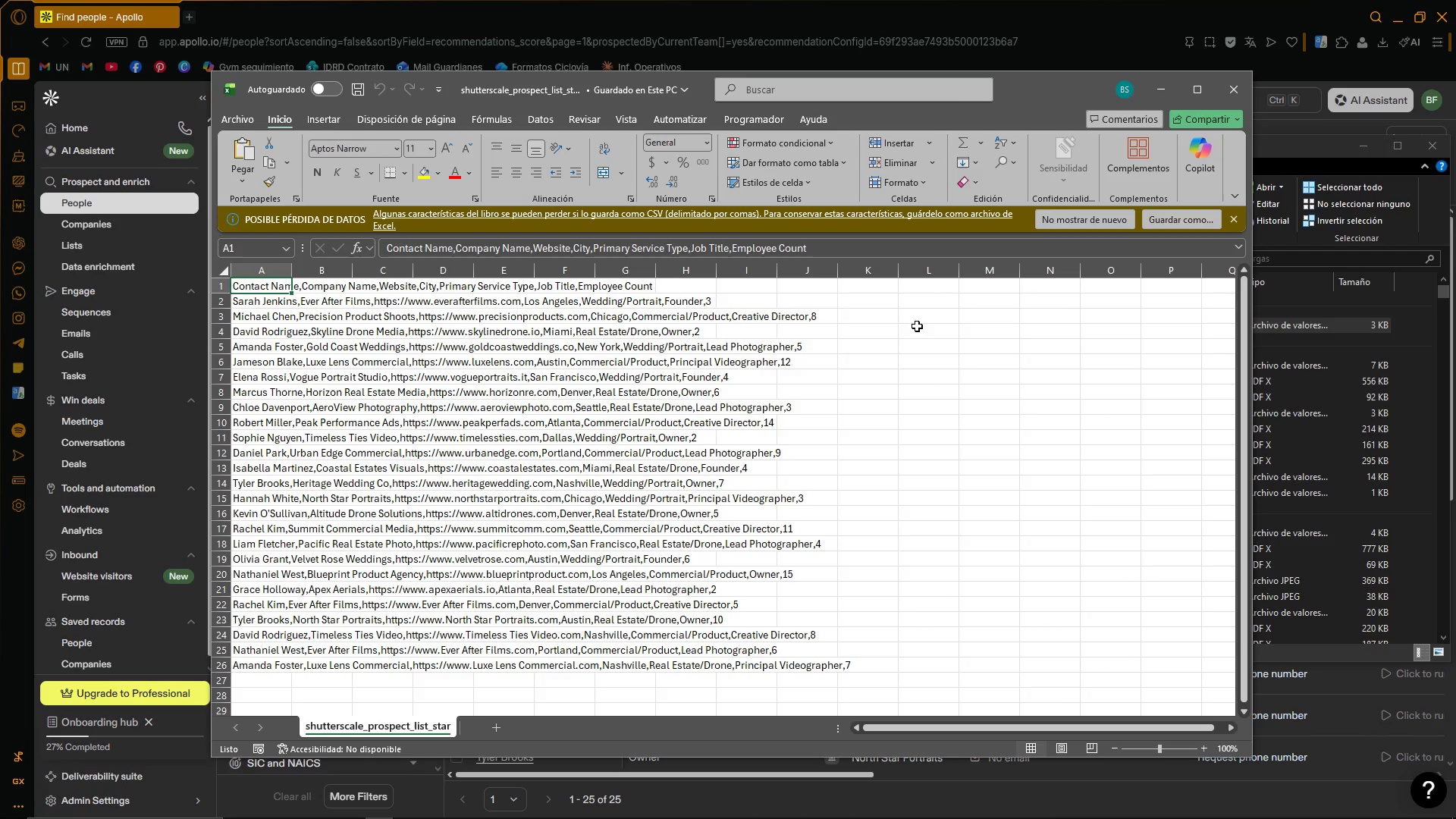 
left_click([275, 272])
 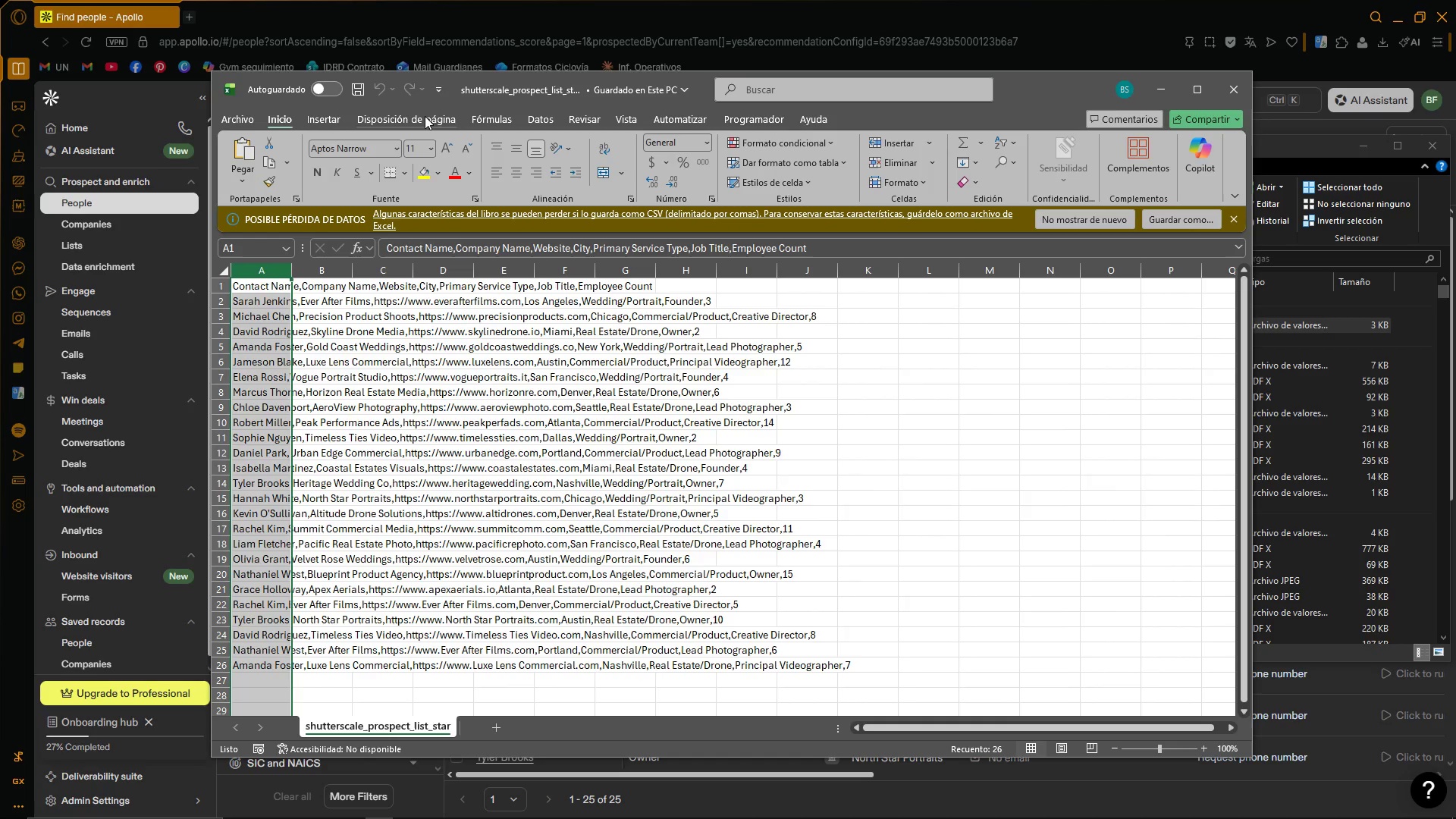 
left_click([546, 124])
 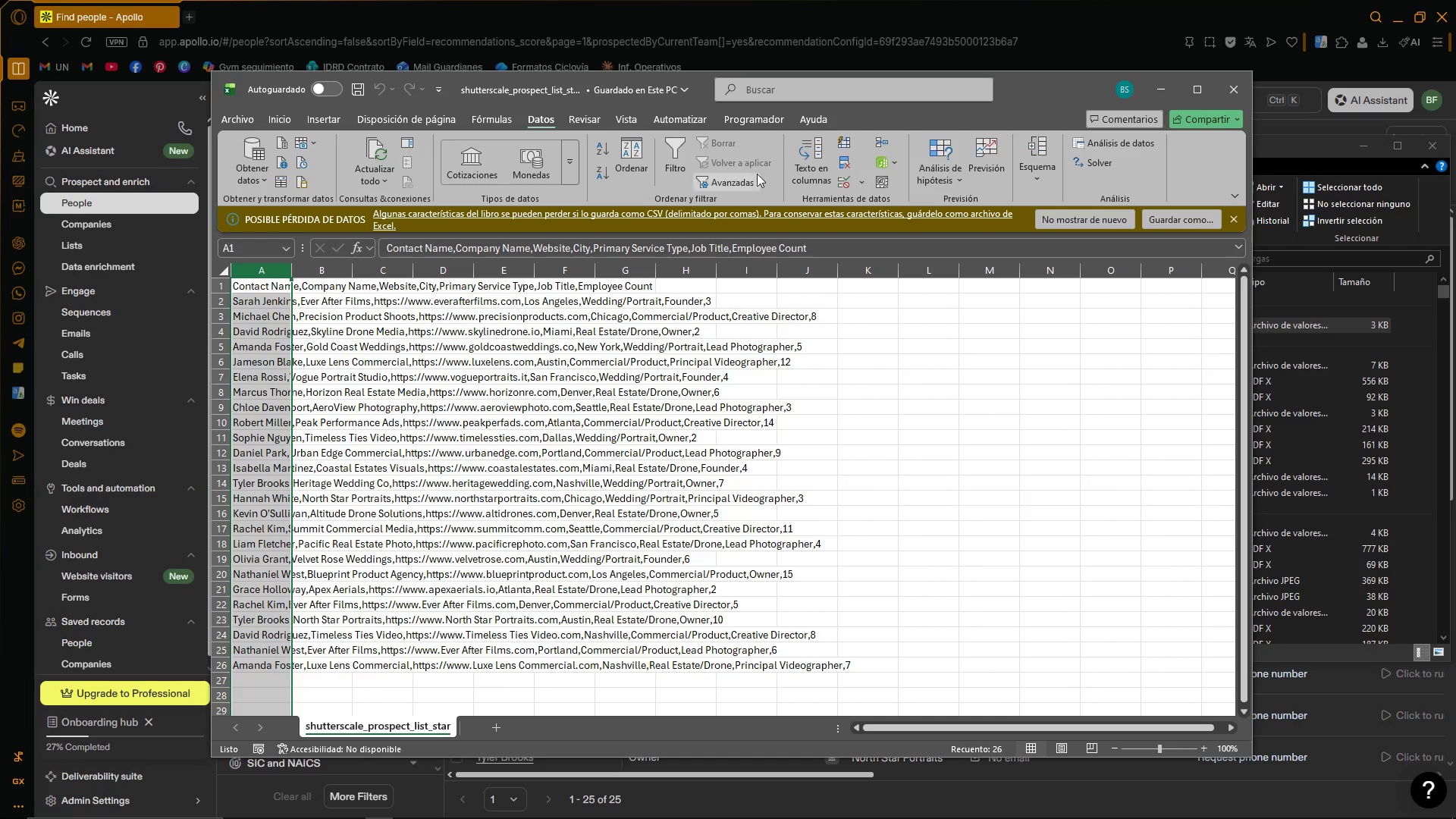 
left_click([806, 181])
 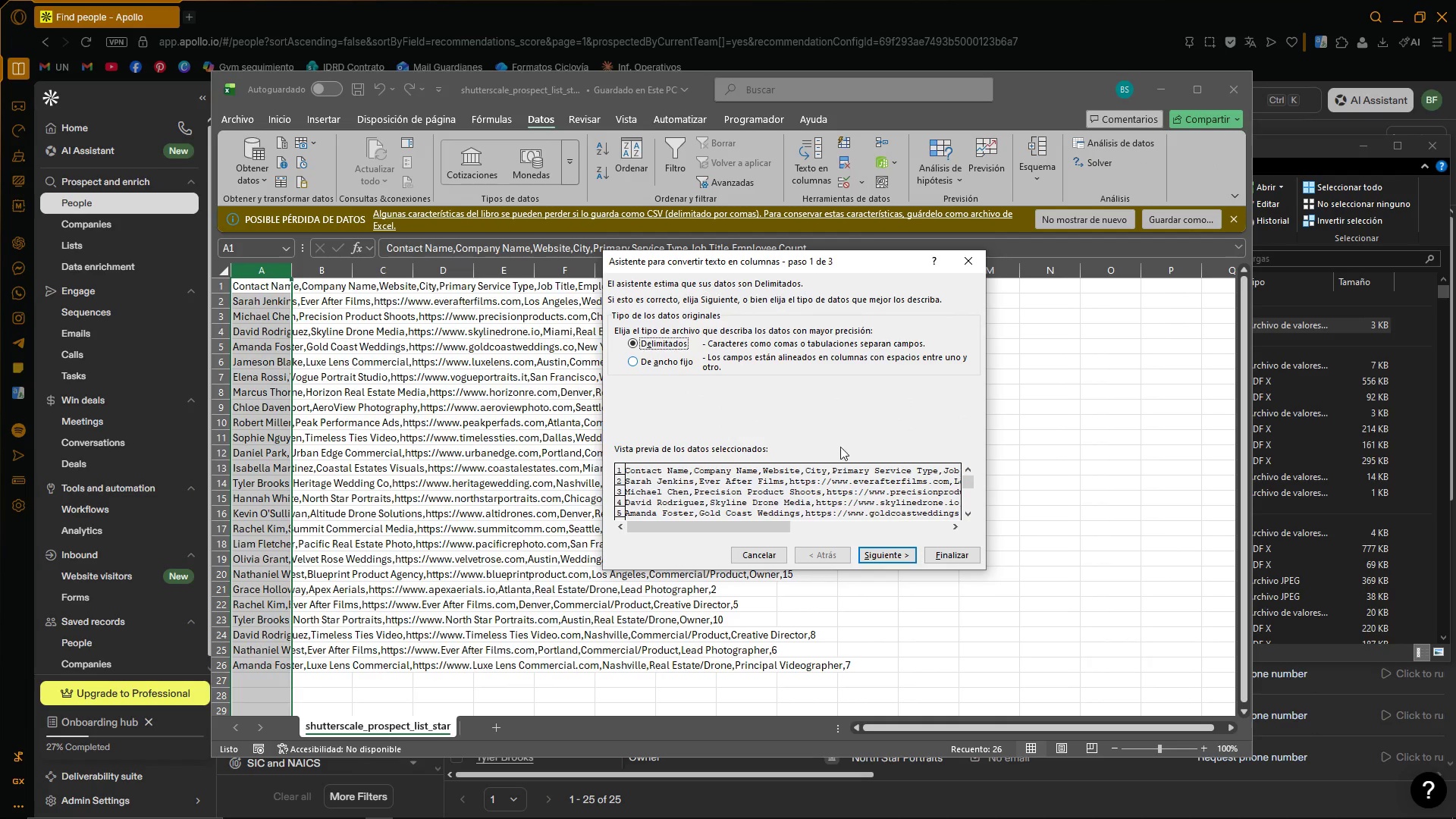 
left_click([889, 557])
 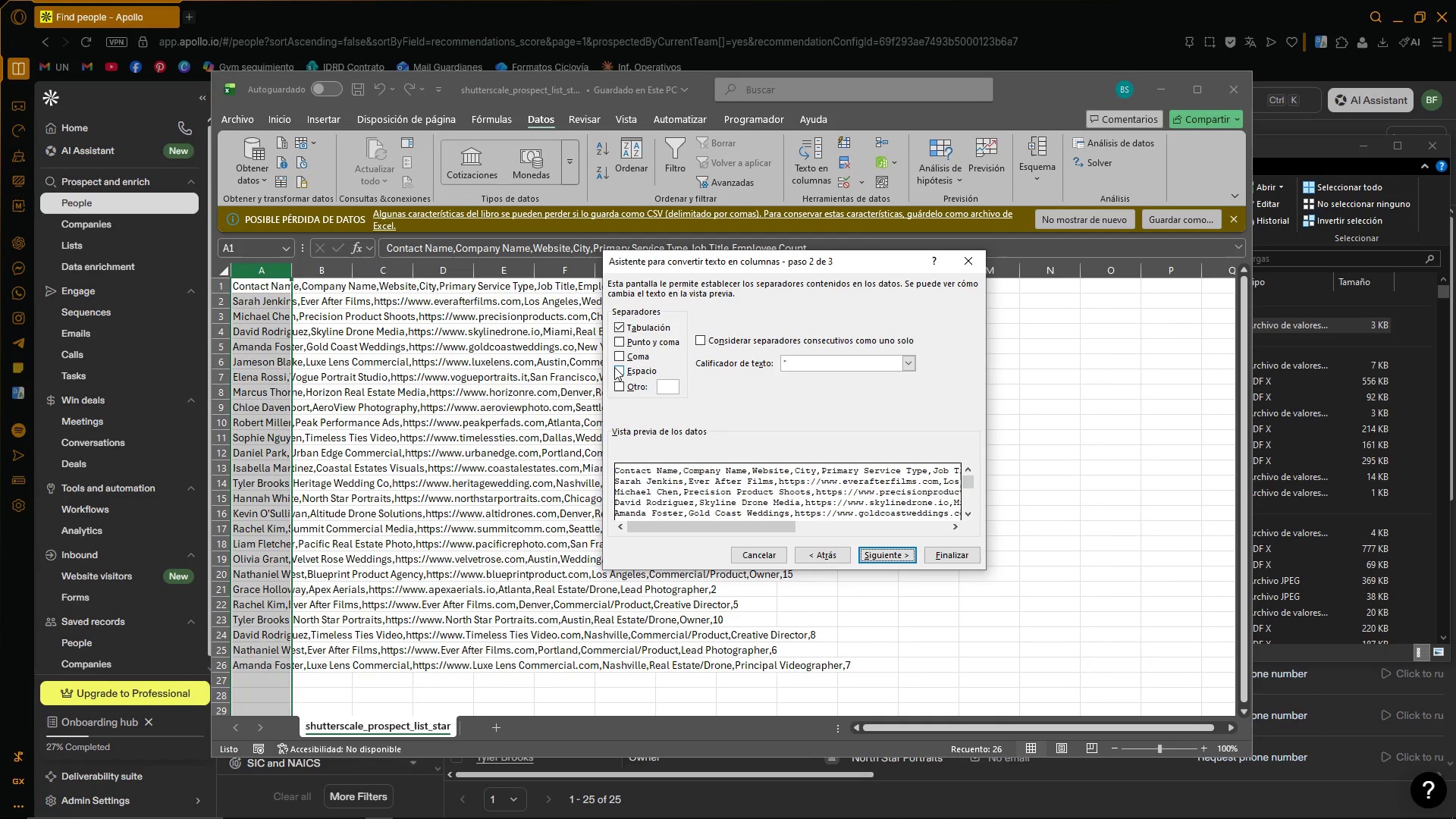 
left_click([622, 331])
 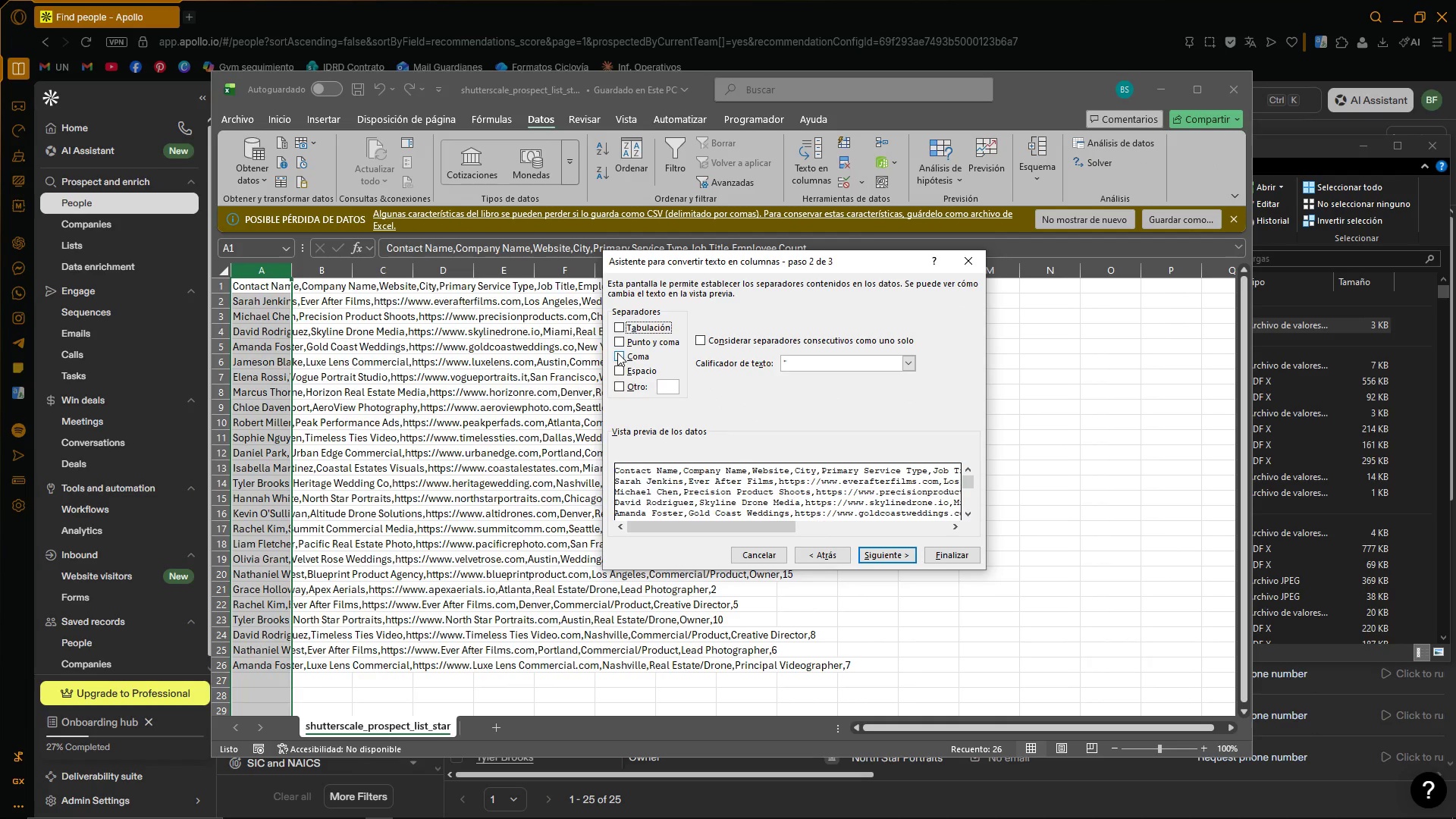 
left_click([617, 354])
 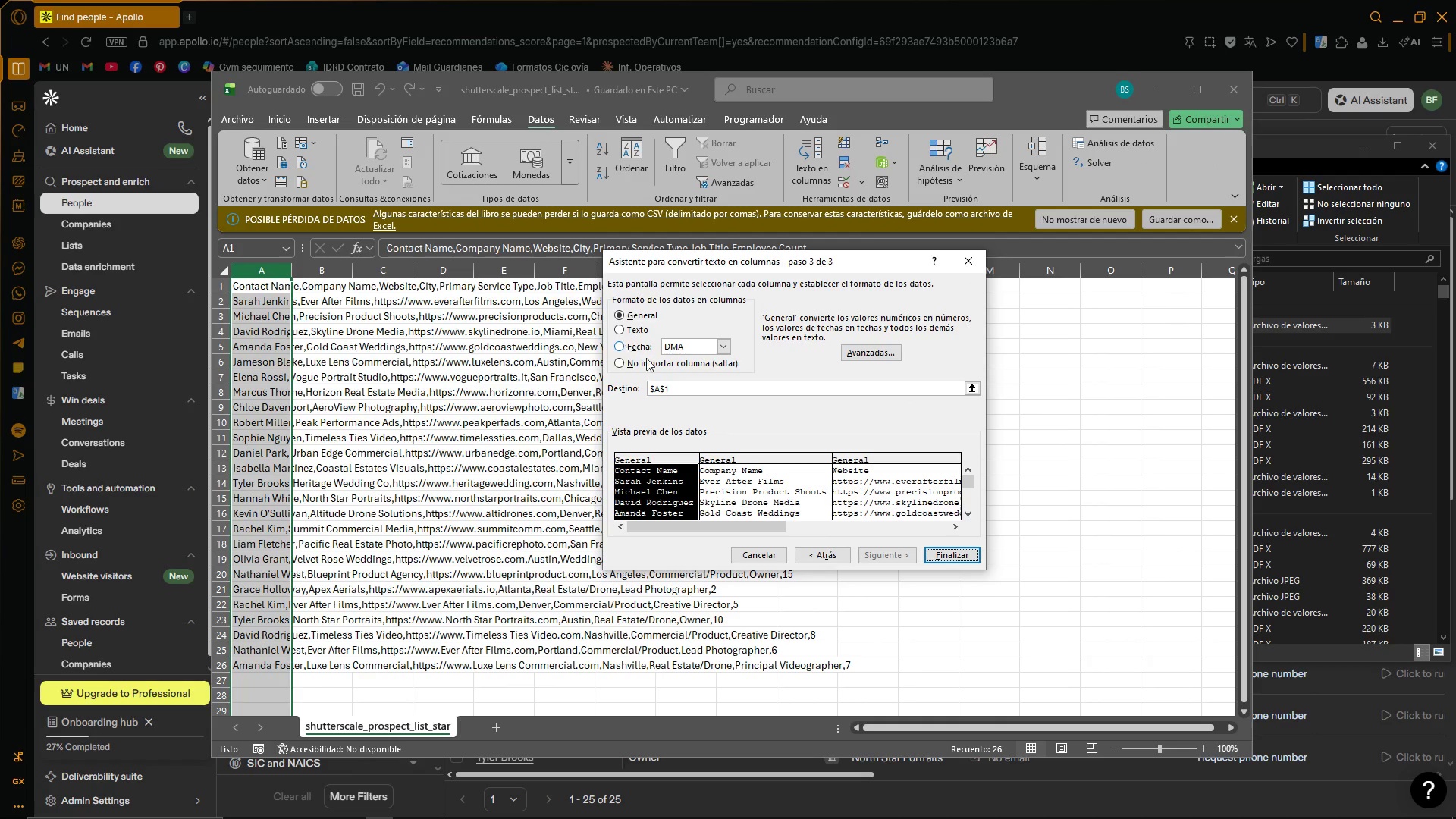 
left_click([960, 558])
 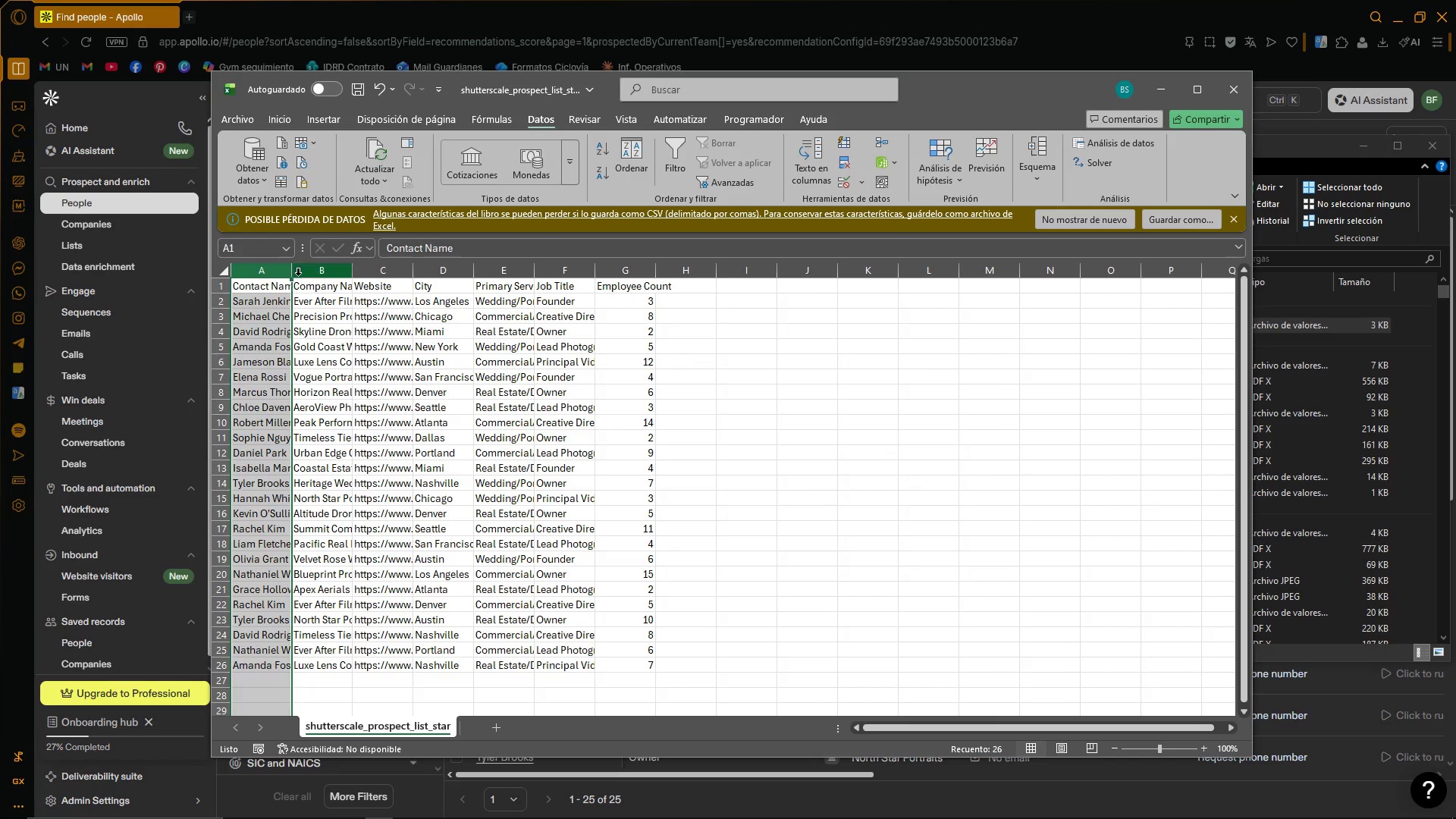 
double_click([293, 271])
 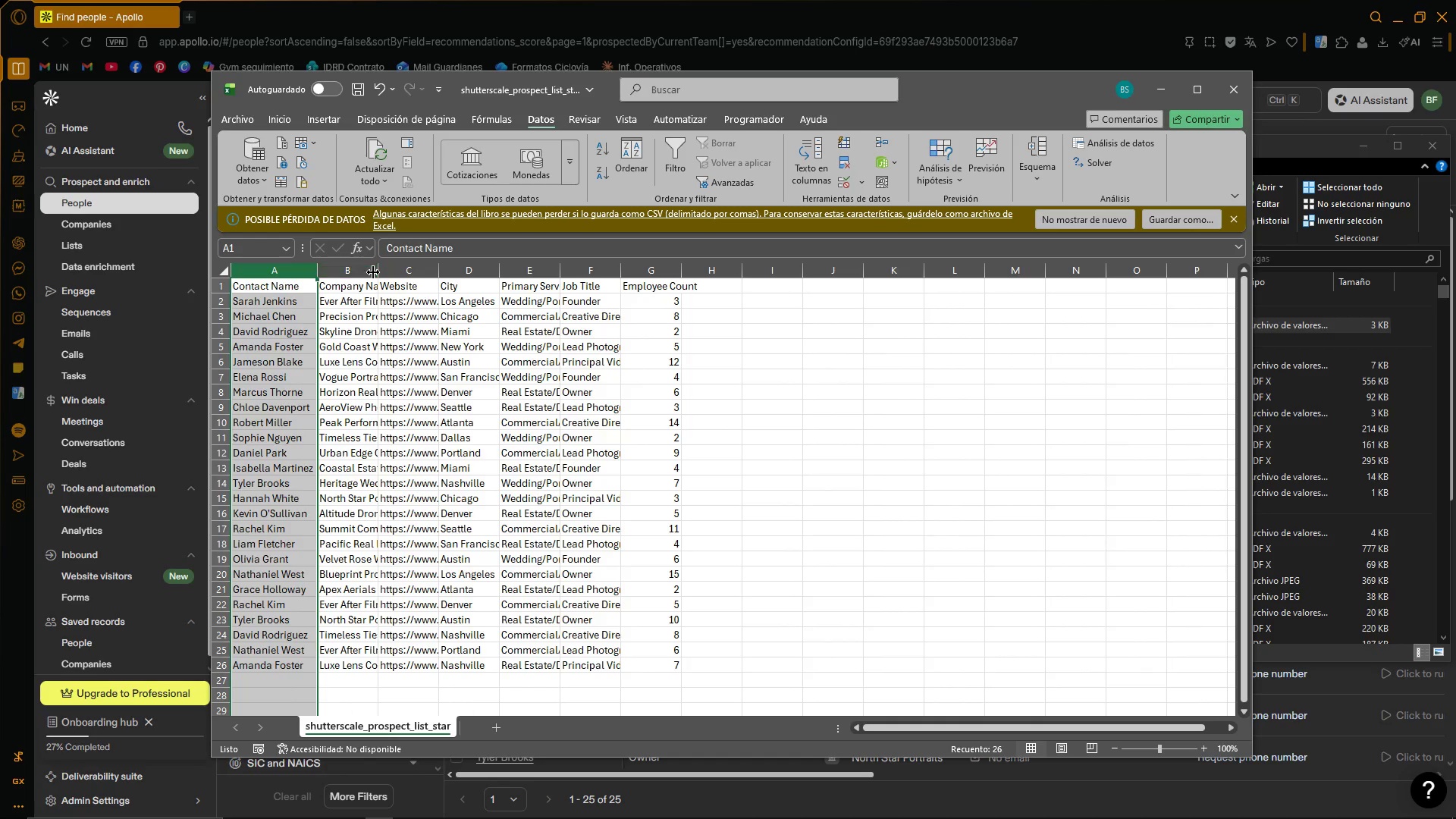 
left_click([373, 272])
 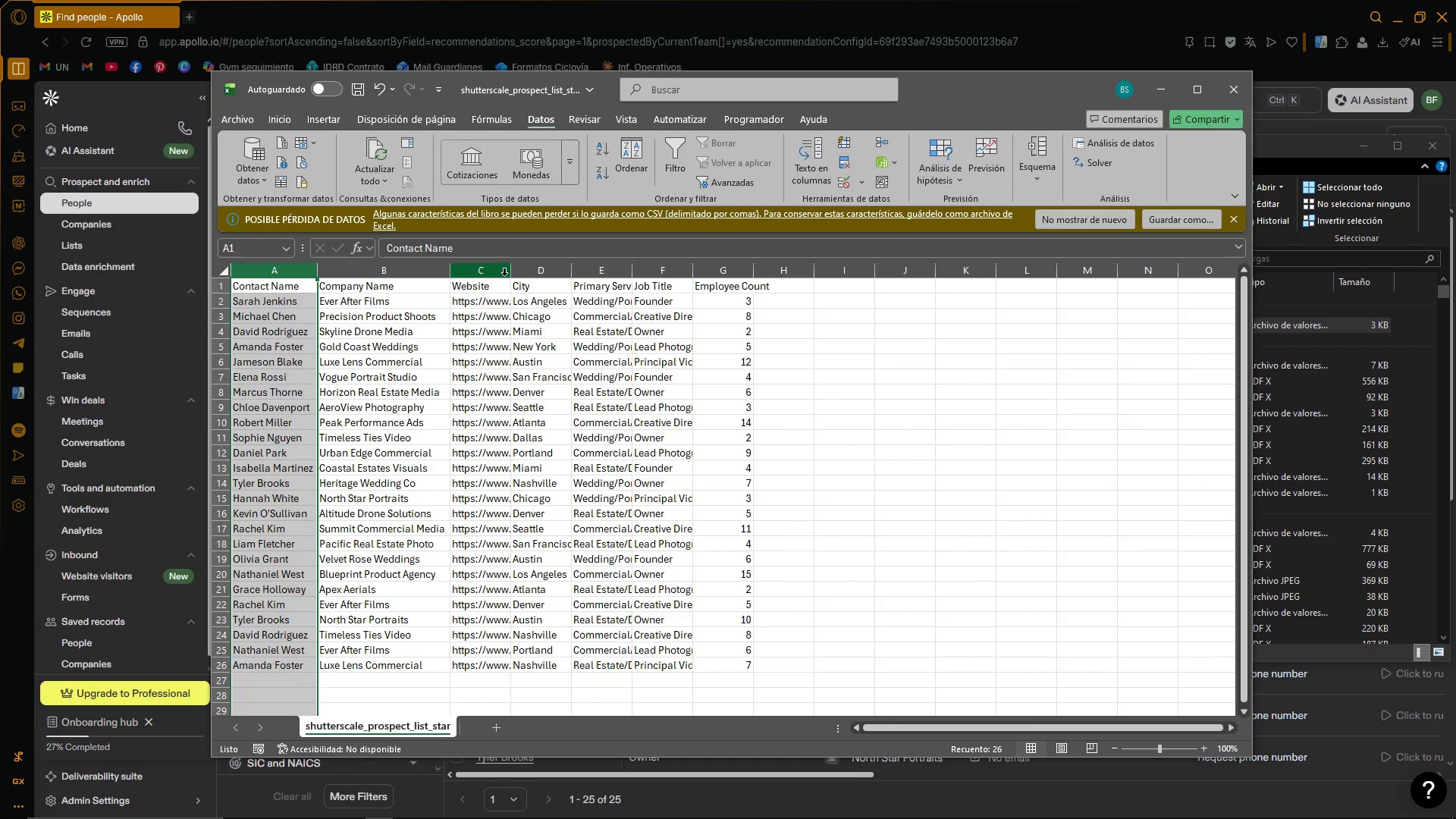 
double_click([508, 274])
 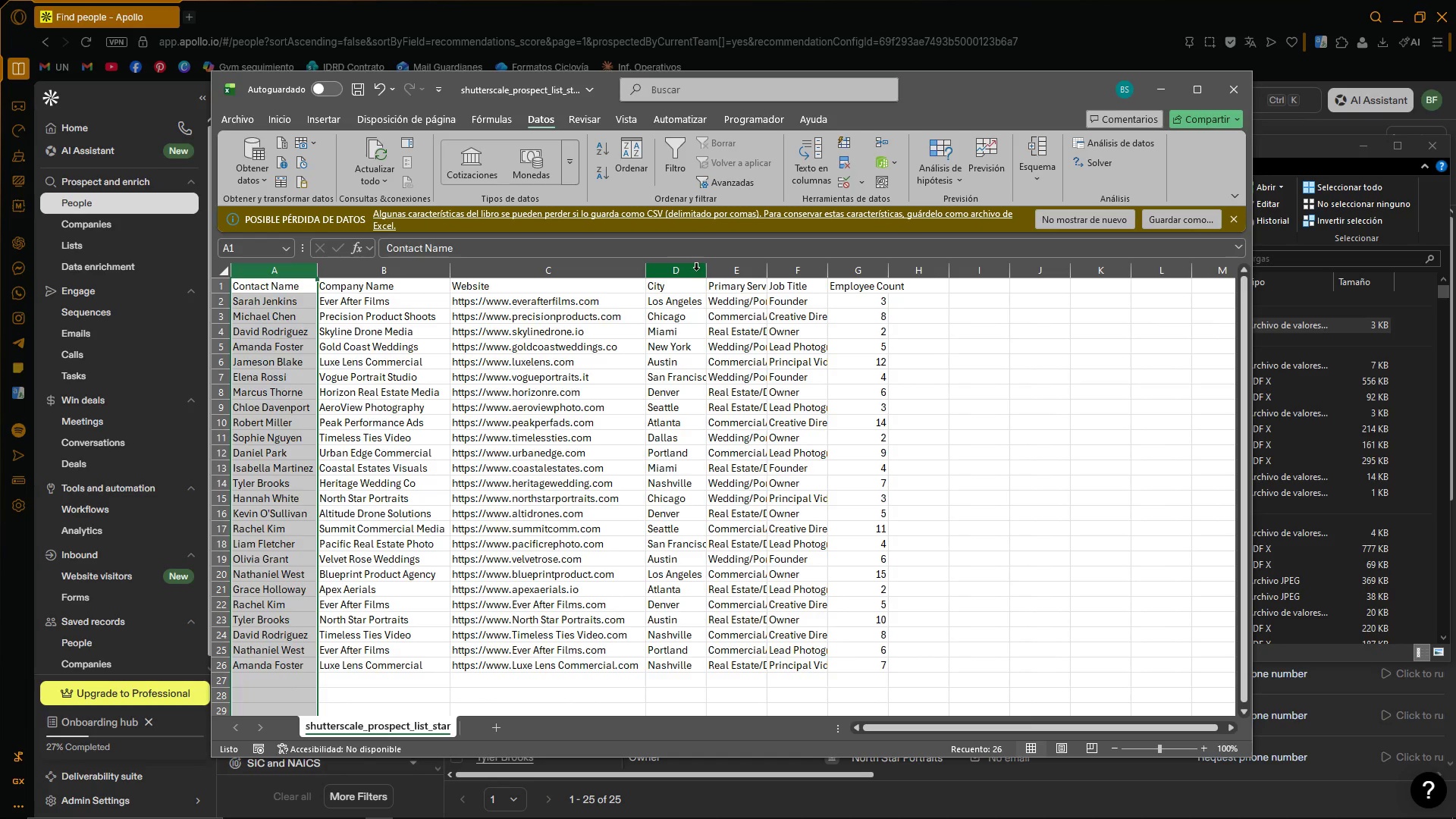 
left_click([705, 271])
 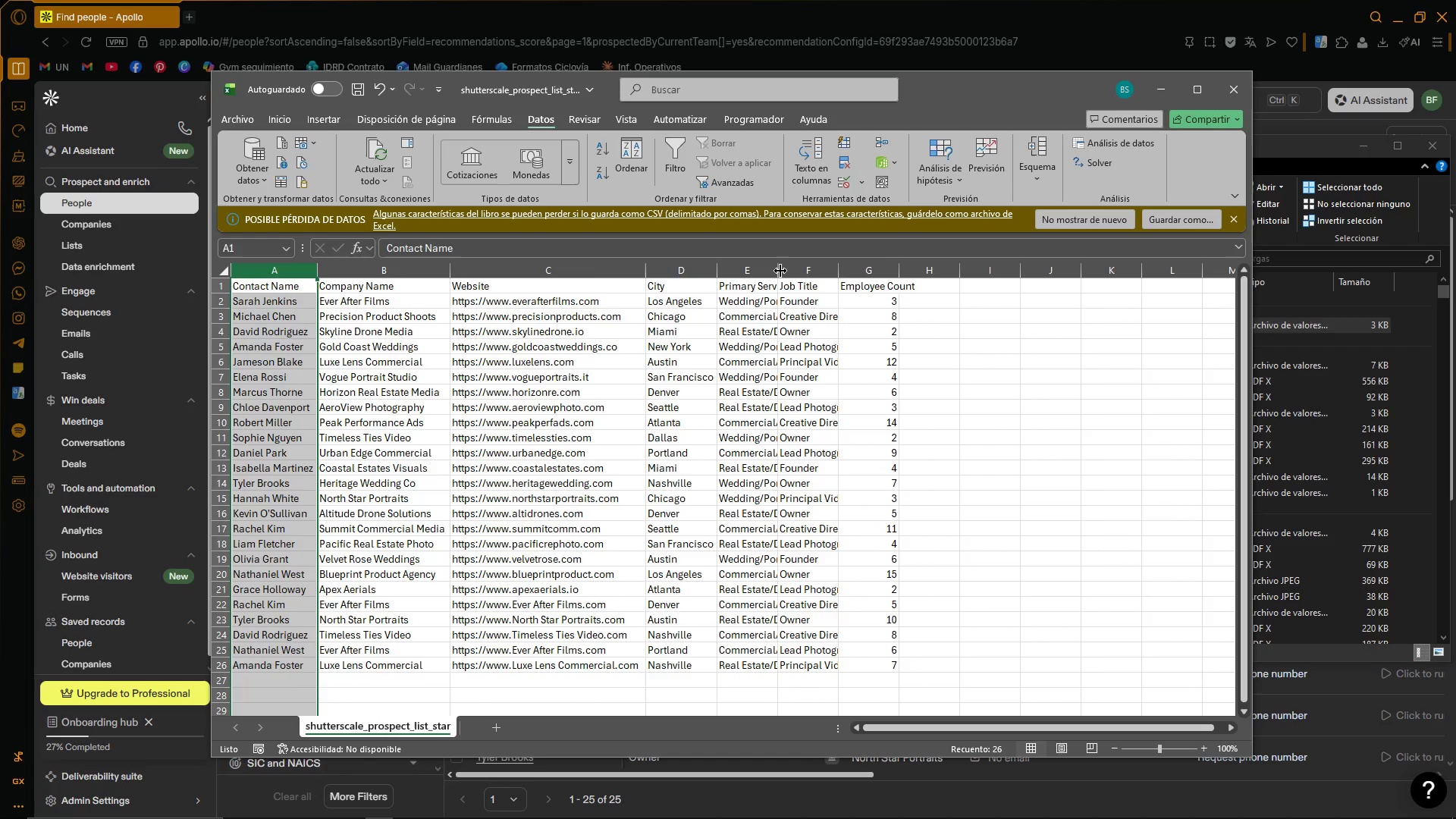 
double_click([781, 271])
 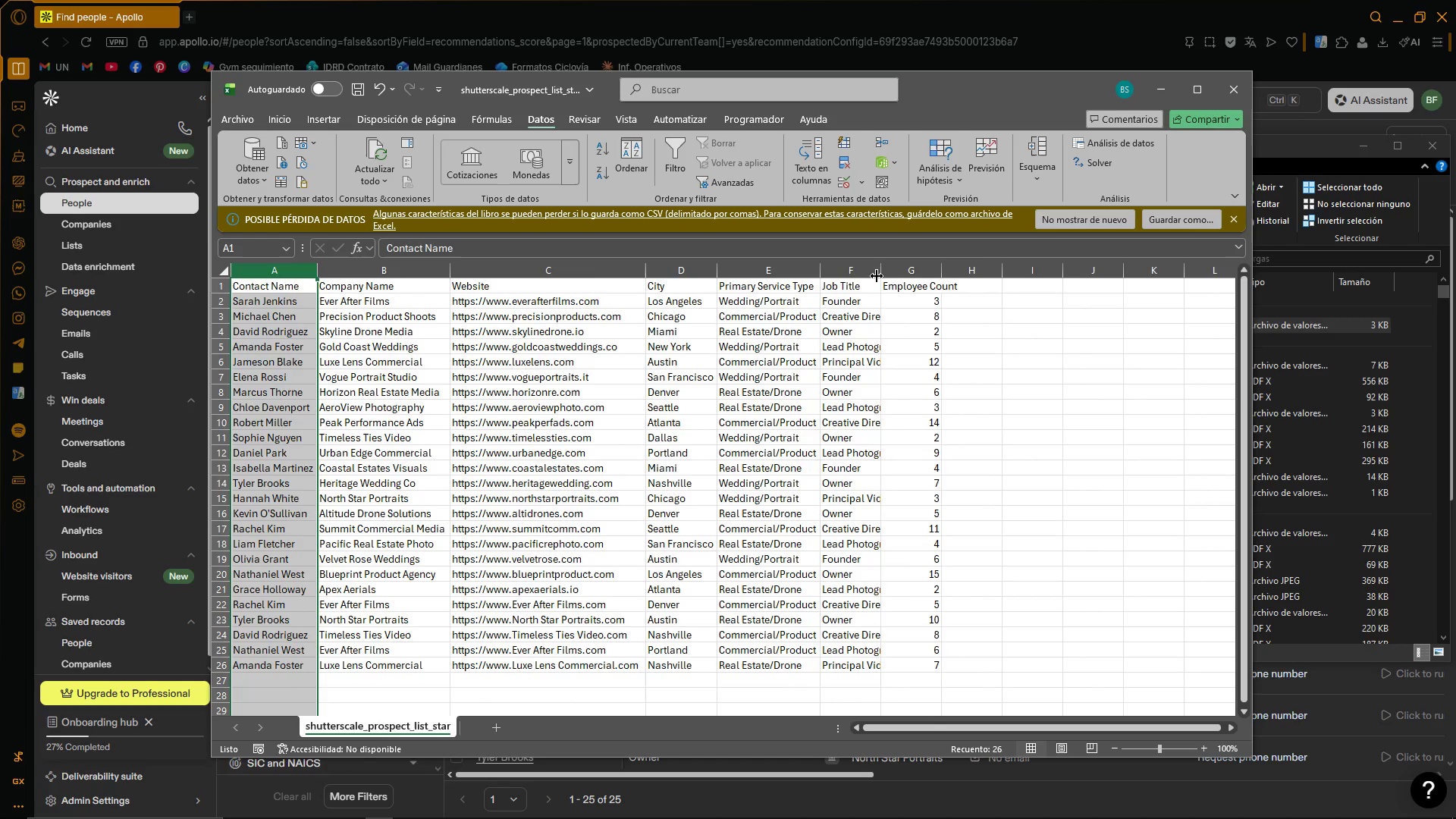 
double_click([878, 276])
 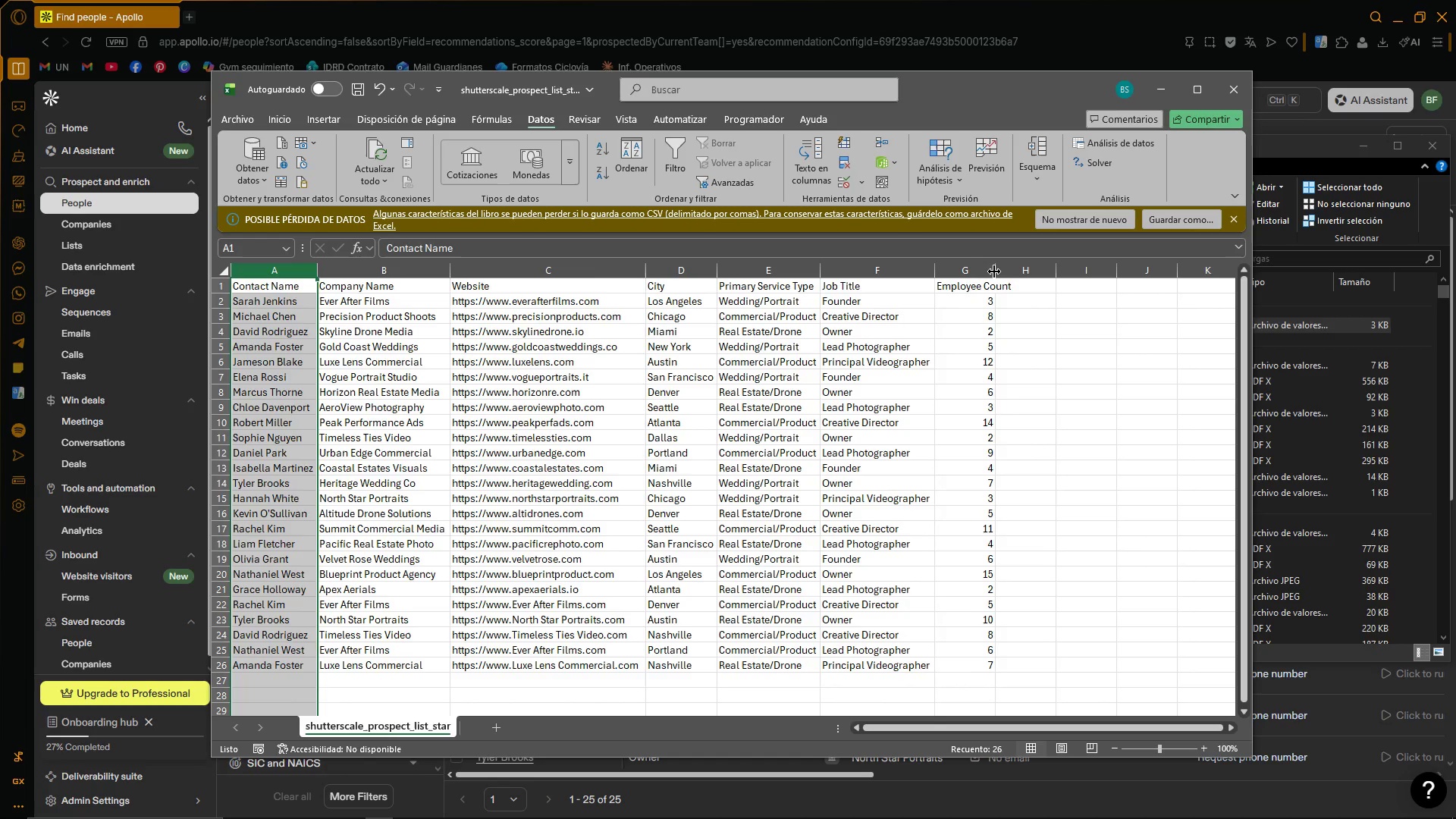 
double_click([996, 272])
 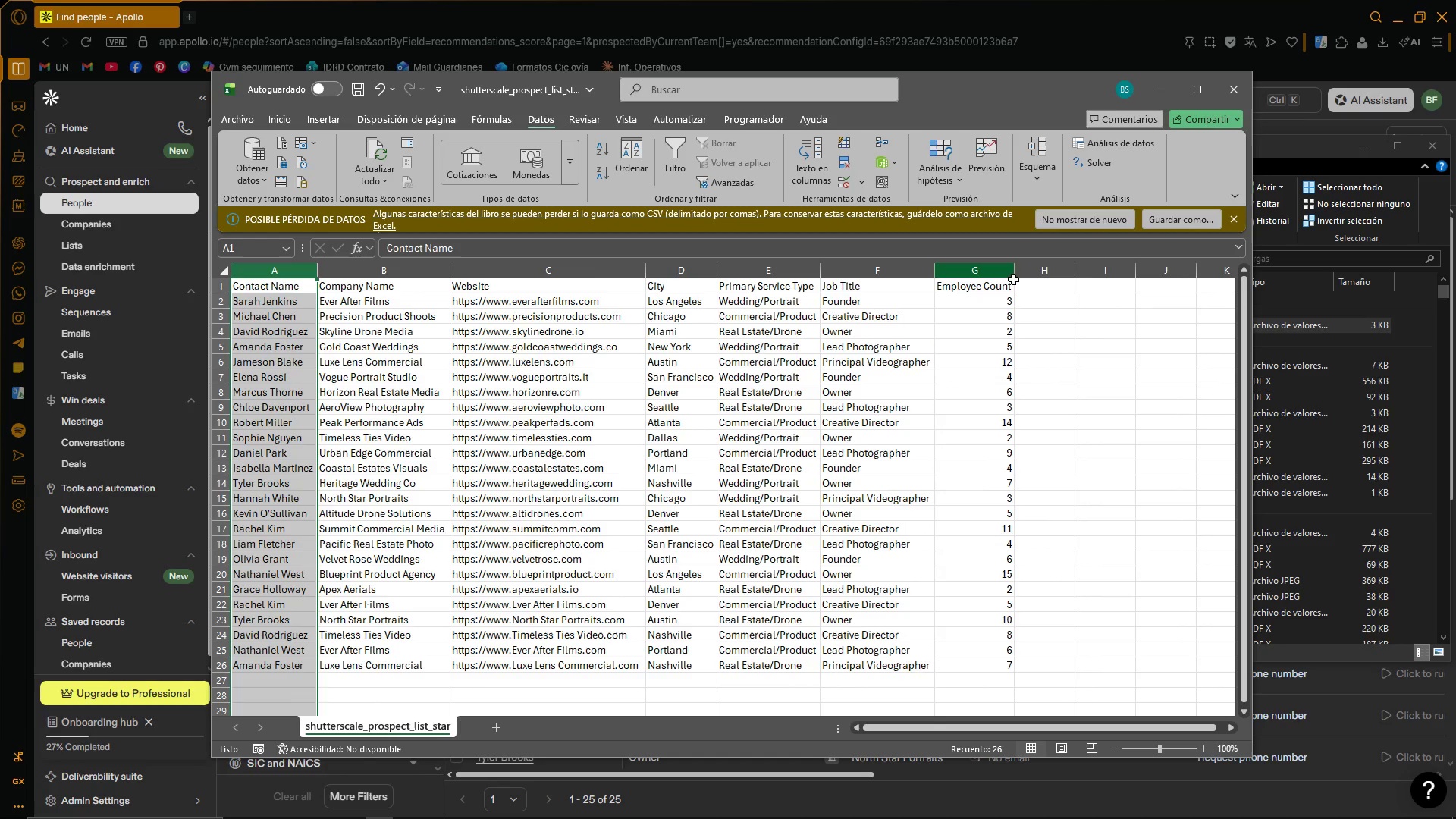 
triple_click([1154, 323])
 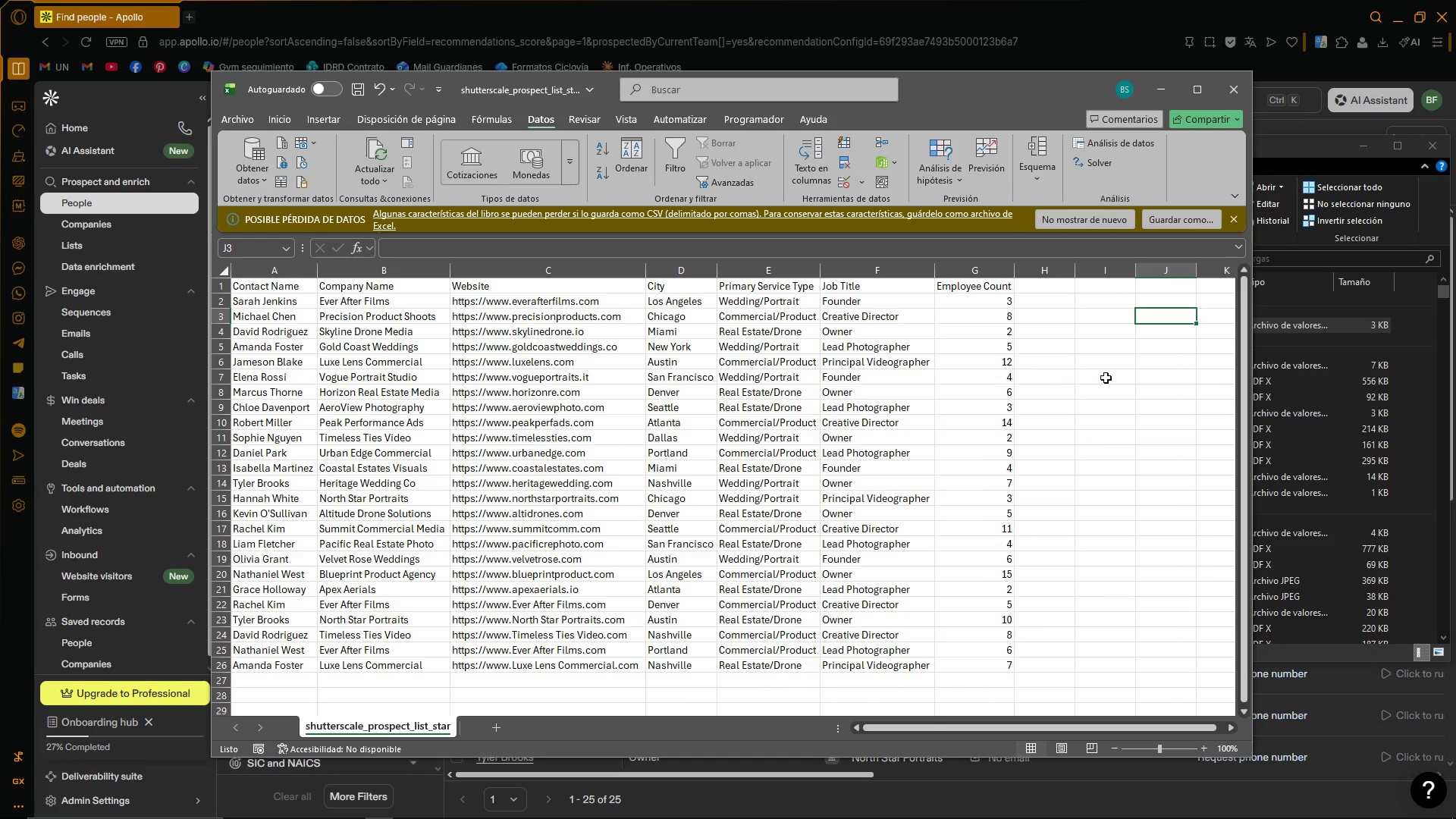 
left_click([1081, 428])
 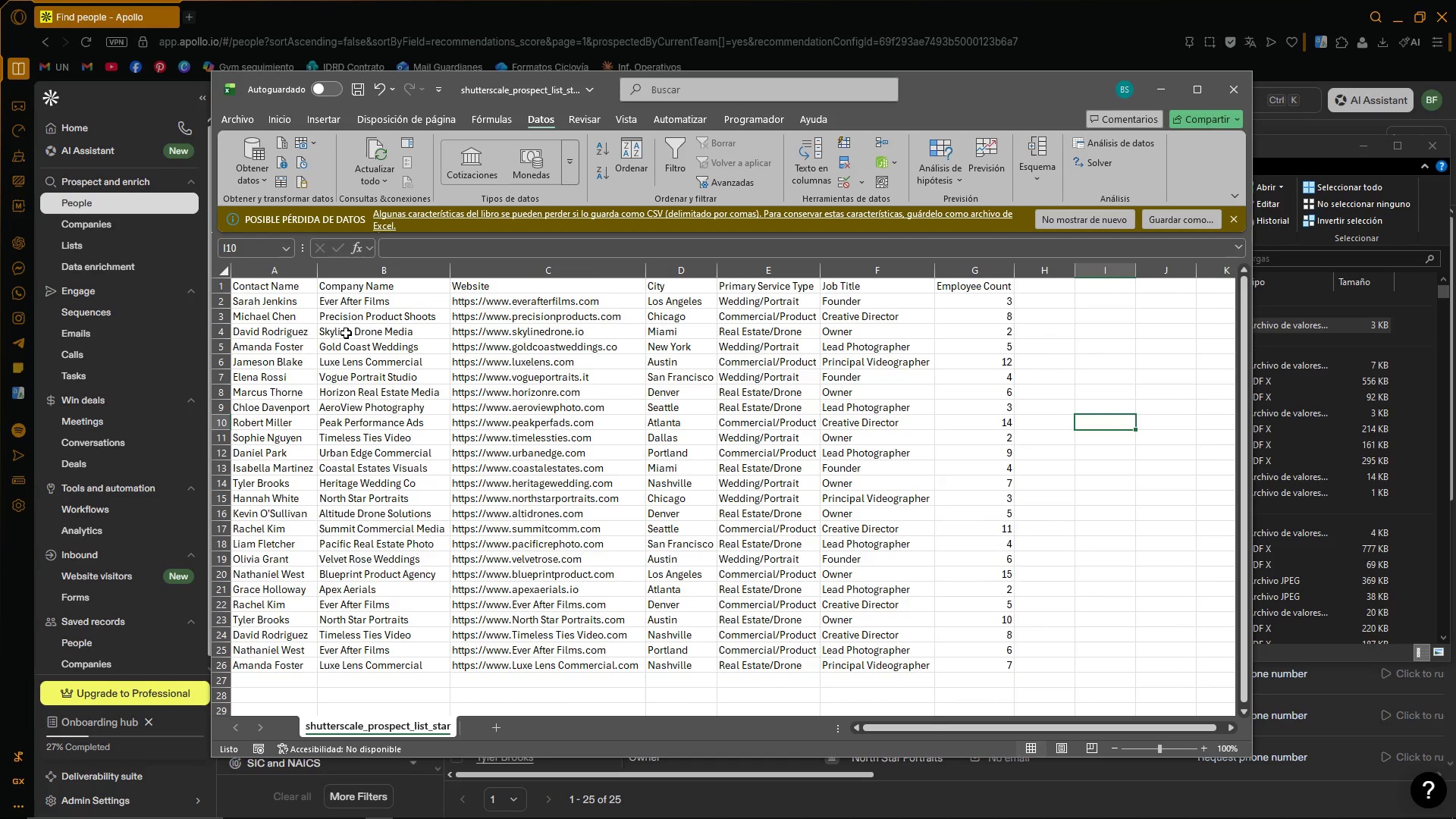 
left_click_drag(start_coordinate=[284, 461], to_coordinate=[490, 456])
 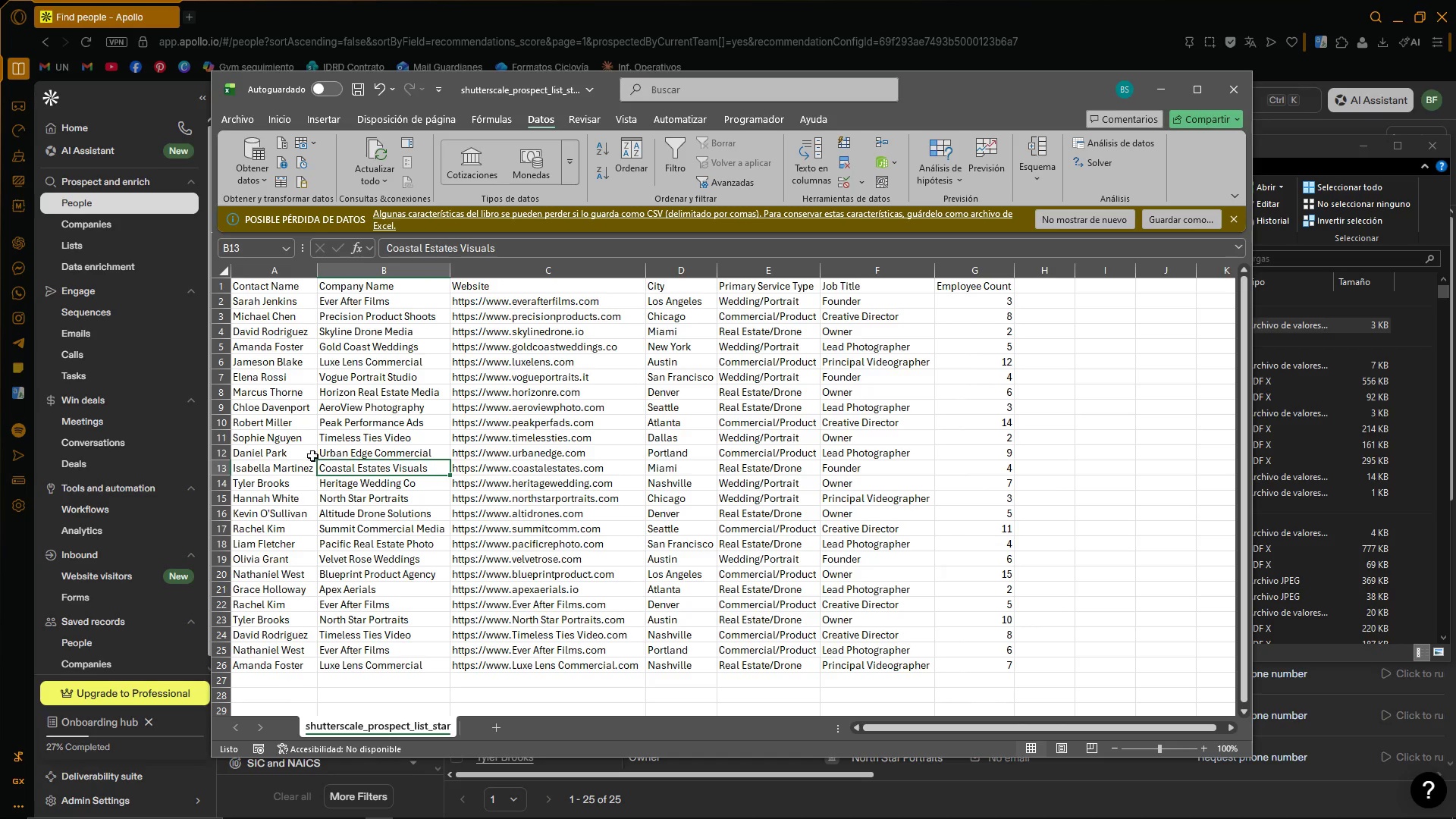 
left_click_drag(start_coordinate=[284, 454], to_coordinate=[470, 456])
 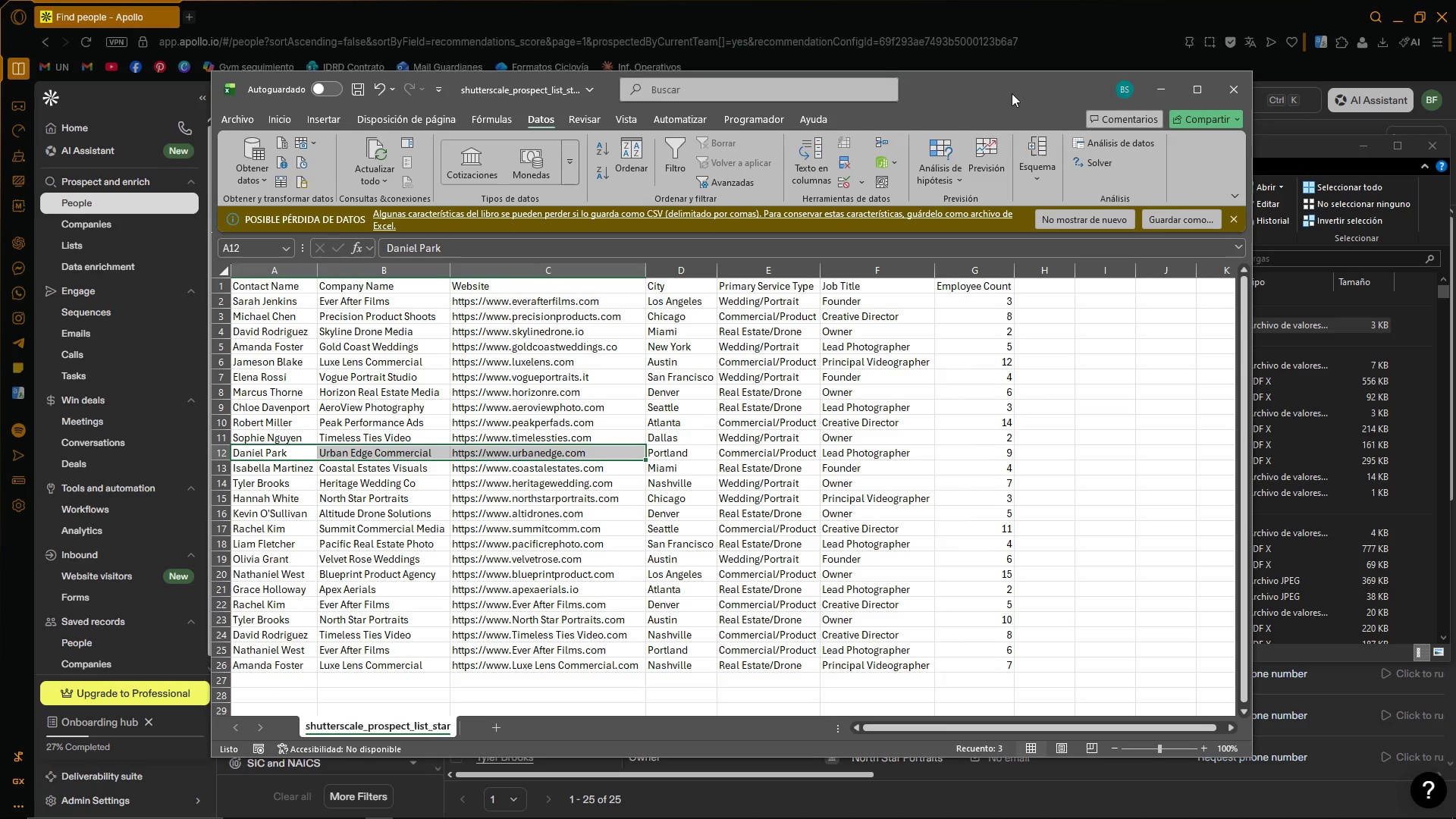 
left_click_drag(start_coordinate=[1017, 87], to_coordinate=[917, 701])
 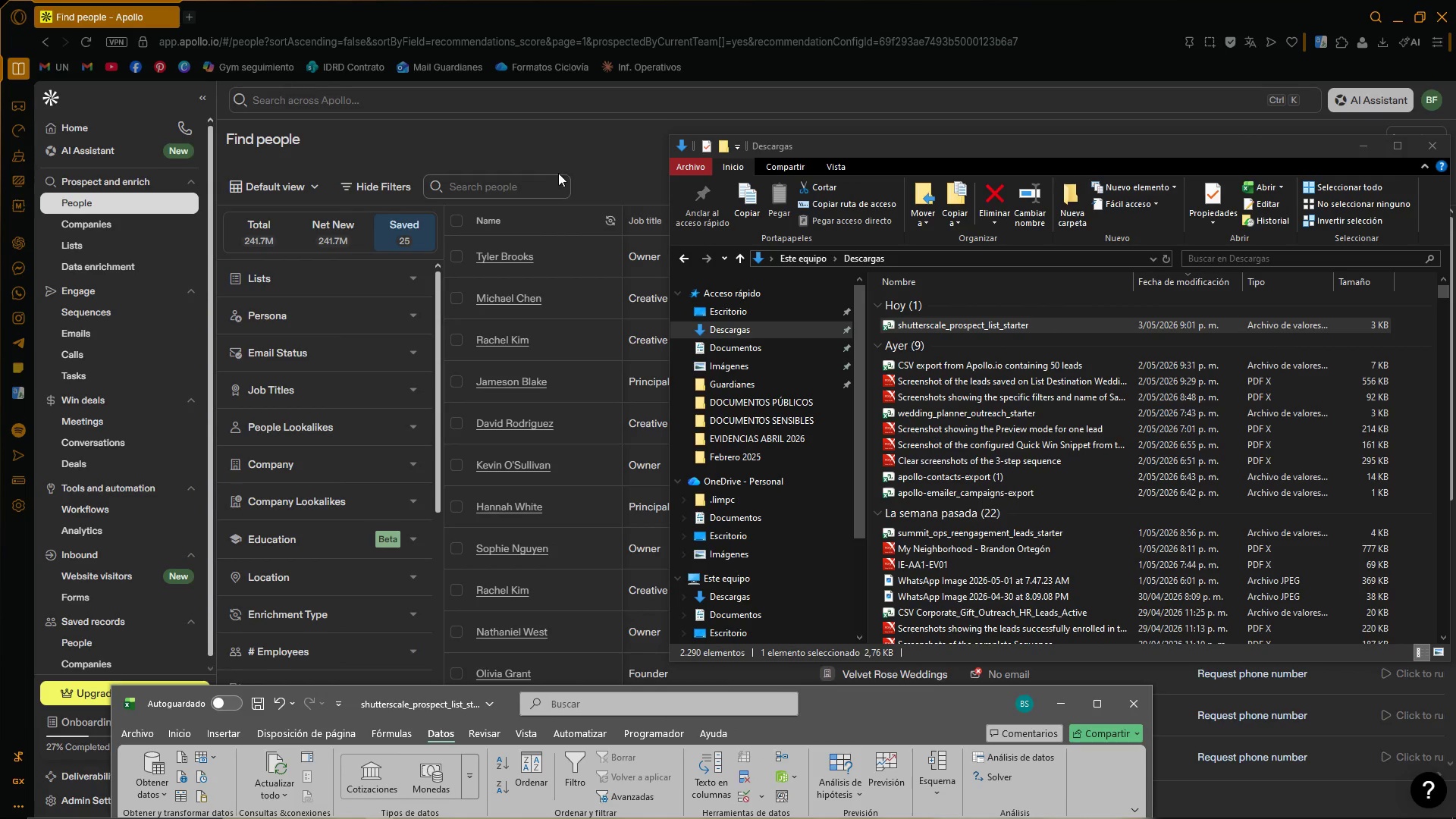 
left_click([598, 149])
 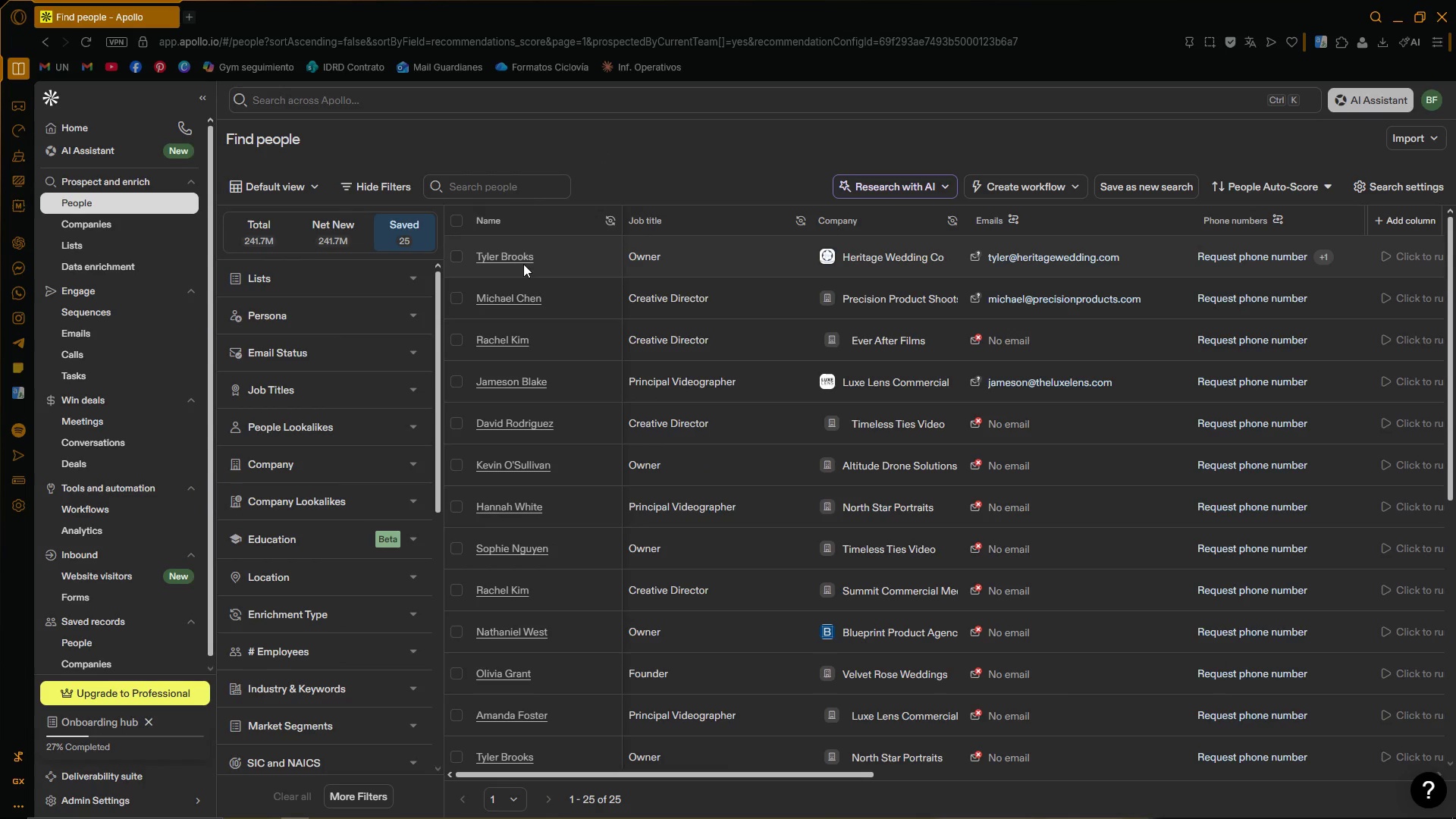 
scroll: coordinate [564, 347], scroll_direction: up, amount: 2.0
 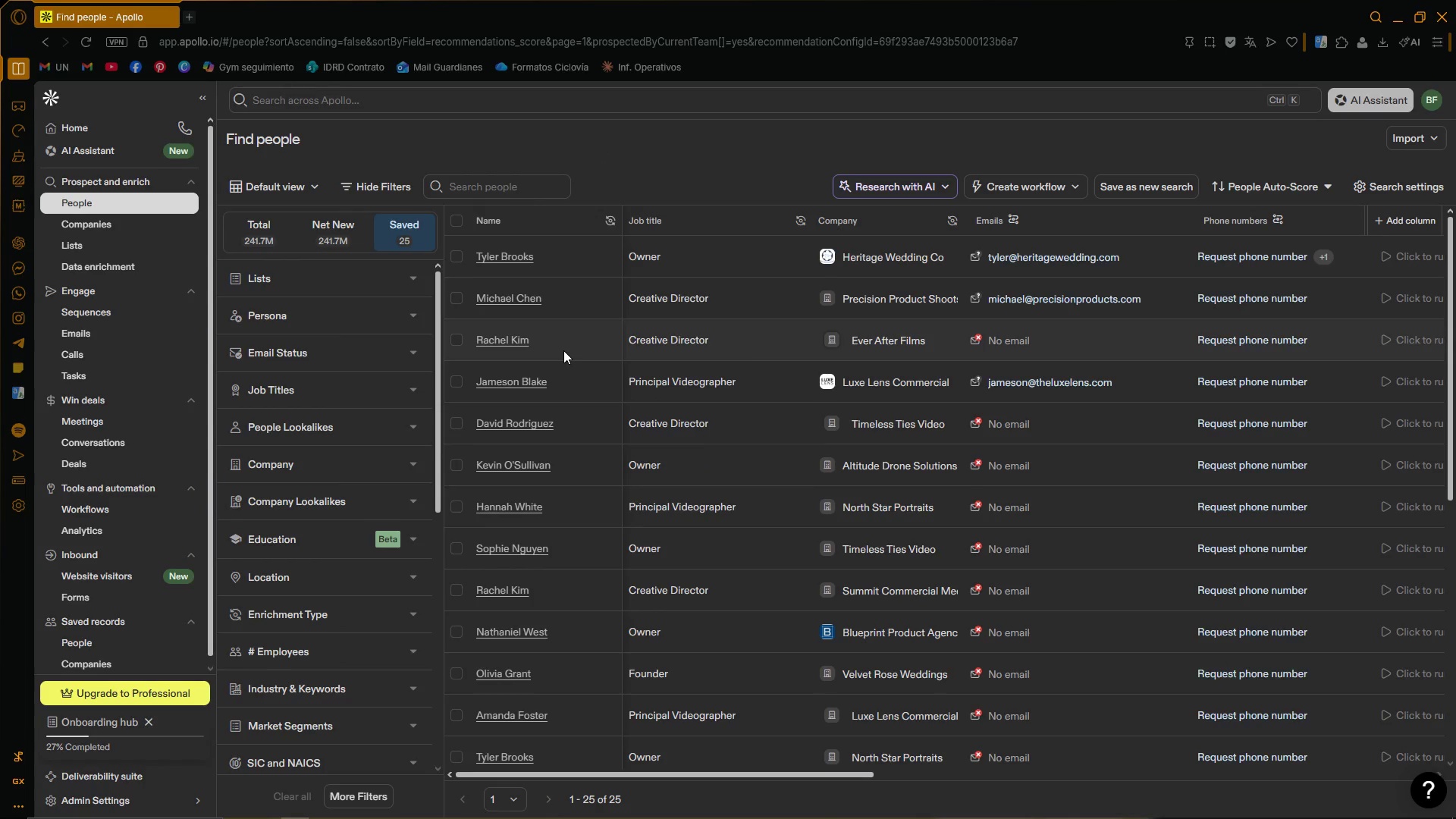 
scroll: coordinate [563, 366], scroll_direction: down, amount: 5.0
 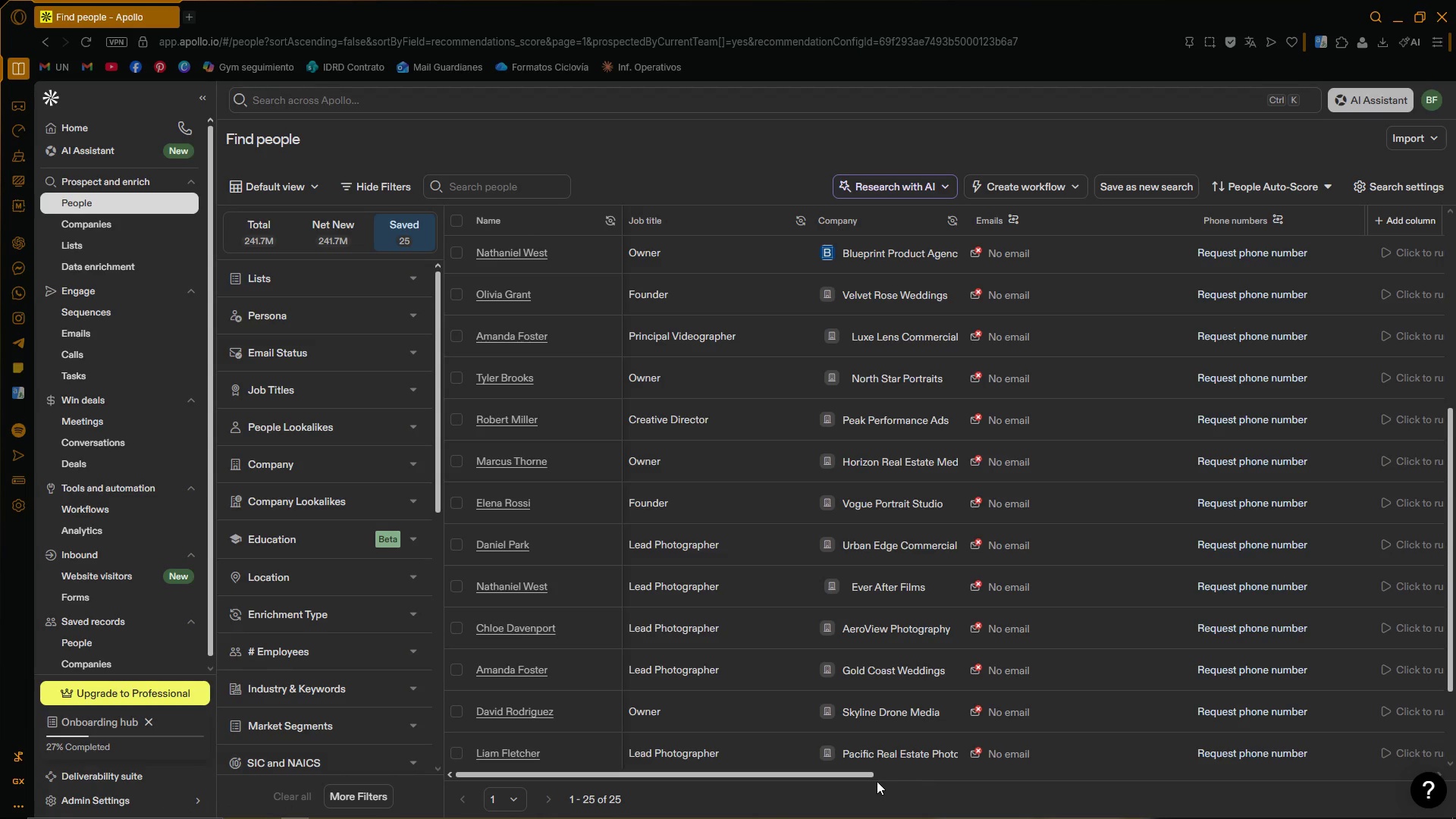 
left_click_drag(start_coordinate=[858, 774], to_coordinate=[1360, 787])
 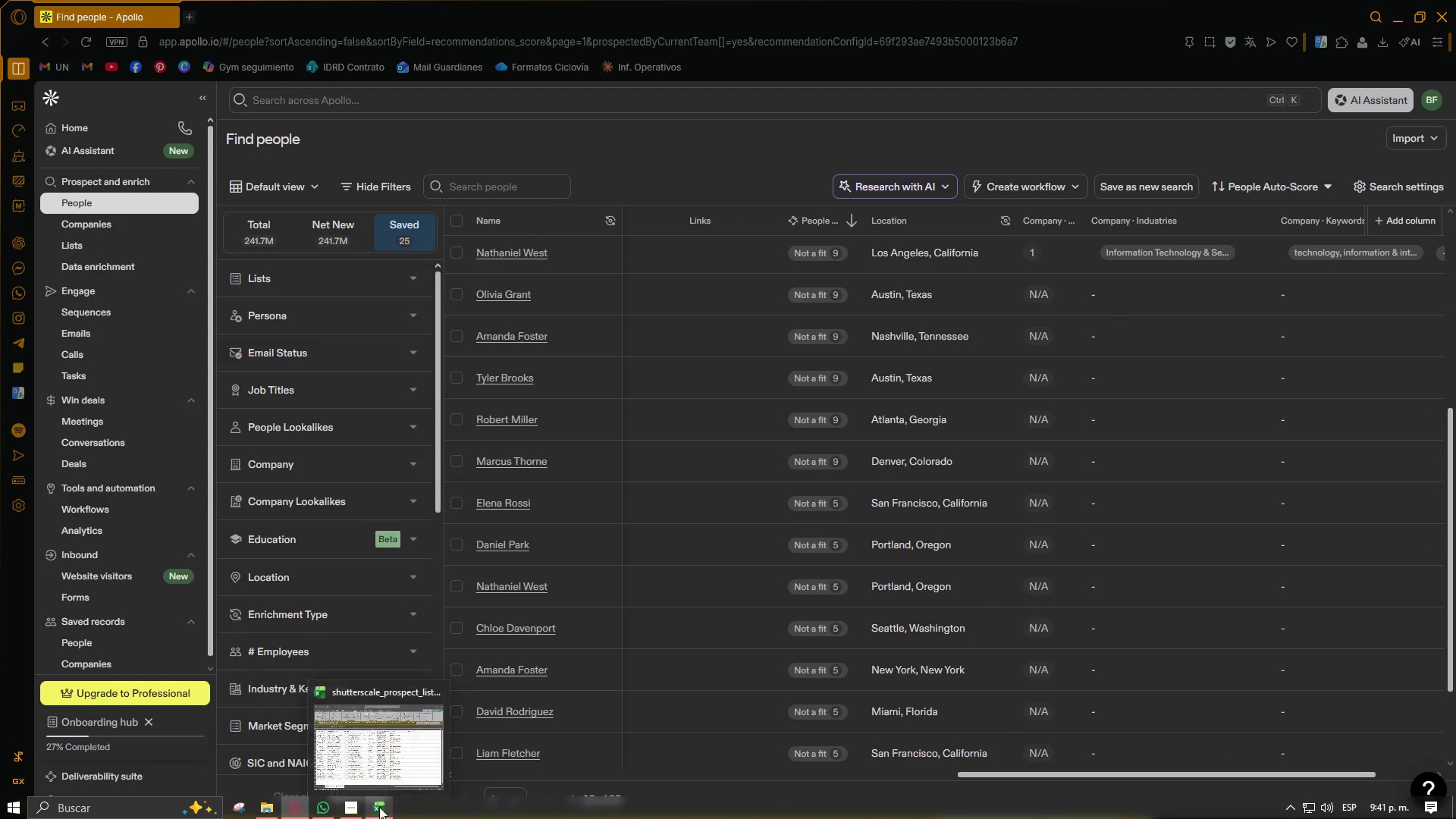 
left_click([379, 807])
 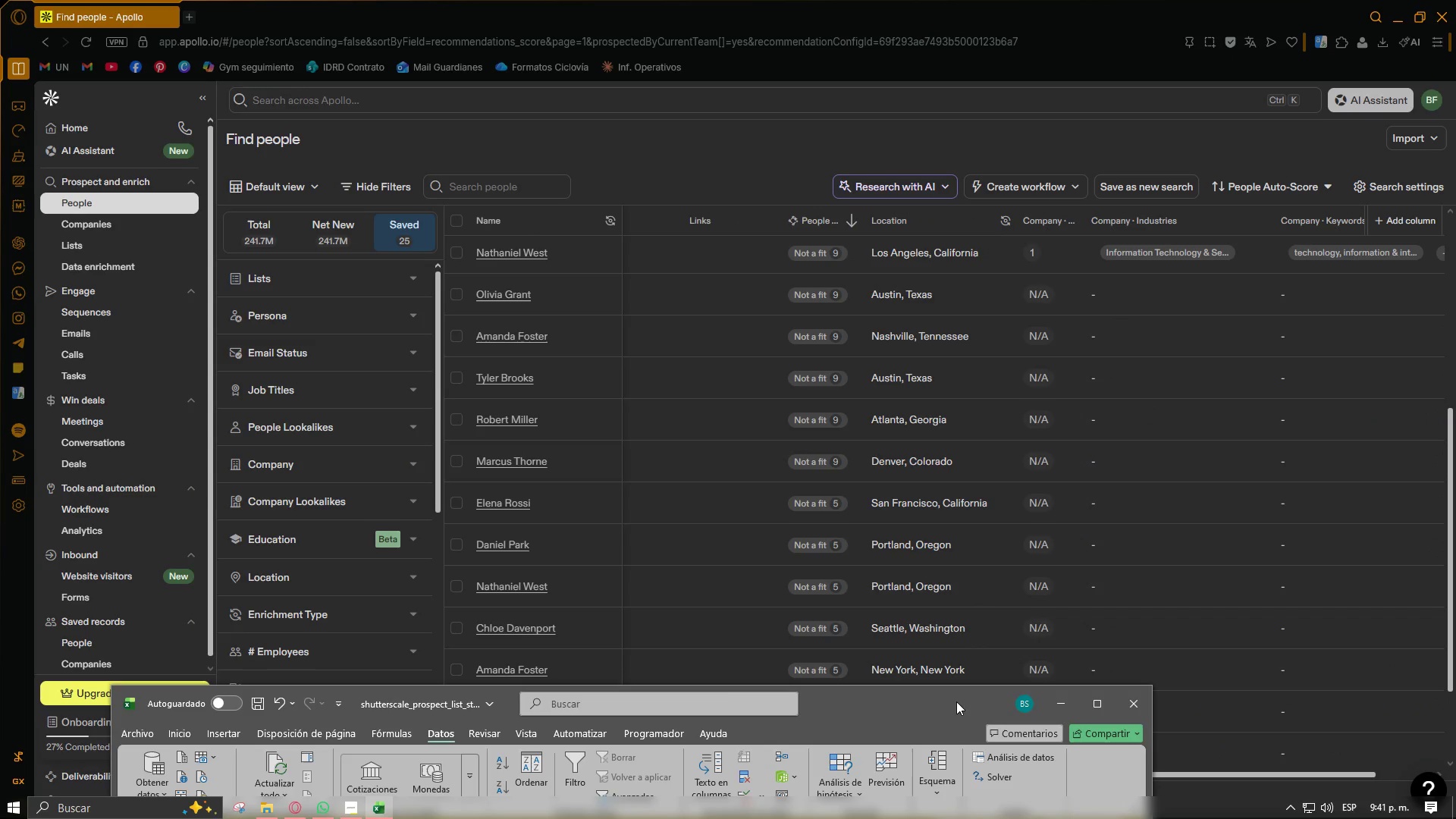 
left_click_drag(start_coordinate=[911, 705], to_coordinate=[898, 123])
 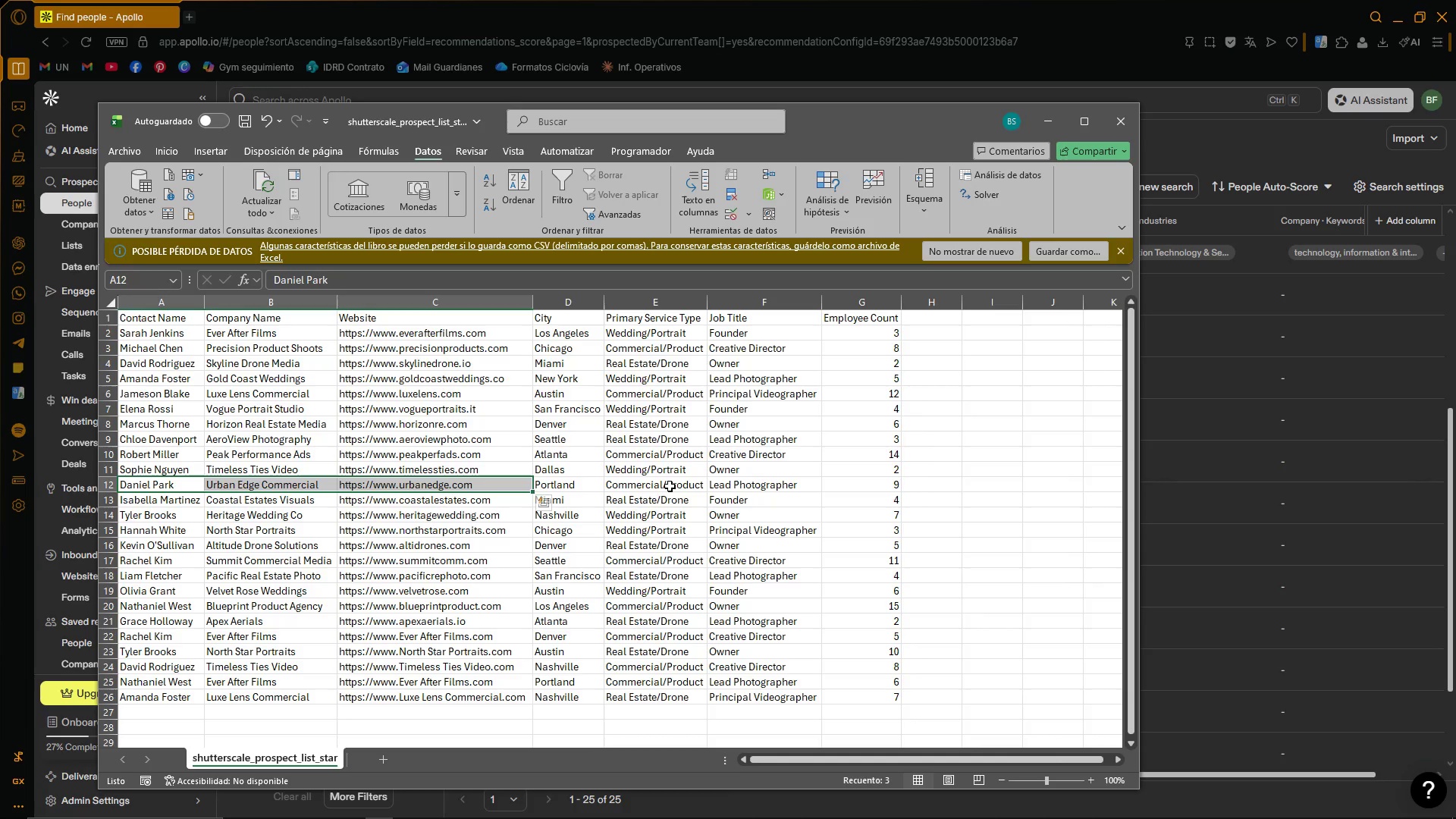 
left_click([667, 488])
 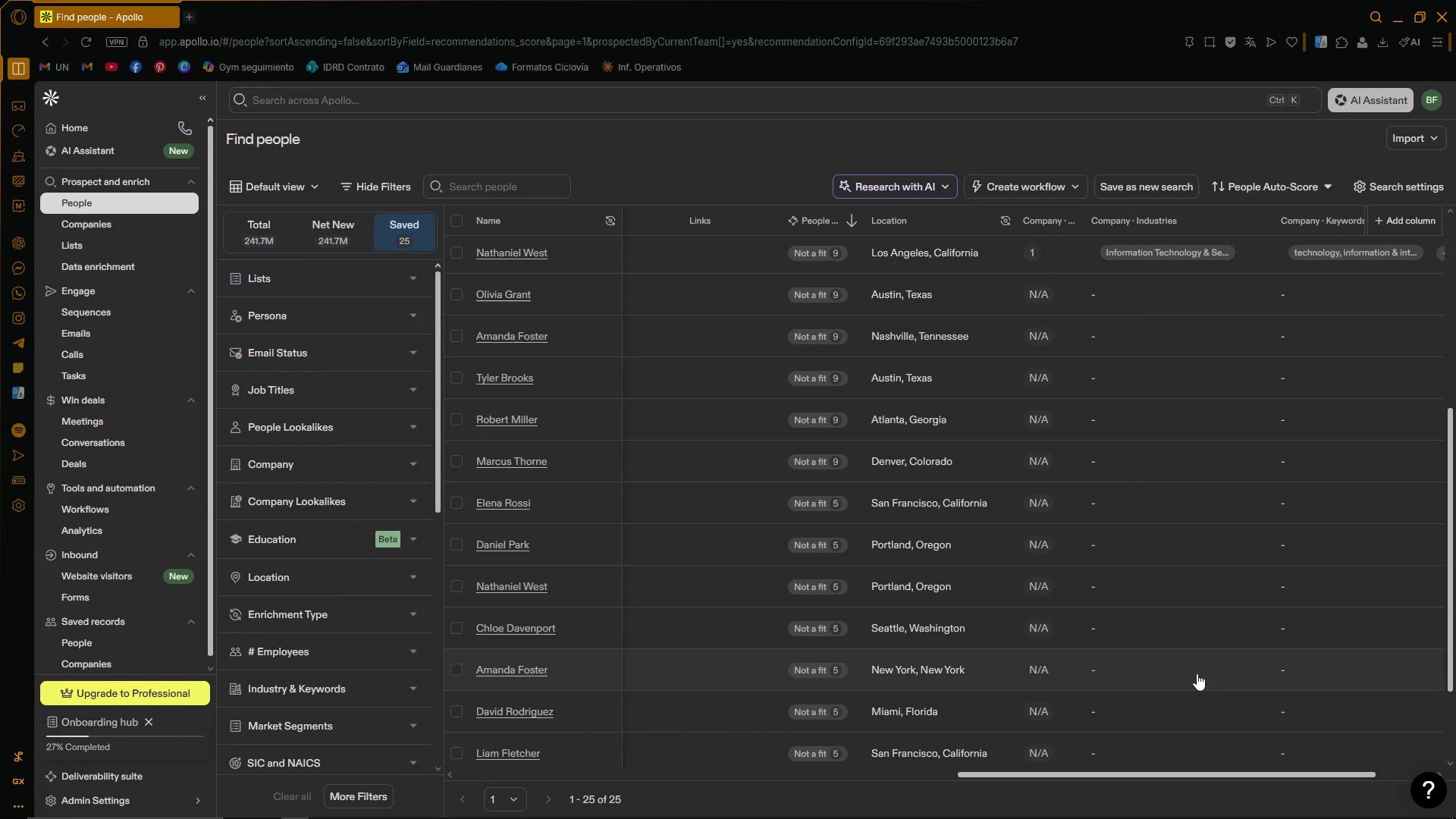 
left_click_drag(start_coordinate=[1200, 776], to_coordinate=[629, 770])
 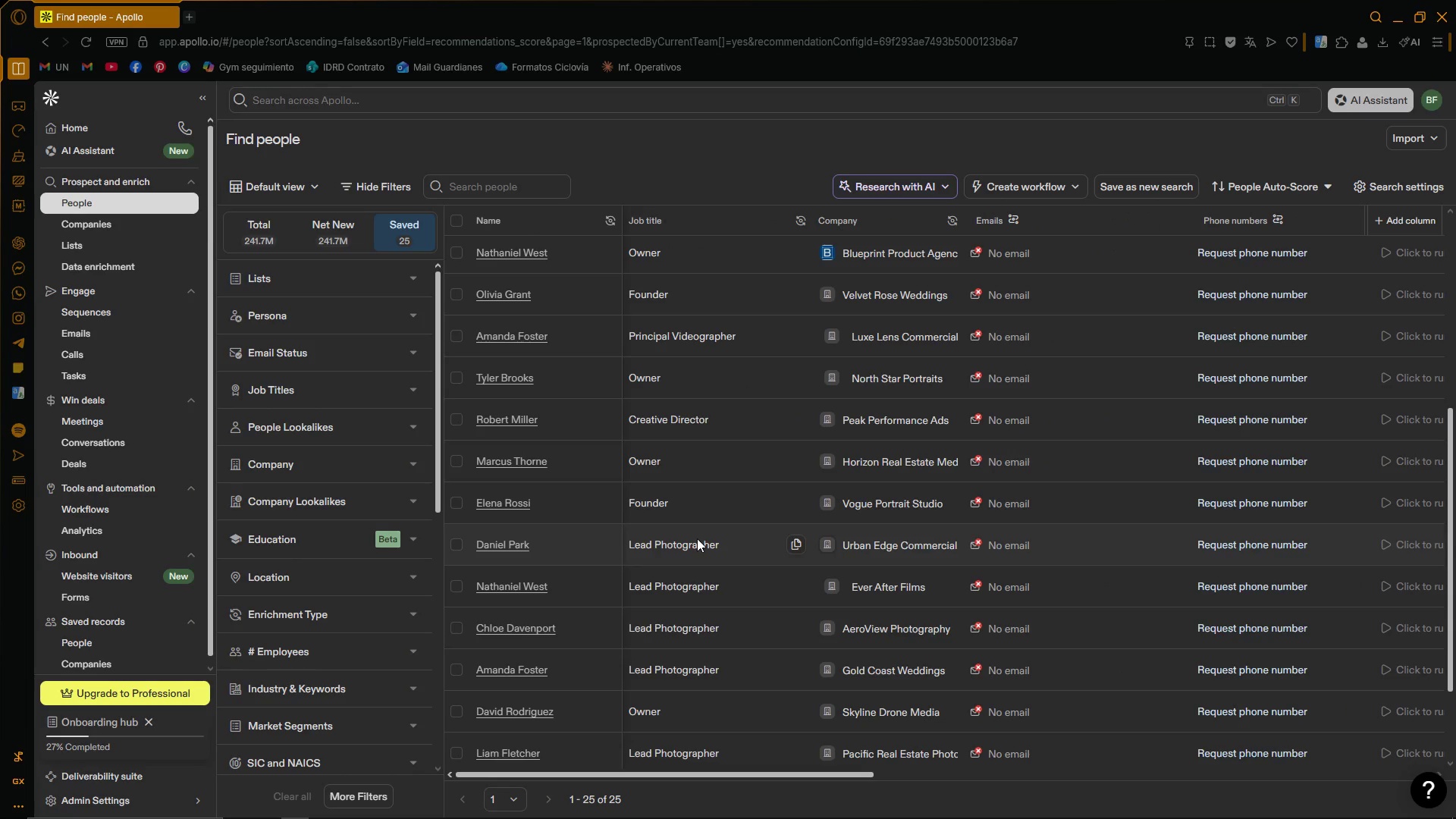 
wait(11.36)
 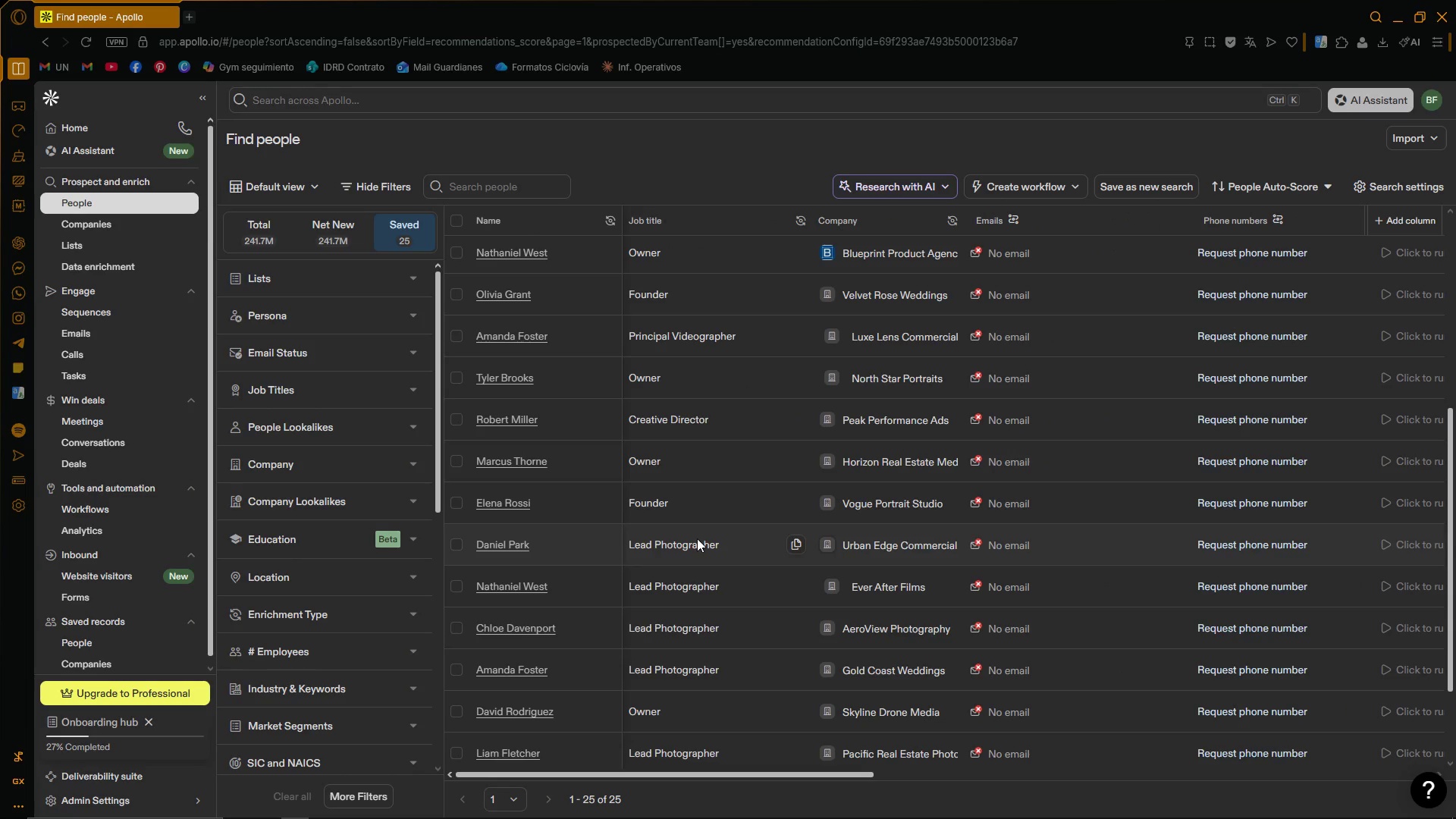 
scroll: coordinate [697, 531], scroll_direction: down, amount: 1.0
 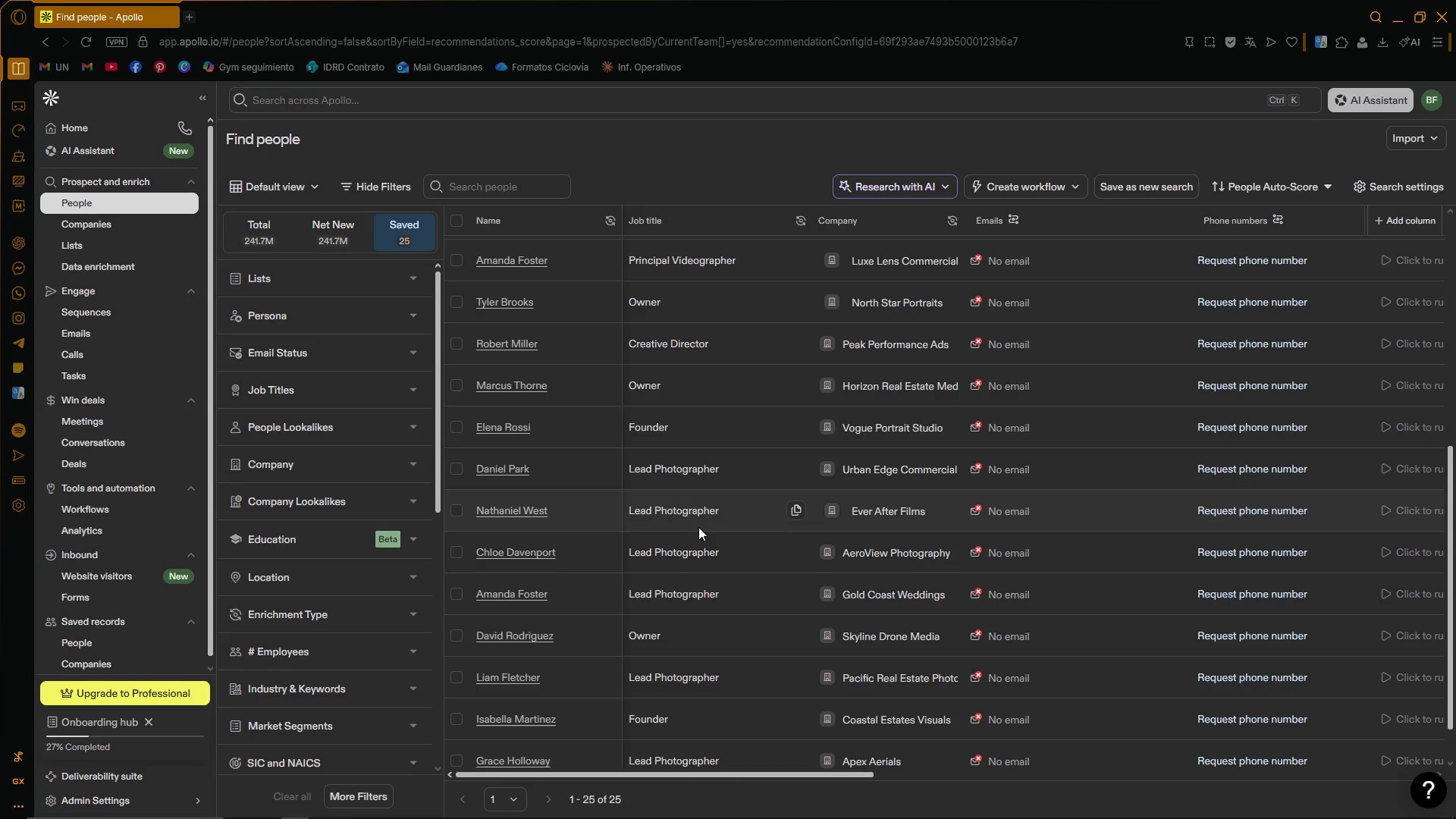 
wait(44.7)
 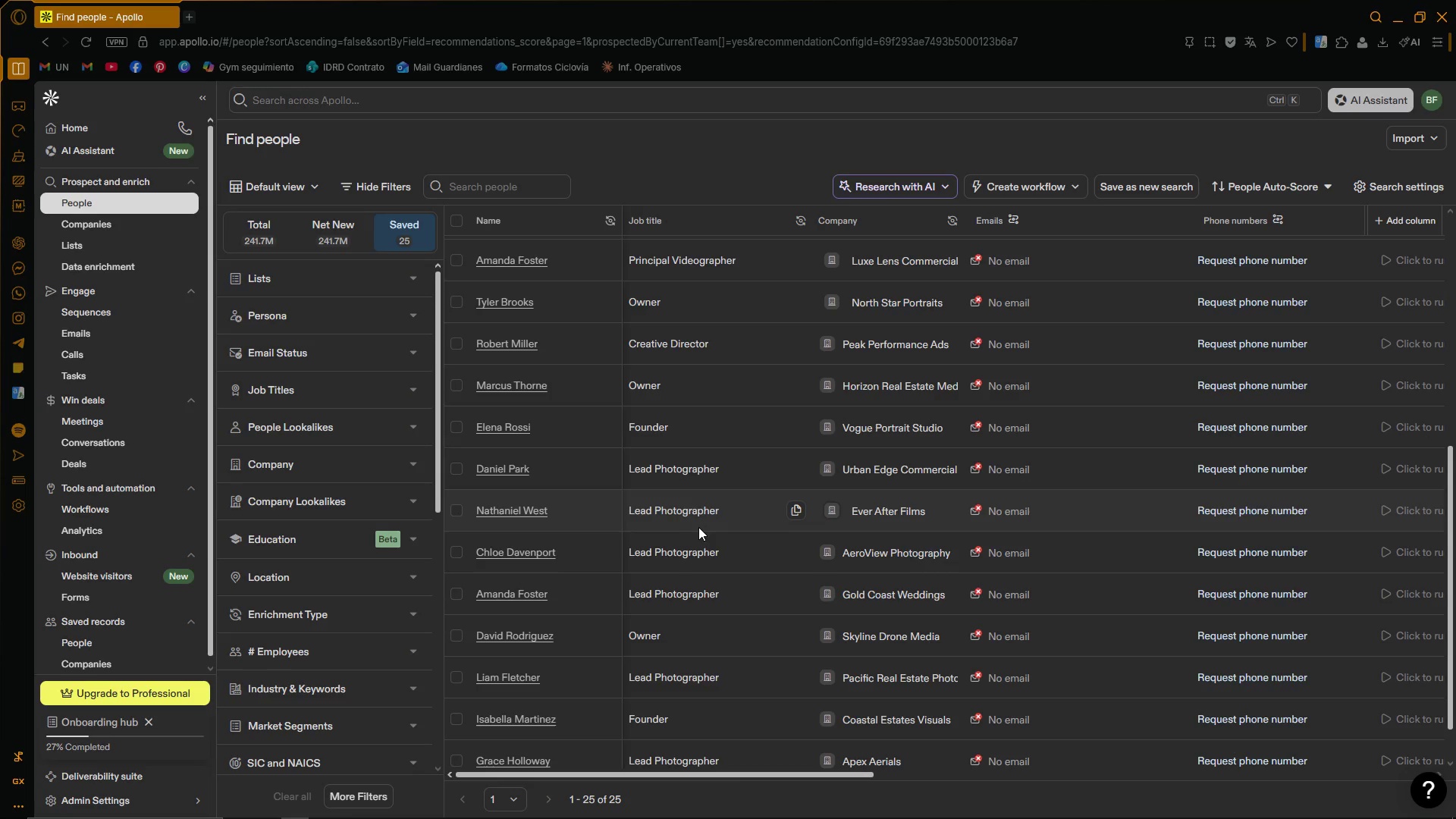 
left_click([260, 247])
 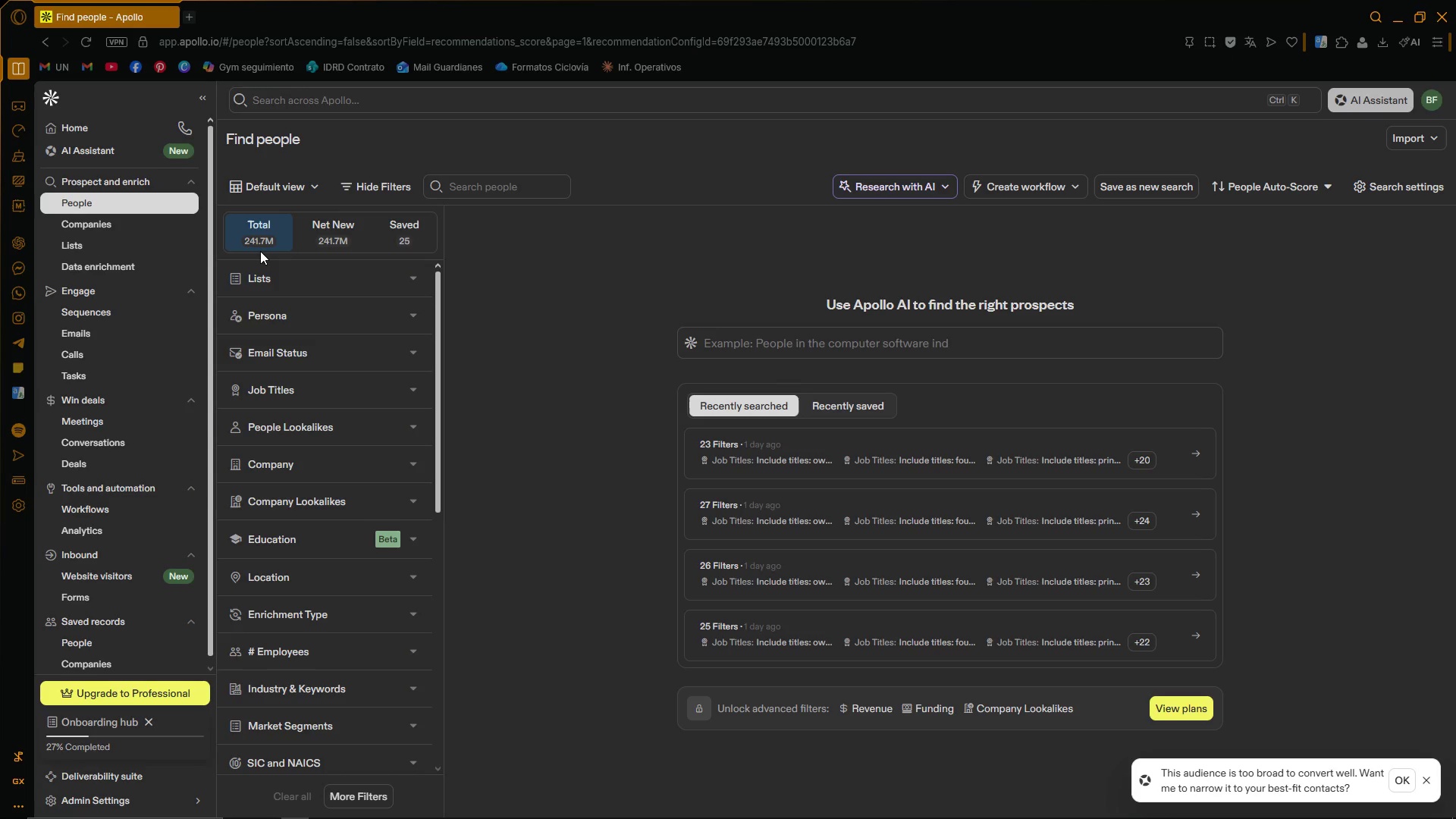 
wait(15.34)
 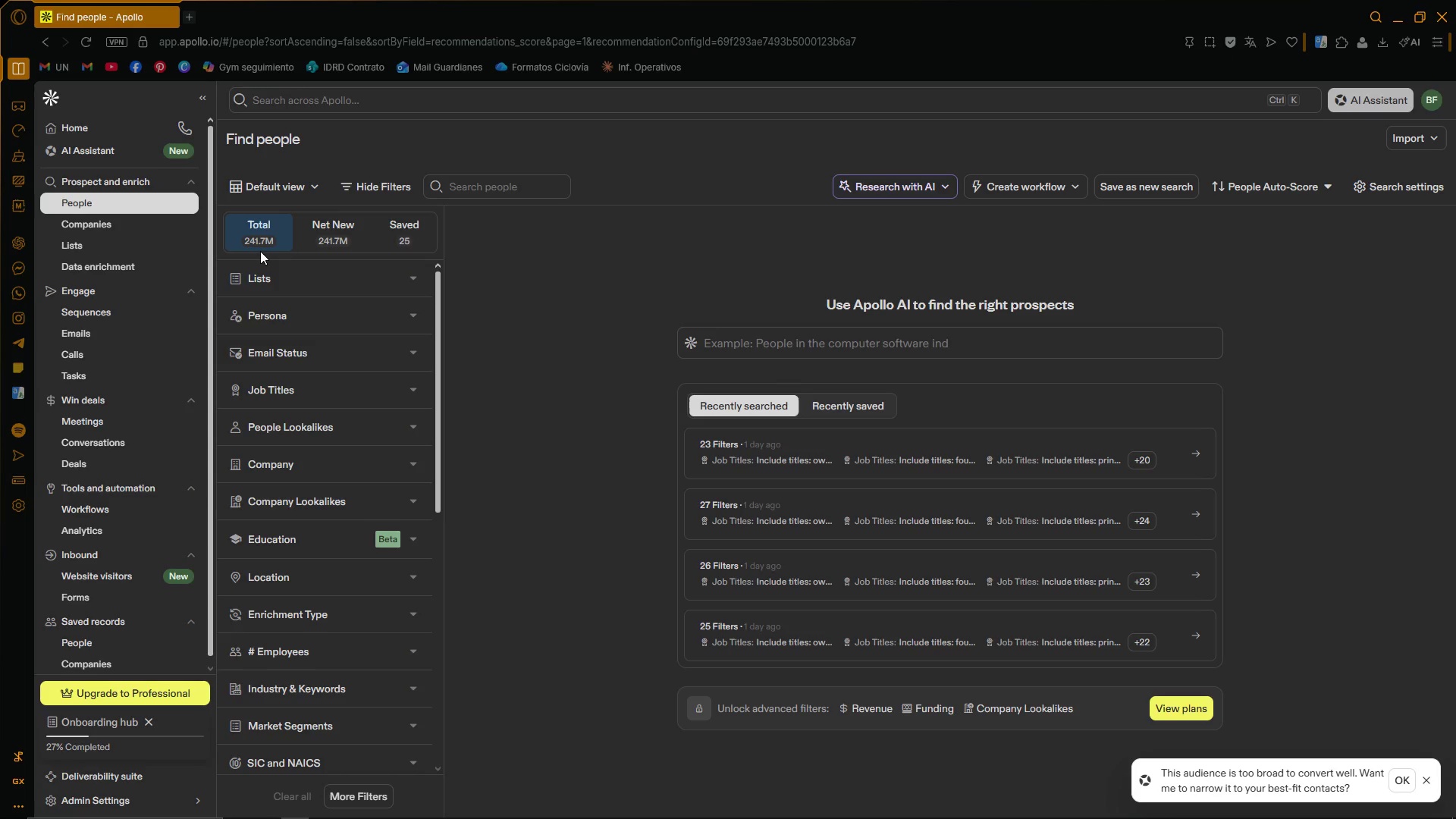 
left_click([413, 391])
 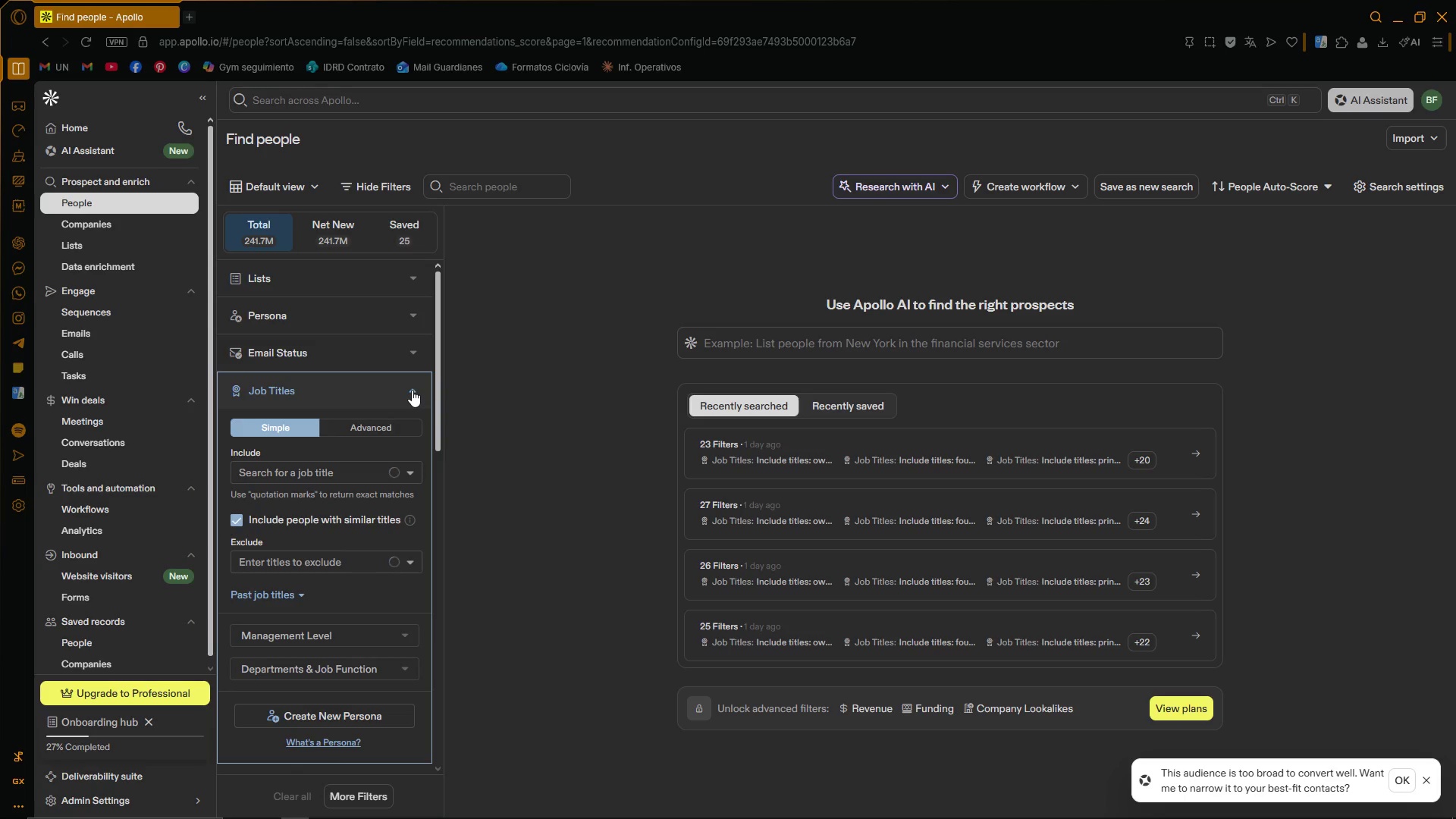 
scroll: coordinate [419, 386], scroll_direction: down, amount: 2.0
 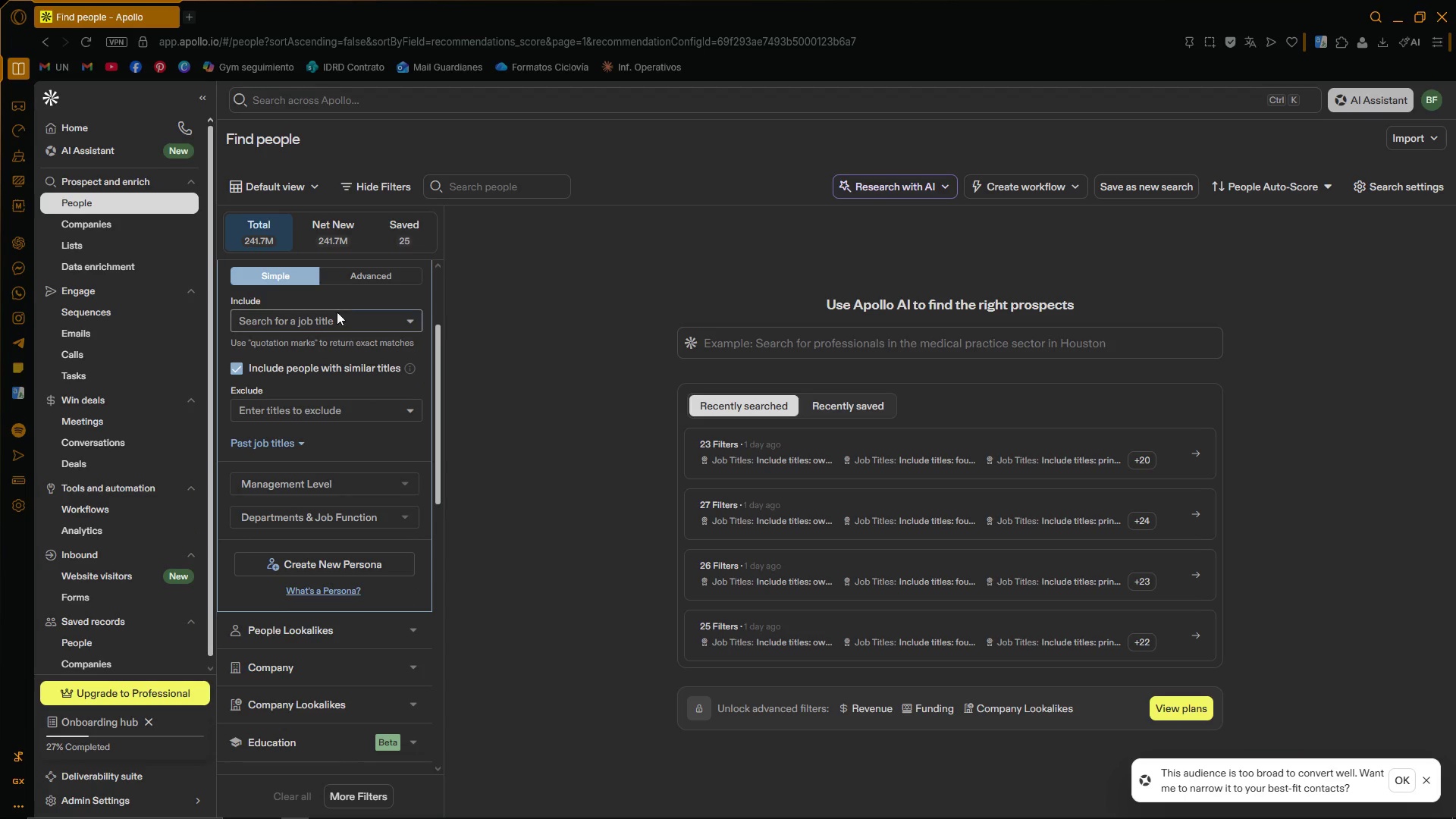 
scroll: coordinate [438, 352], scroll_direction: up, amount: 3.0
 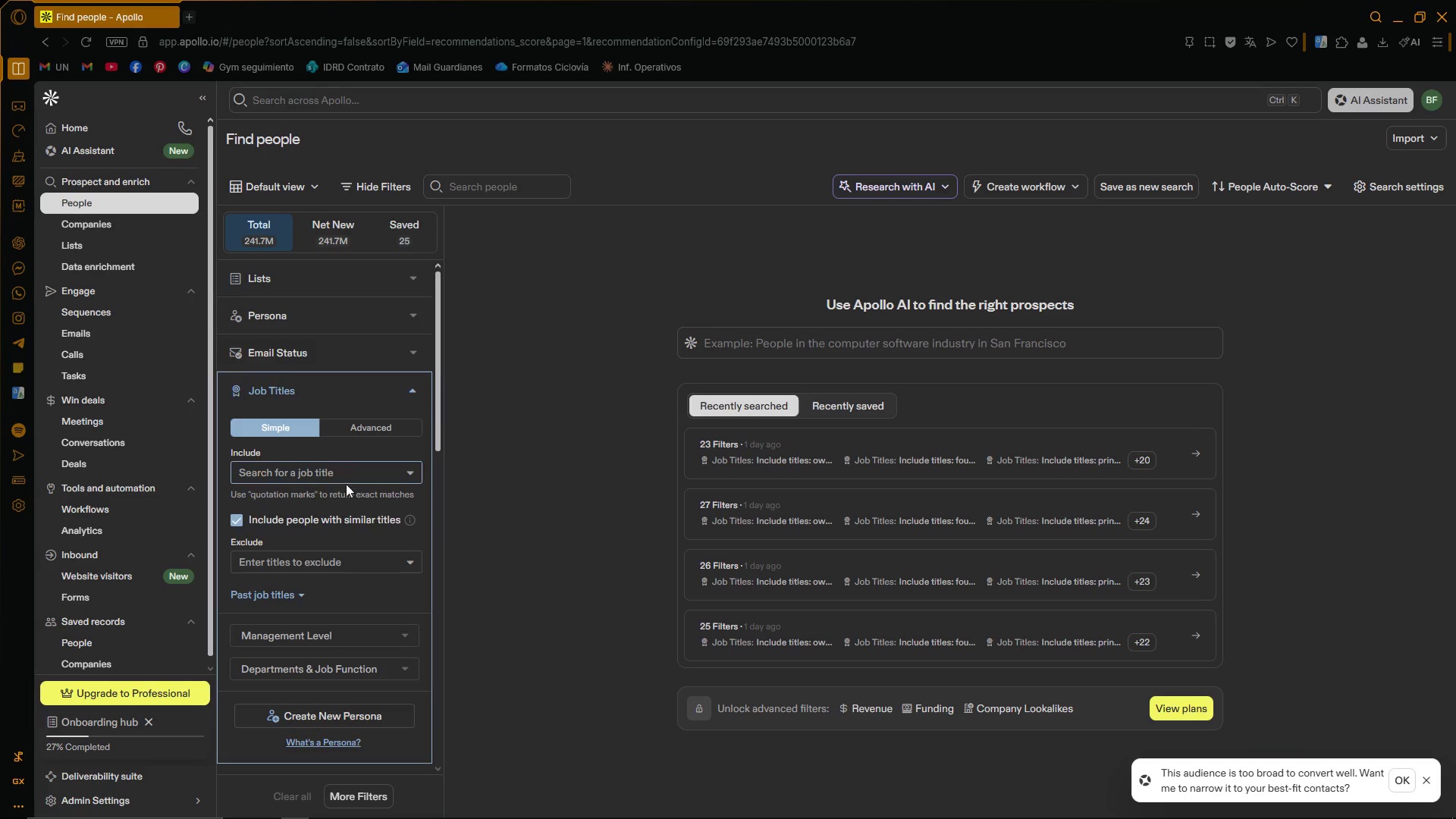 
mouse_move([398, 519])
 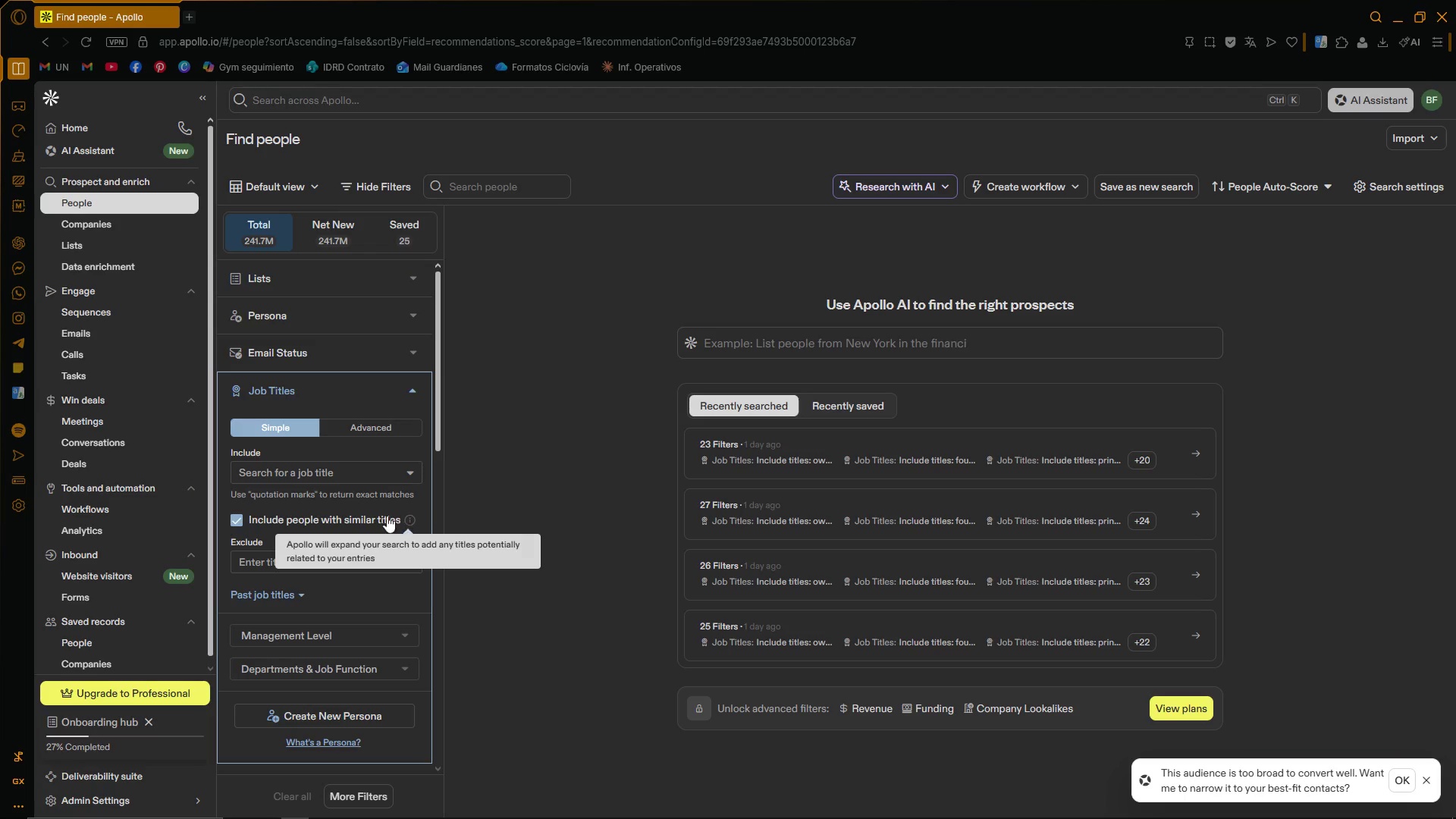 
mouse_move([350, 504])
 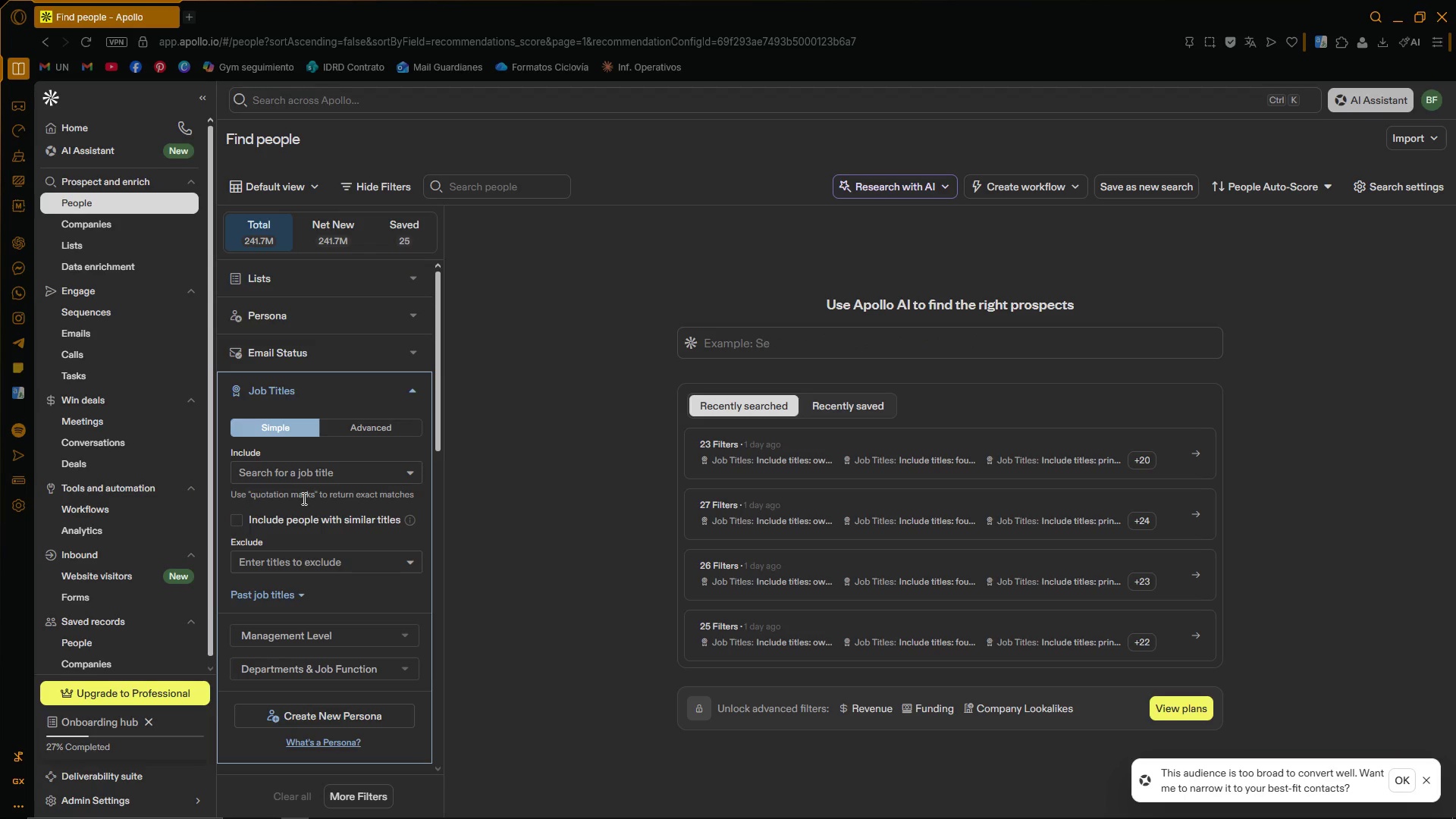 
double_click([332, 474])
 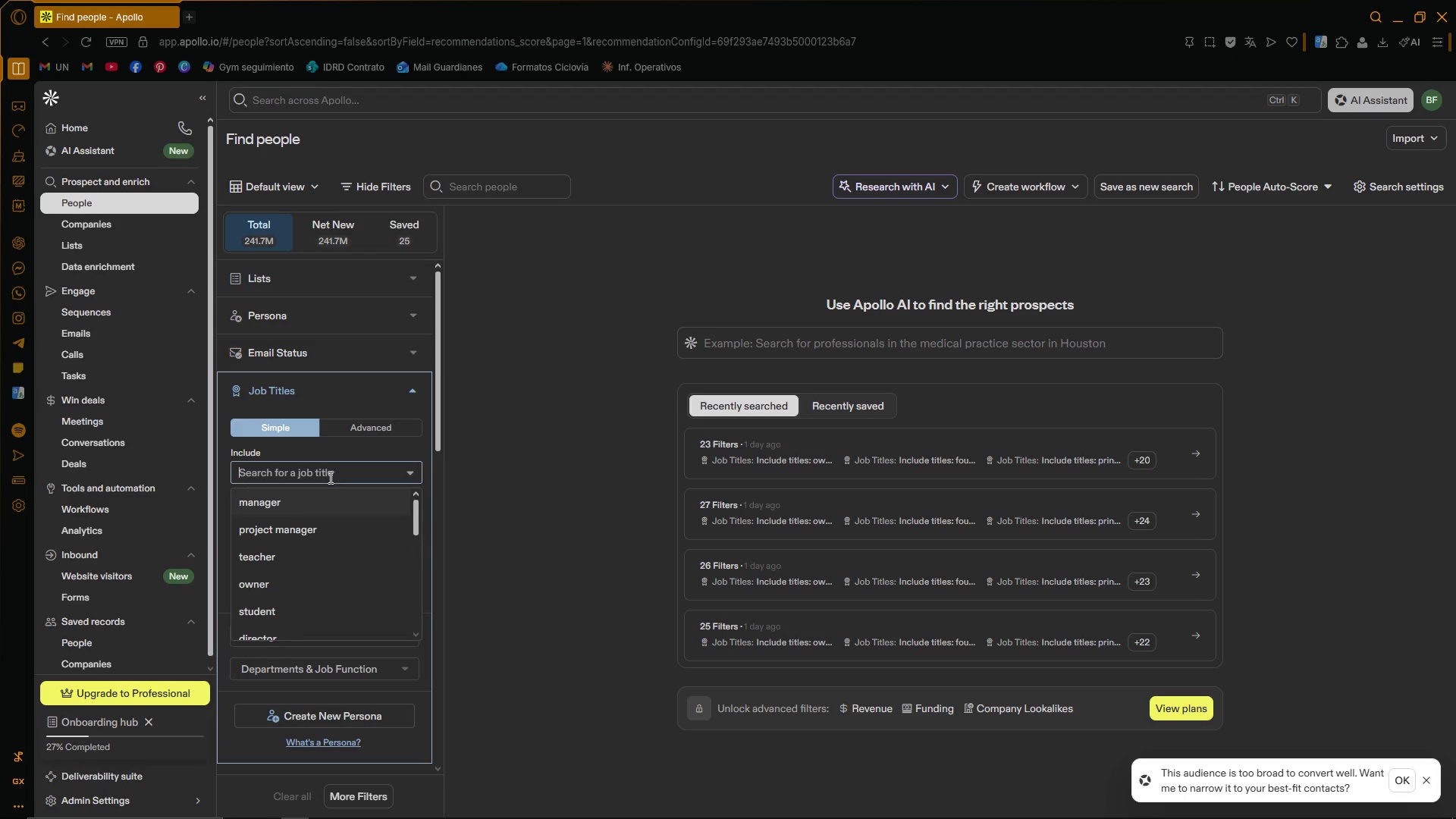 
key(F)
 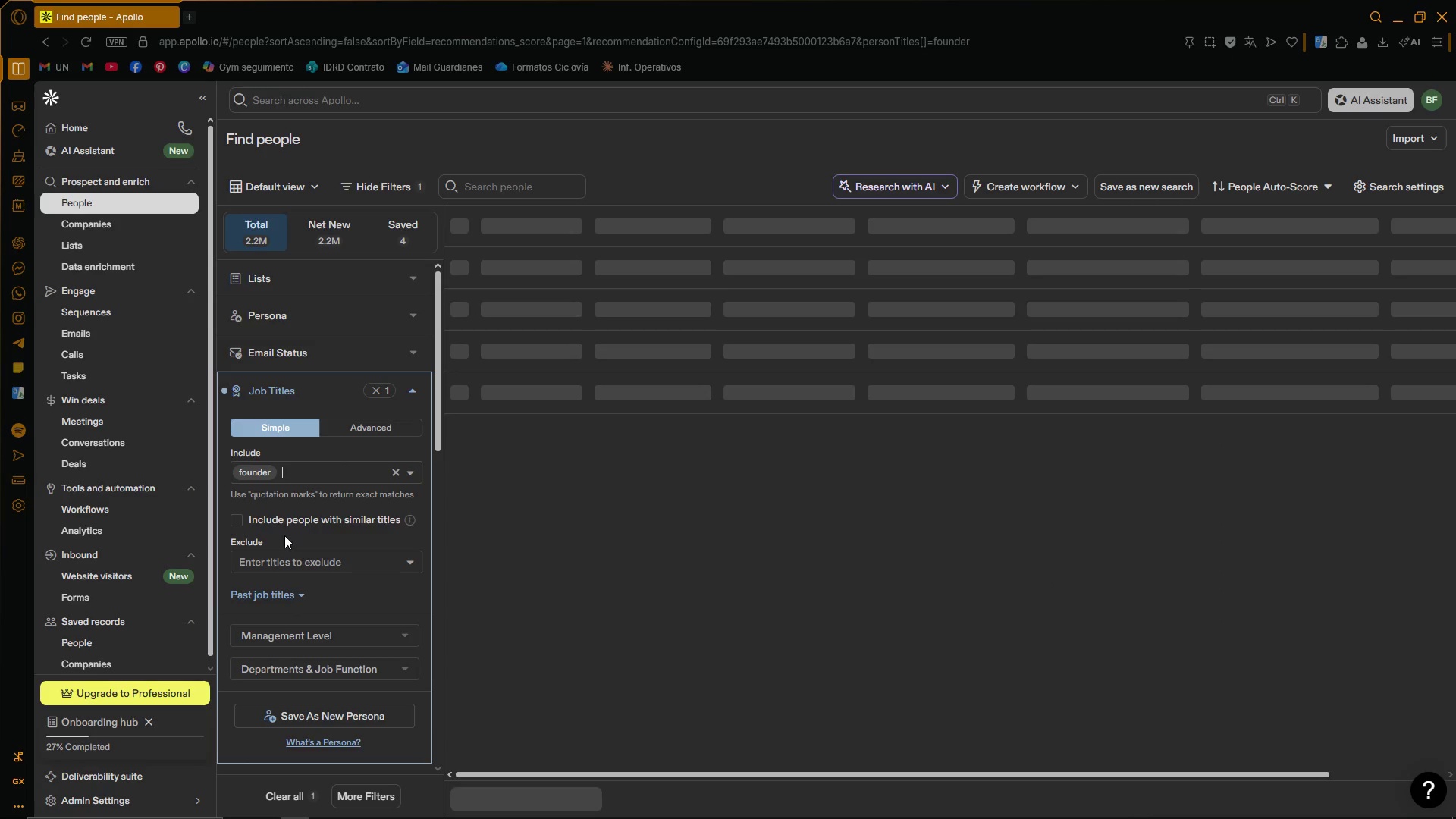 
type(owner)
 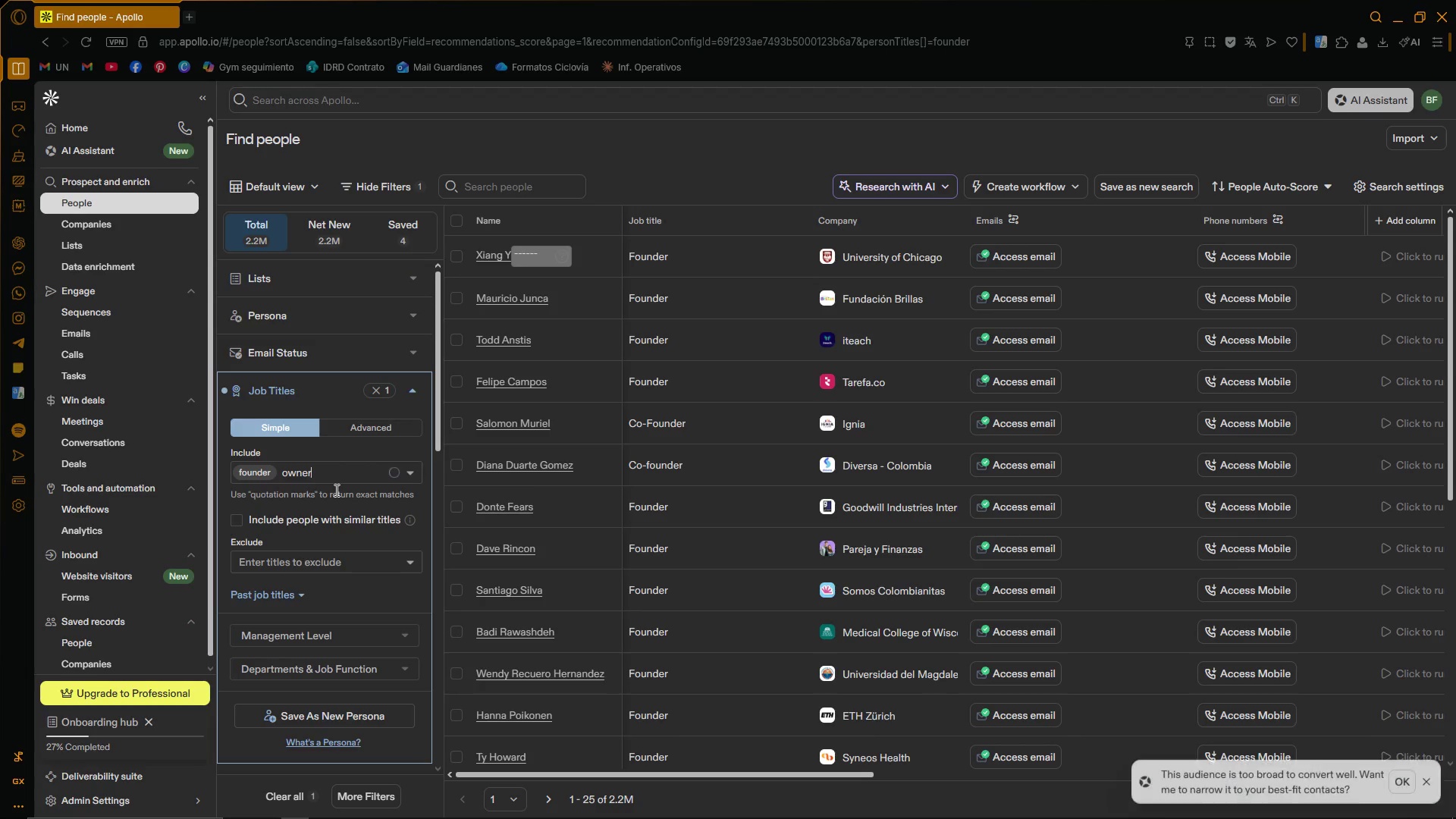 
left_click([333, 497])
 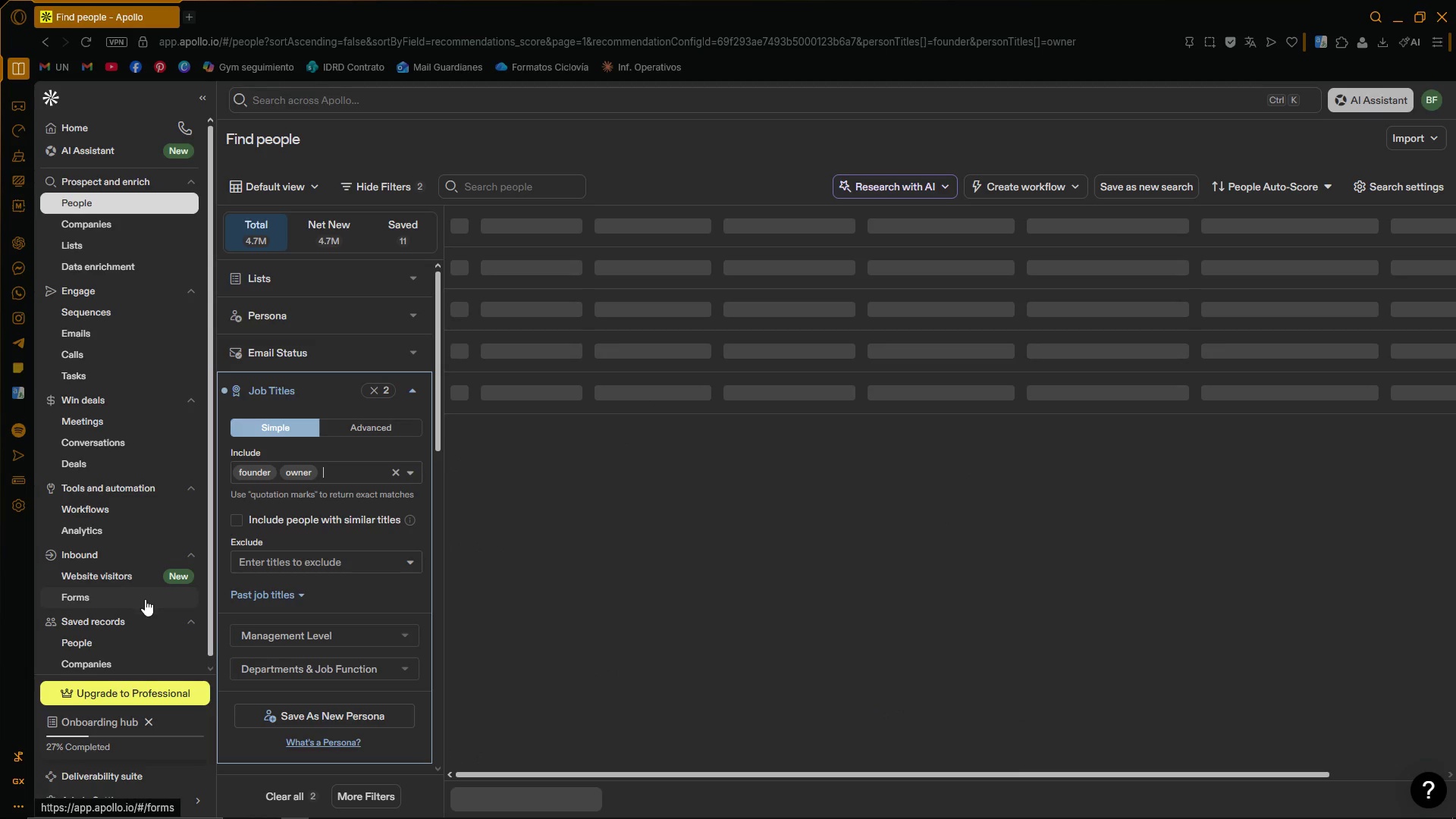 
type(creative directtor)
key(Backspace)
key(Backspace)
key(Backspace)
 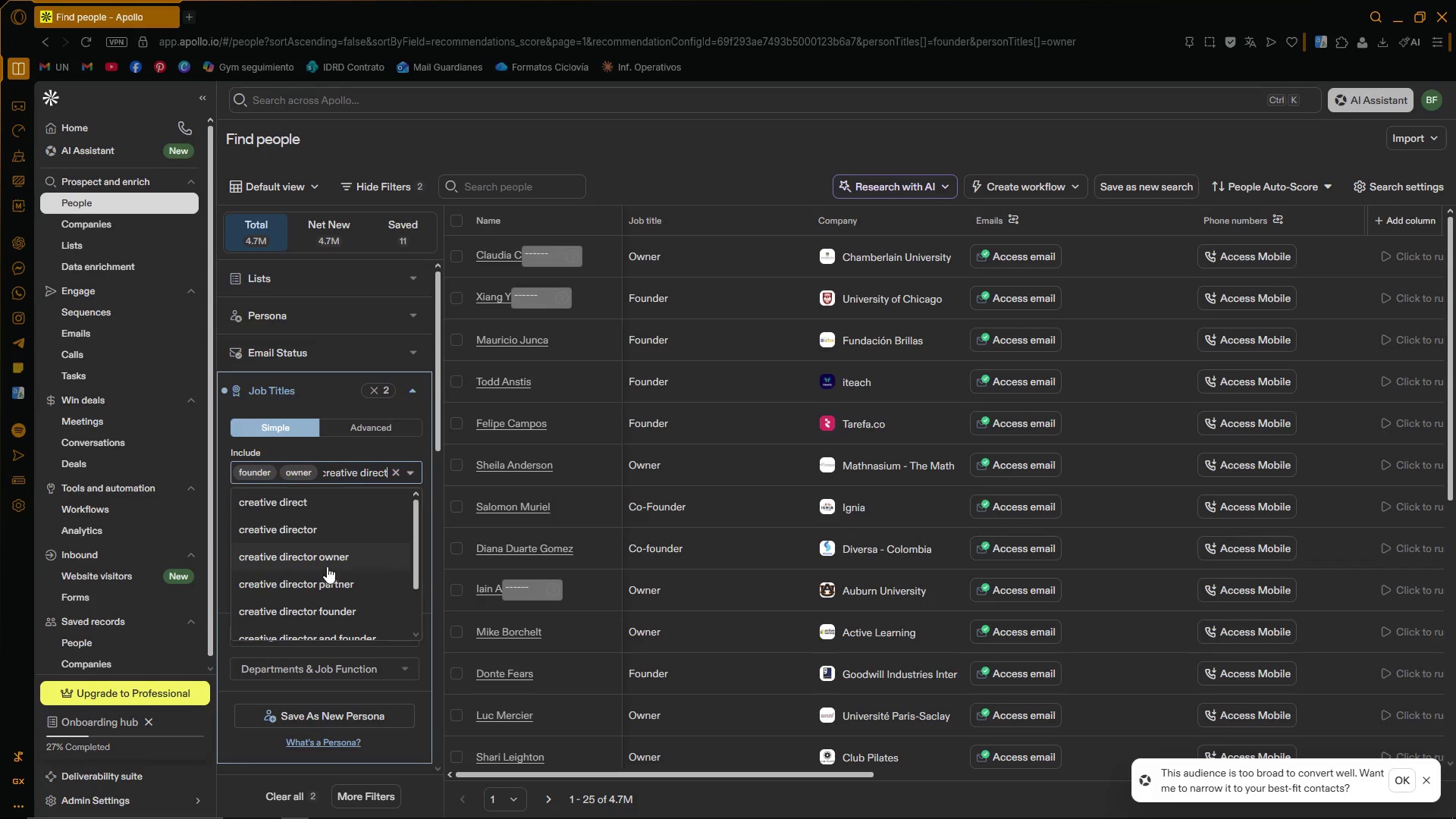 
left_click([326, 529])
 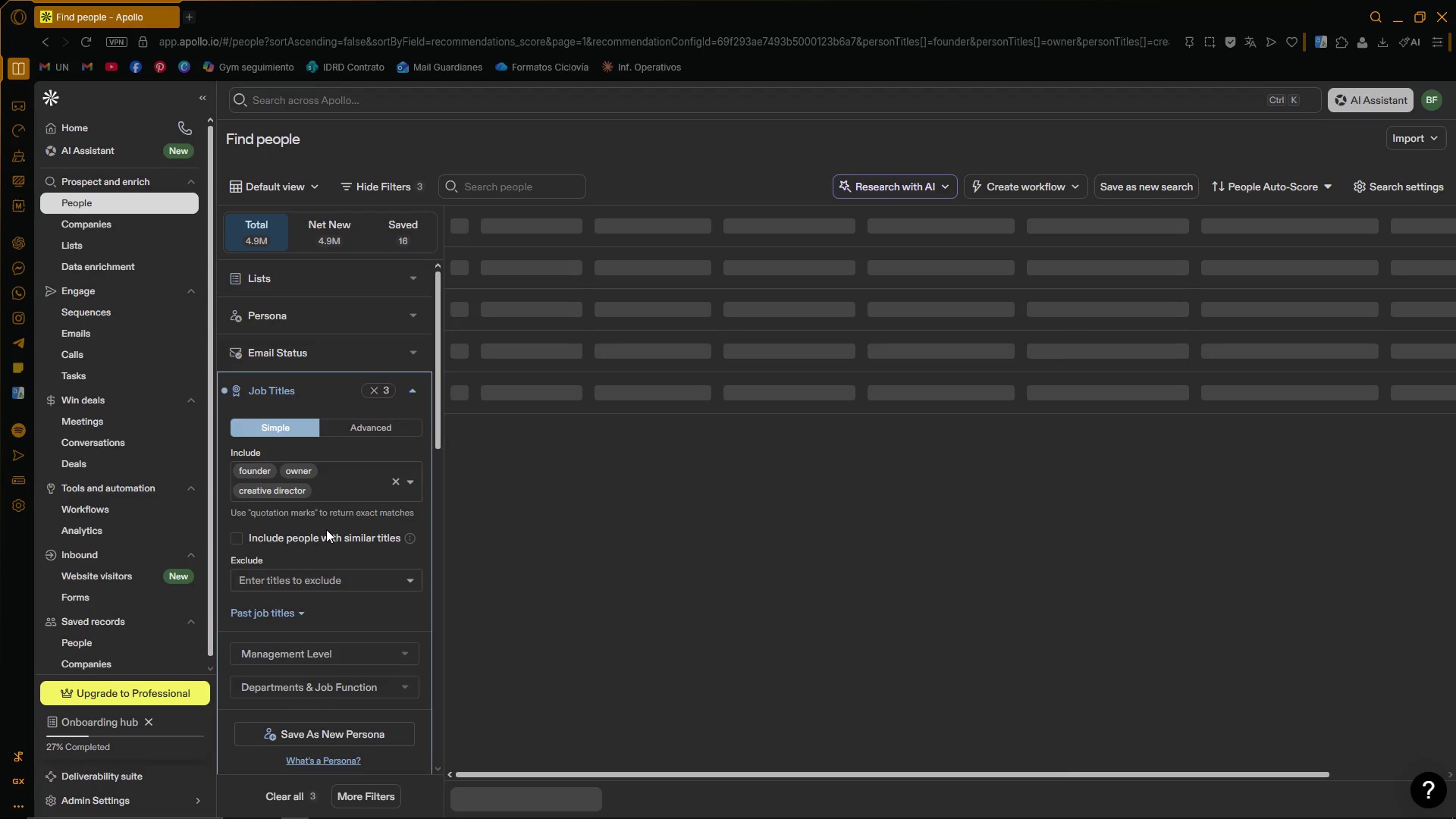 
key(S)
 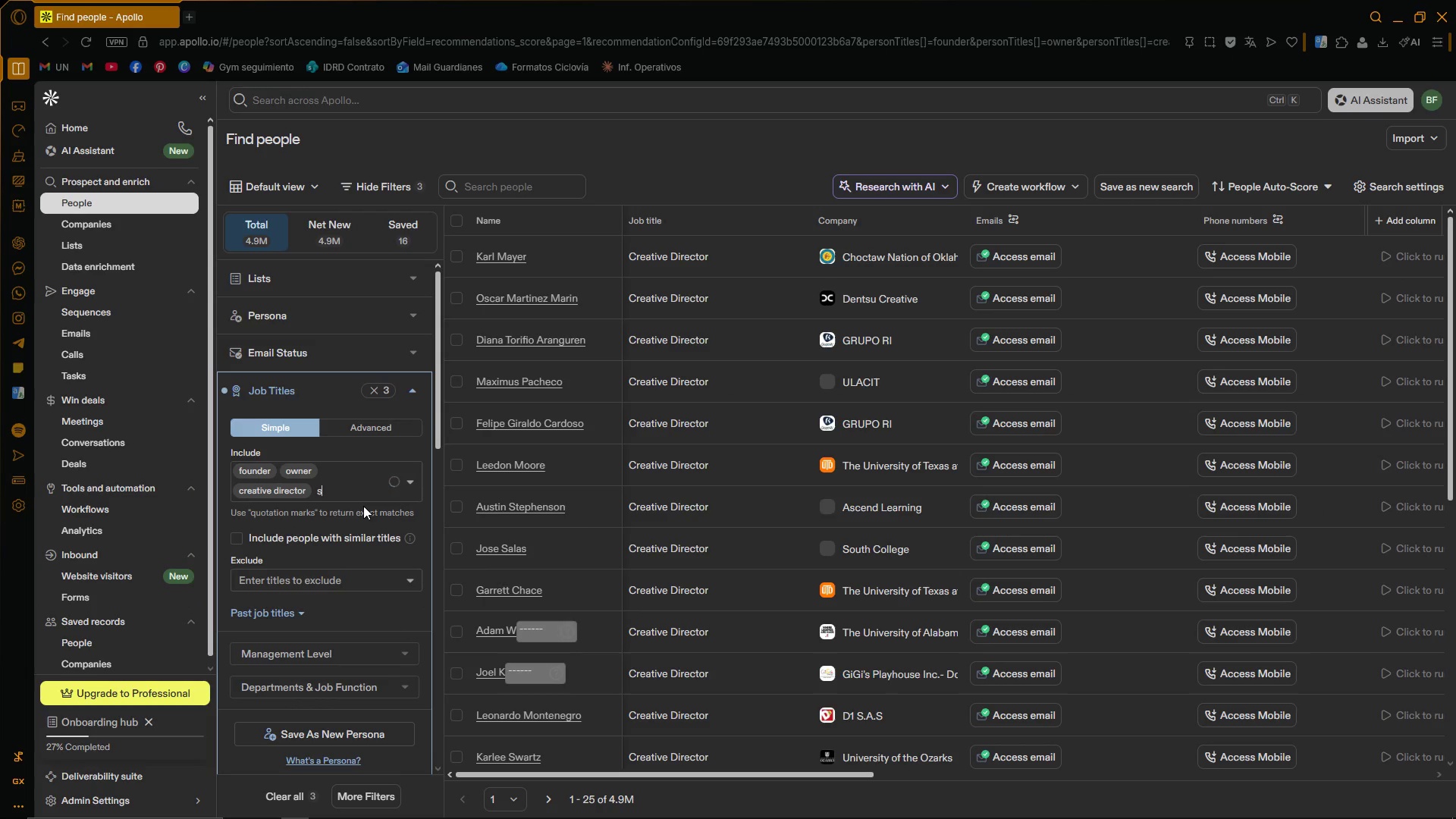 
type(tudio director)
 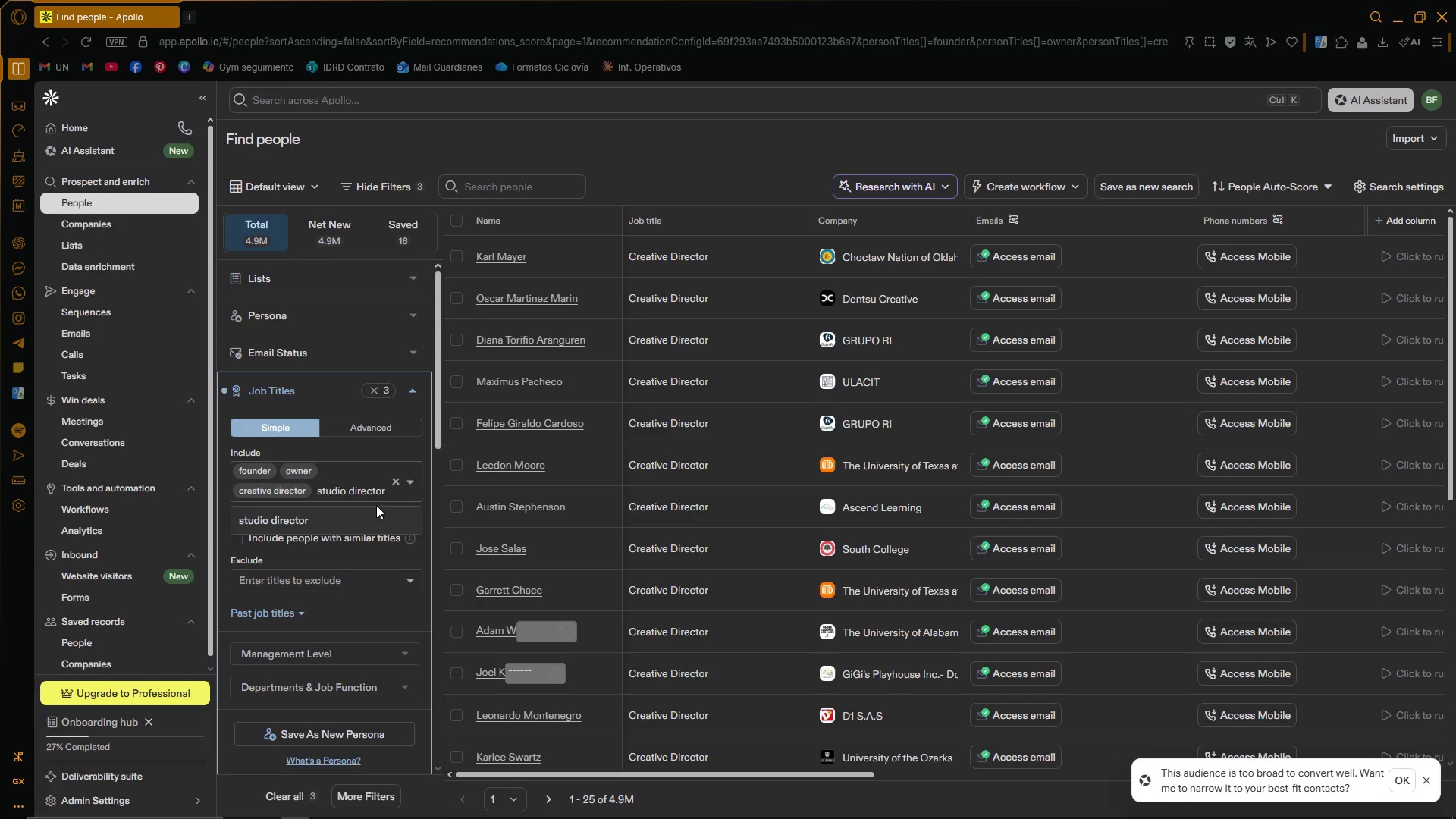 
left_click([337, 516])
 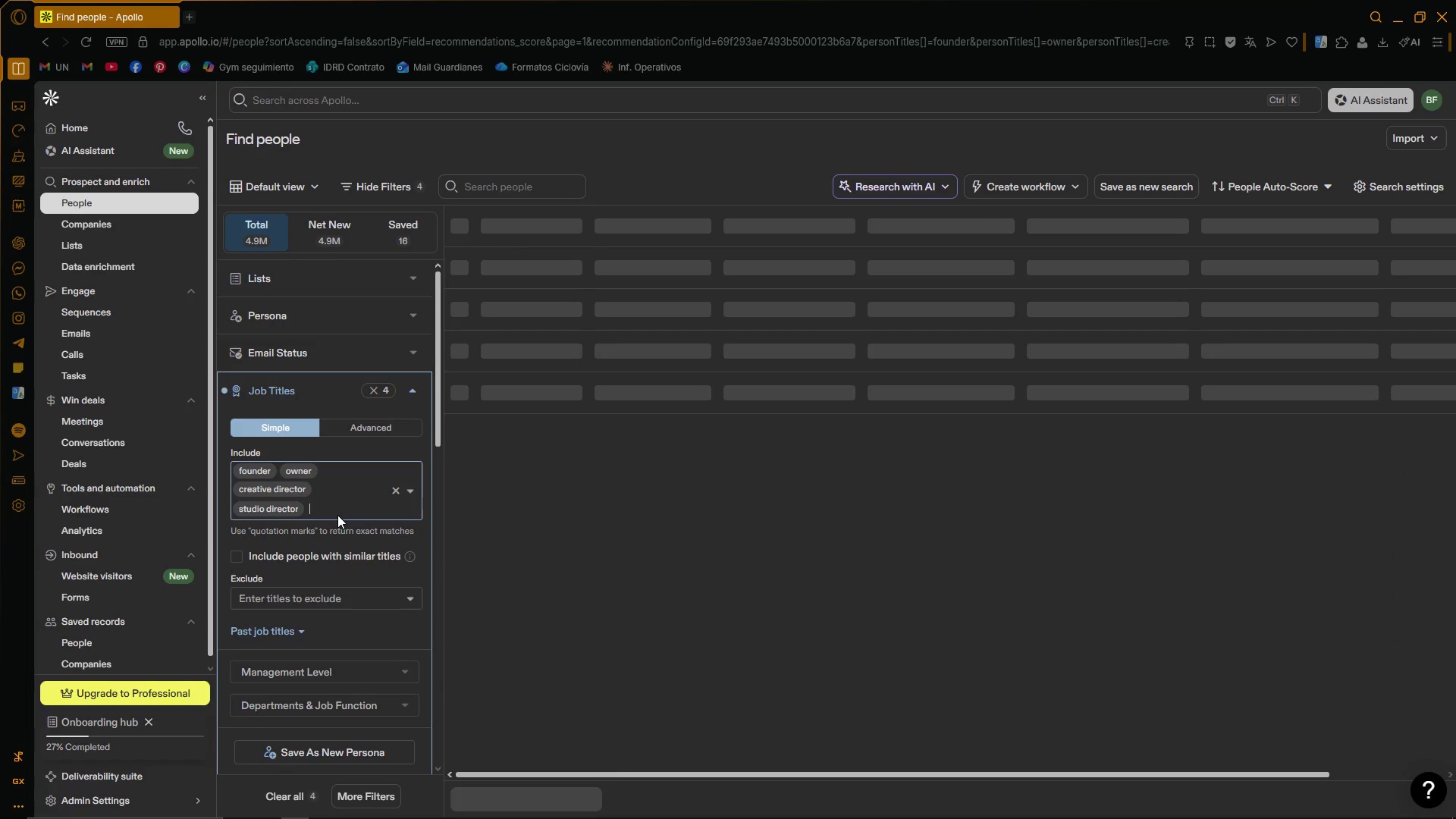 
type(lead photographer)
 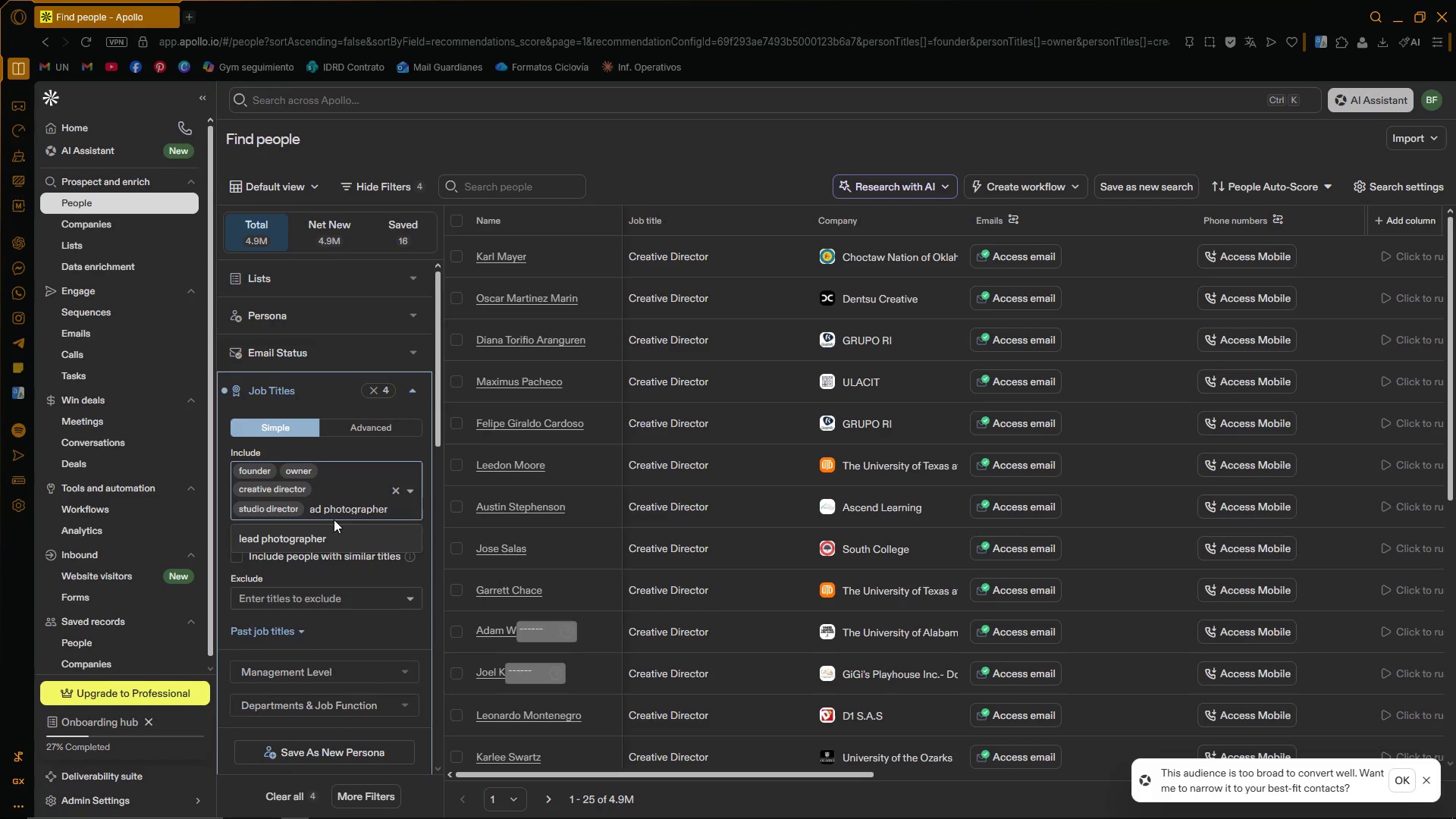 
left_click([328, 535])
 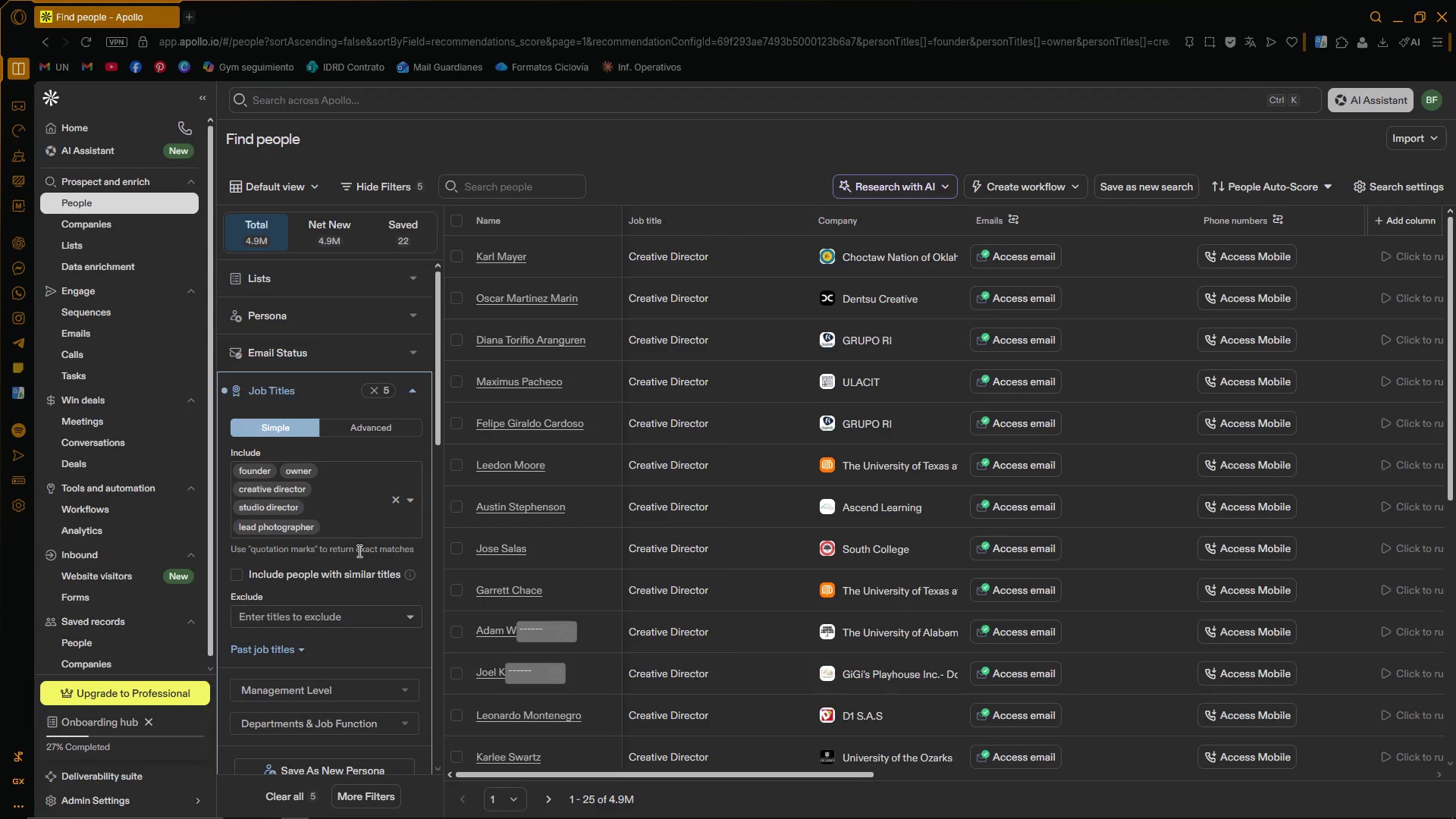 
wait(5.24)
 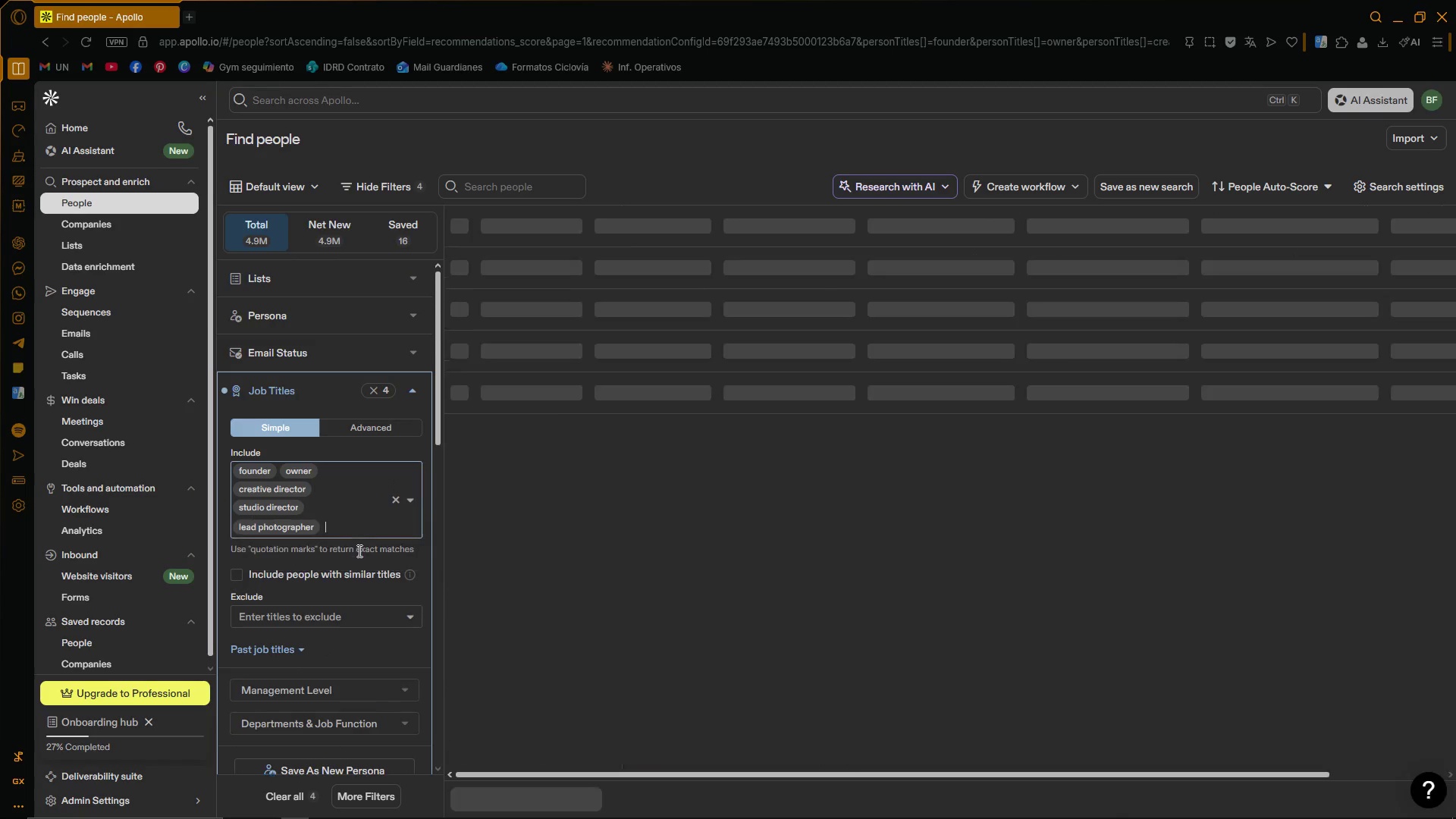 
type(princiap)
key(Backspace)
key(Backspace)
type(pal photo)
 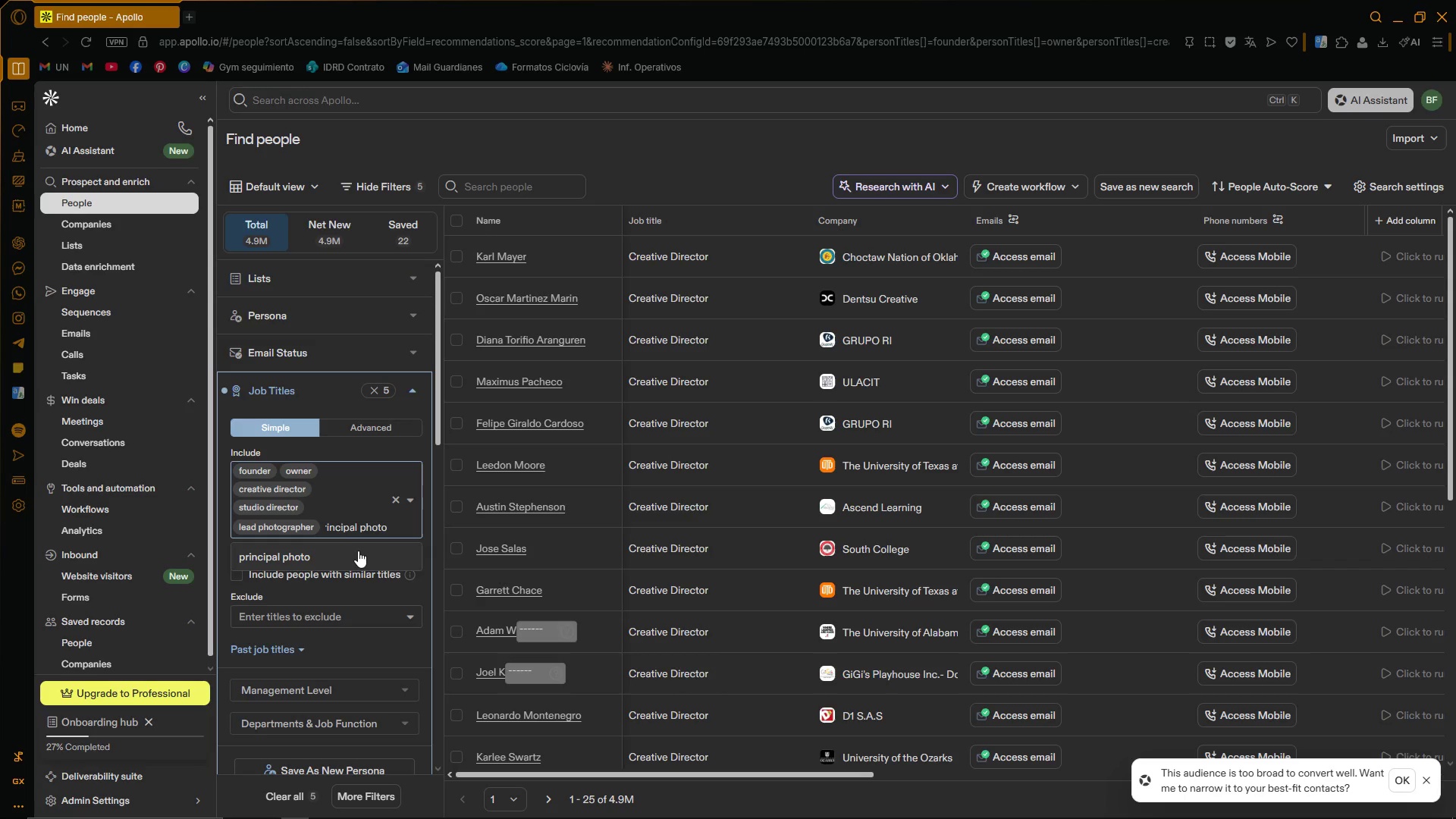 
wait(6.31)
 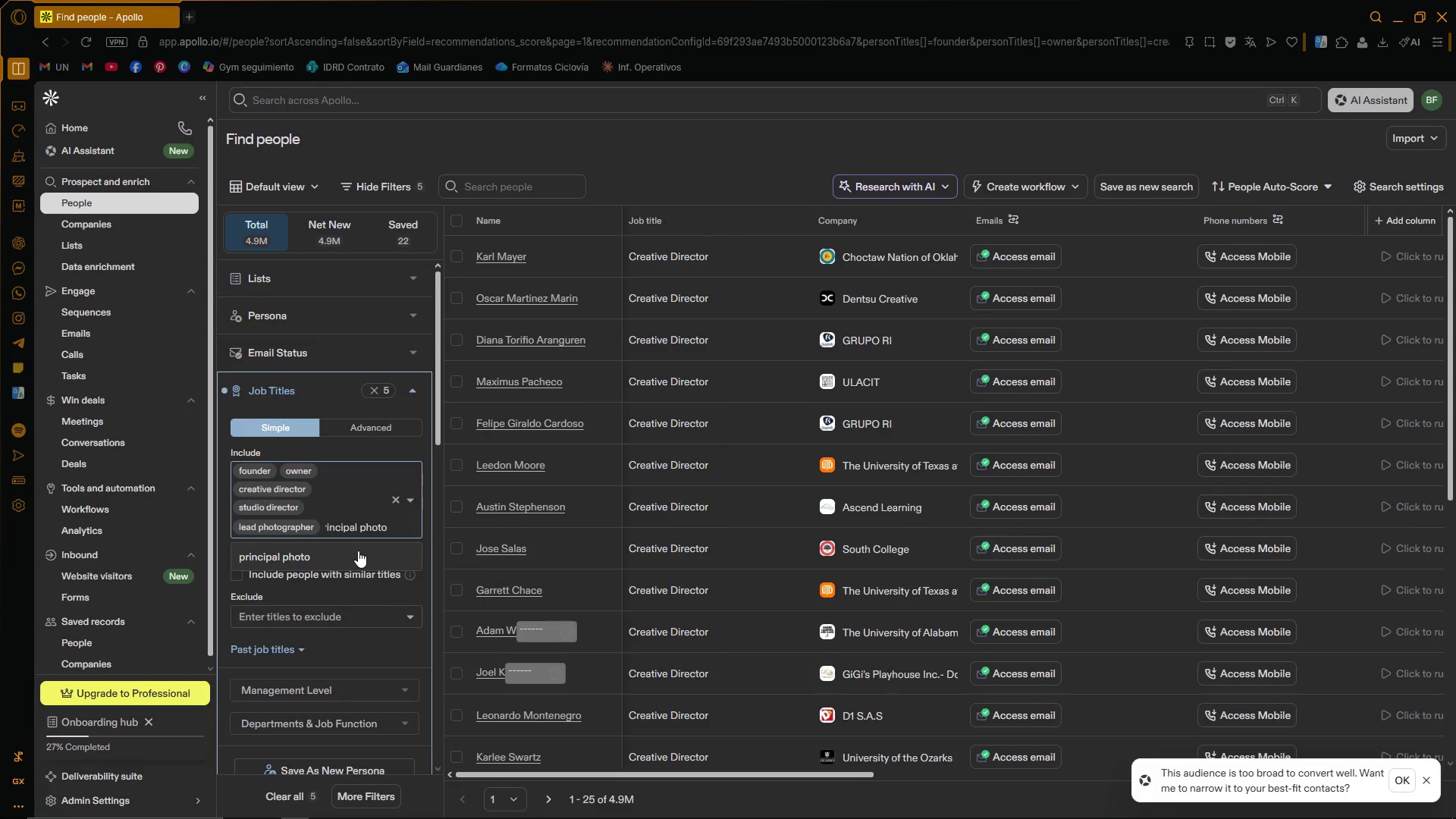 
type(grapher)
 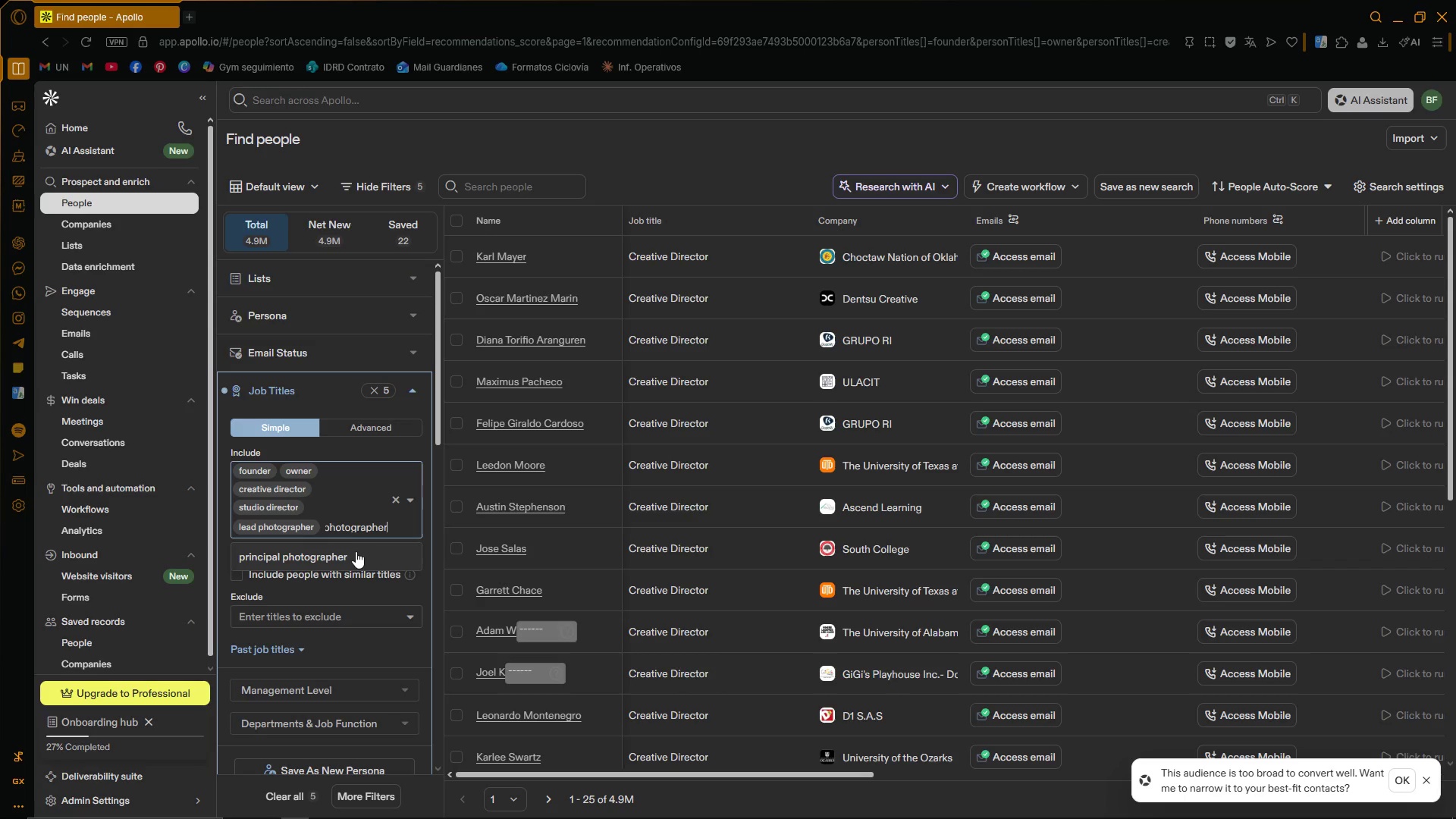 
left_click([354, 552])
 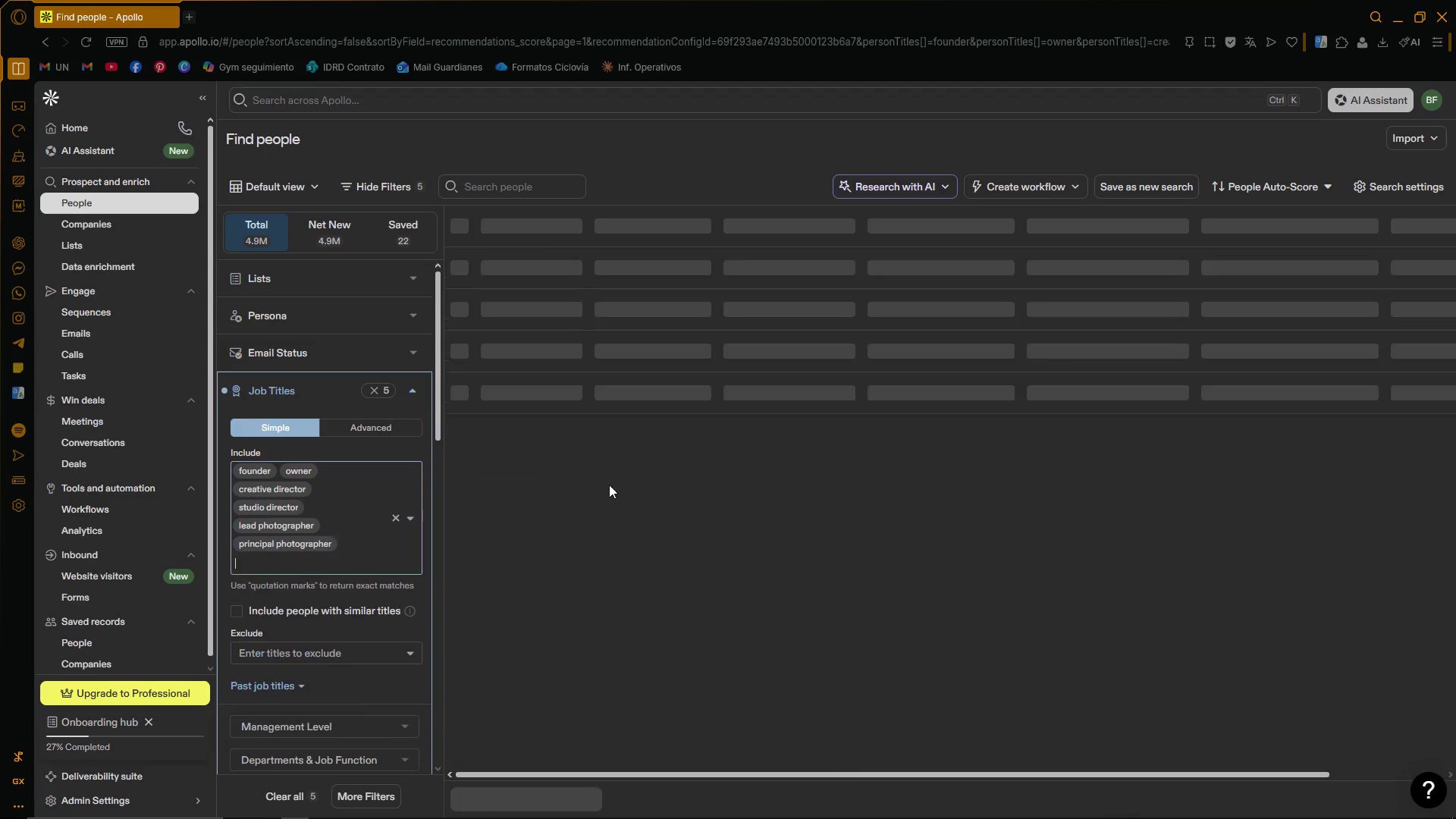 
mouse_move([640, 434])
 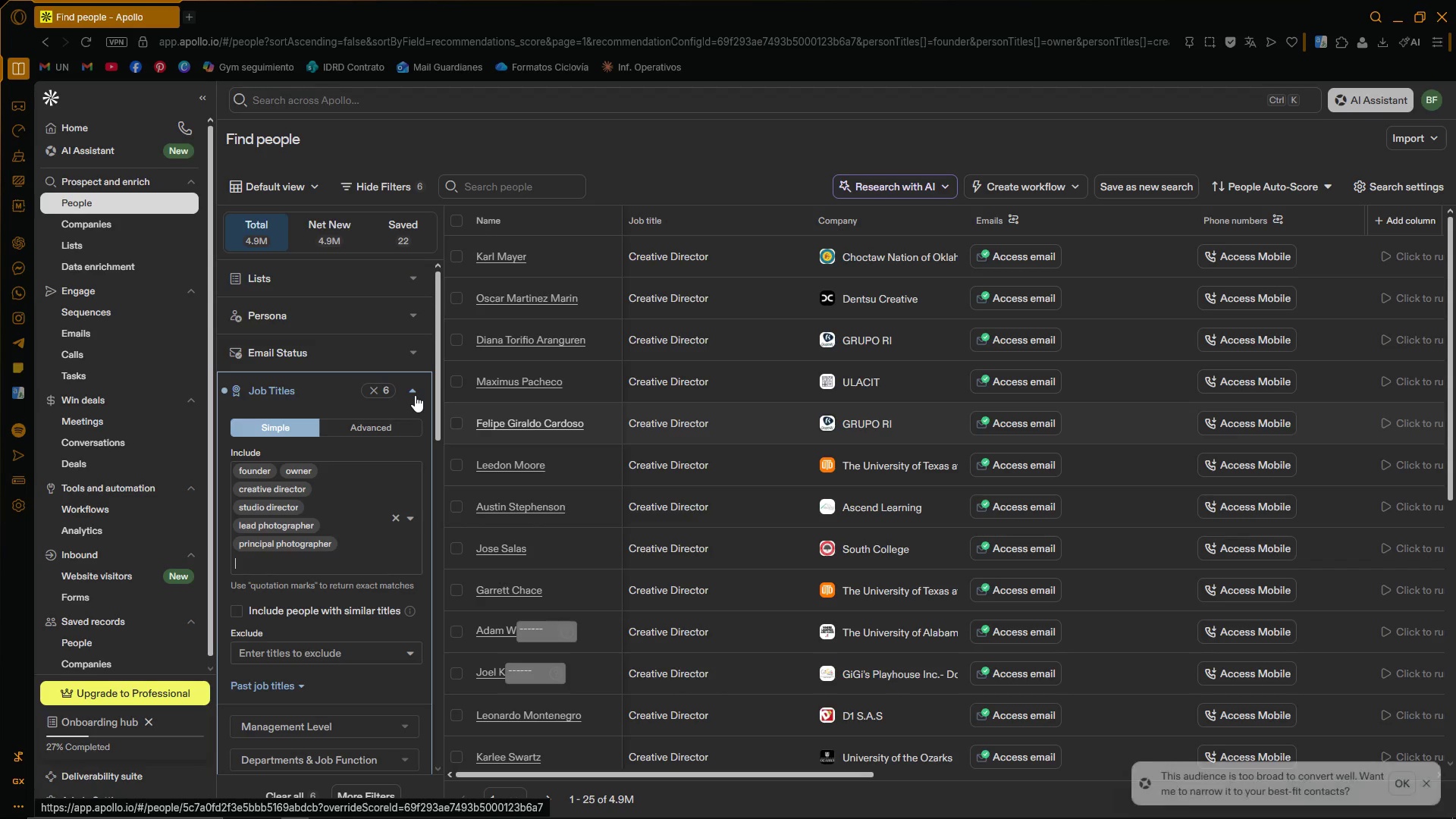 
left_click([415, 395])
 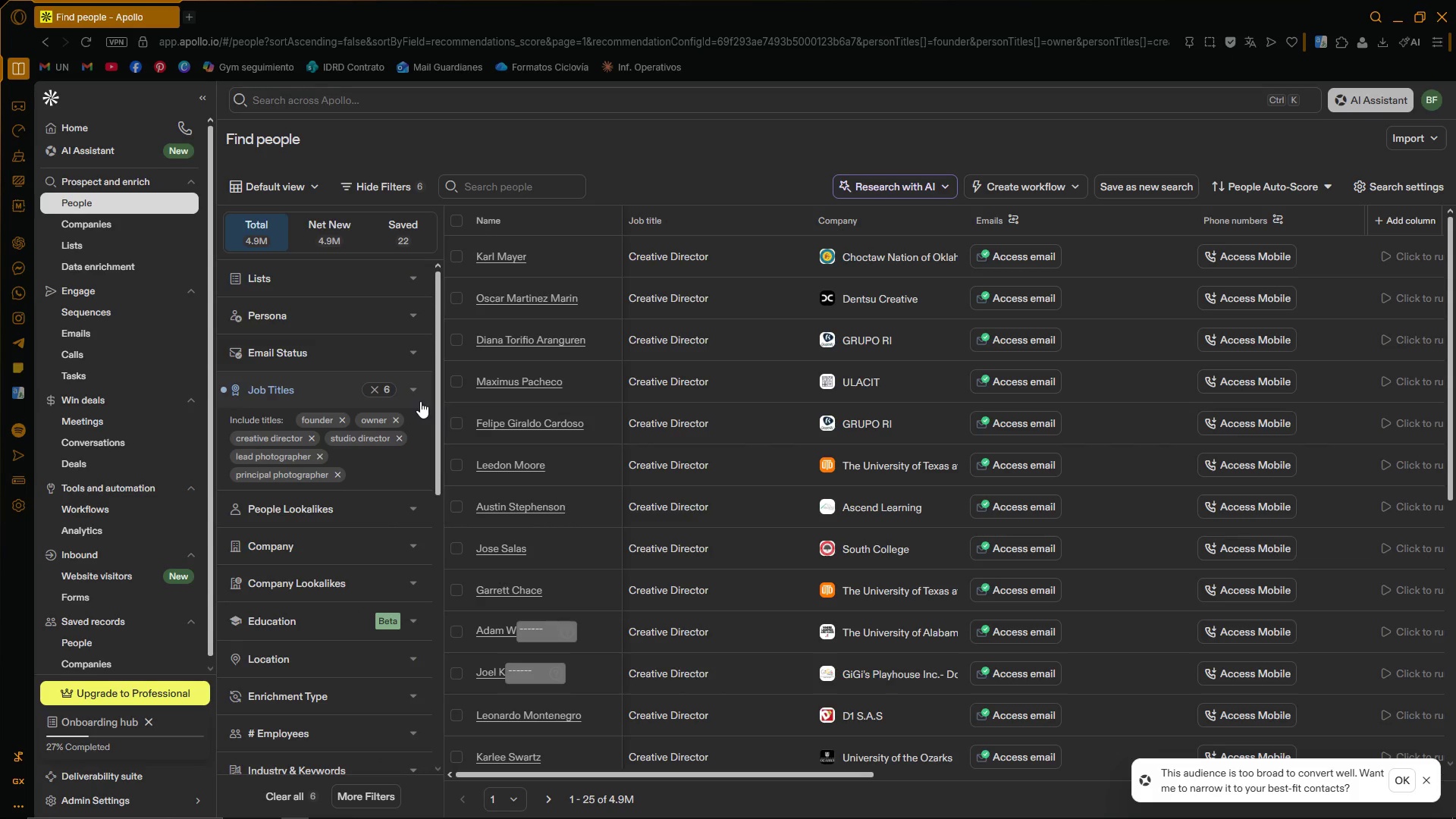 
wait(5.17)
 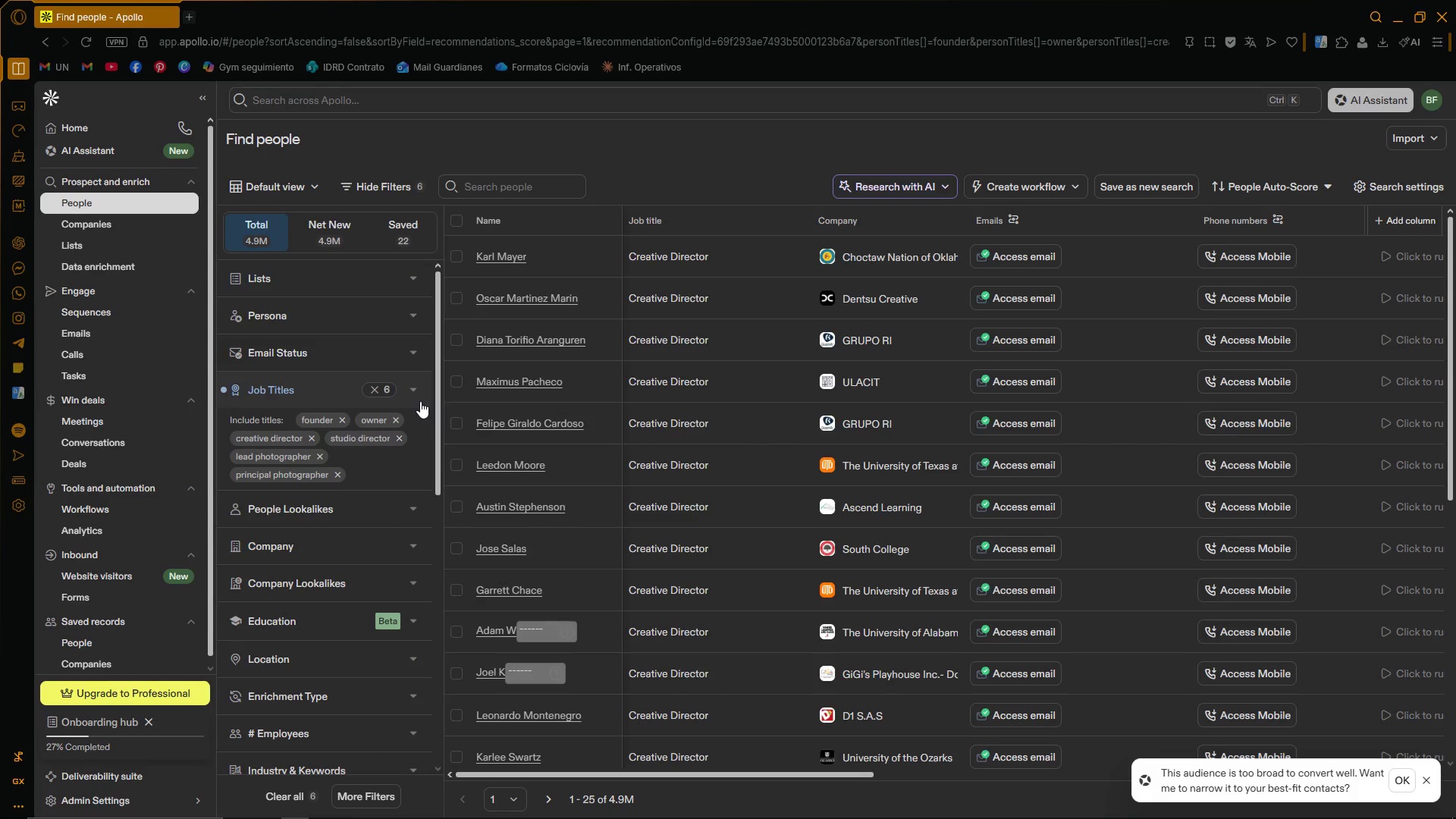 
scroll: coordinate [318, 441], scroll_direction: down, amount: 2.0
 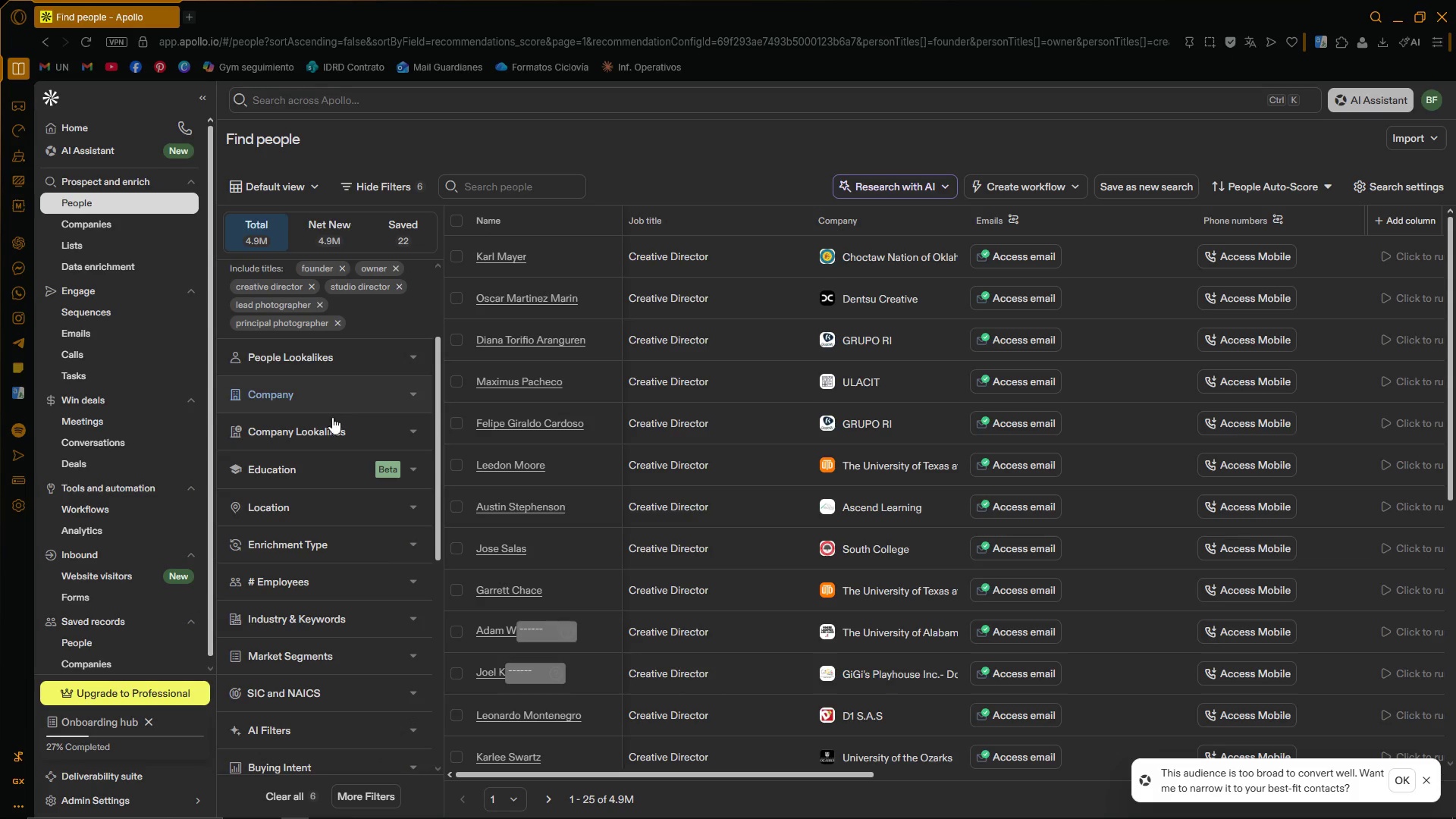 
left_click([412, 618])
 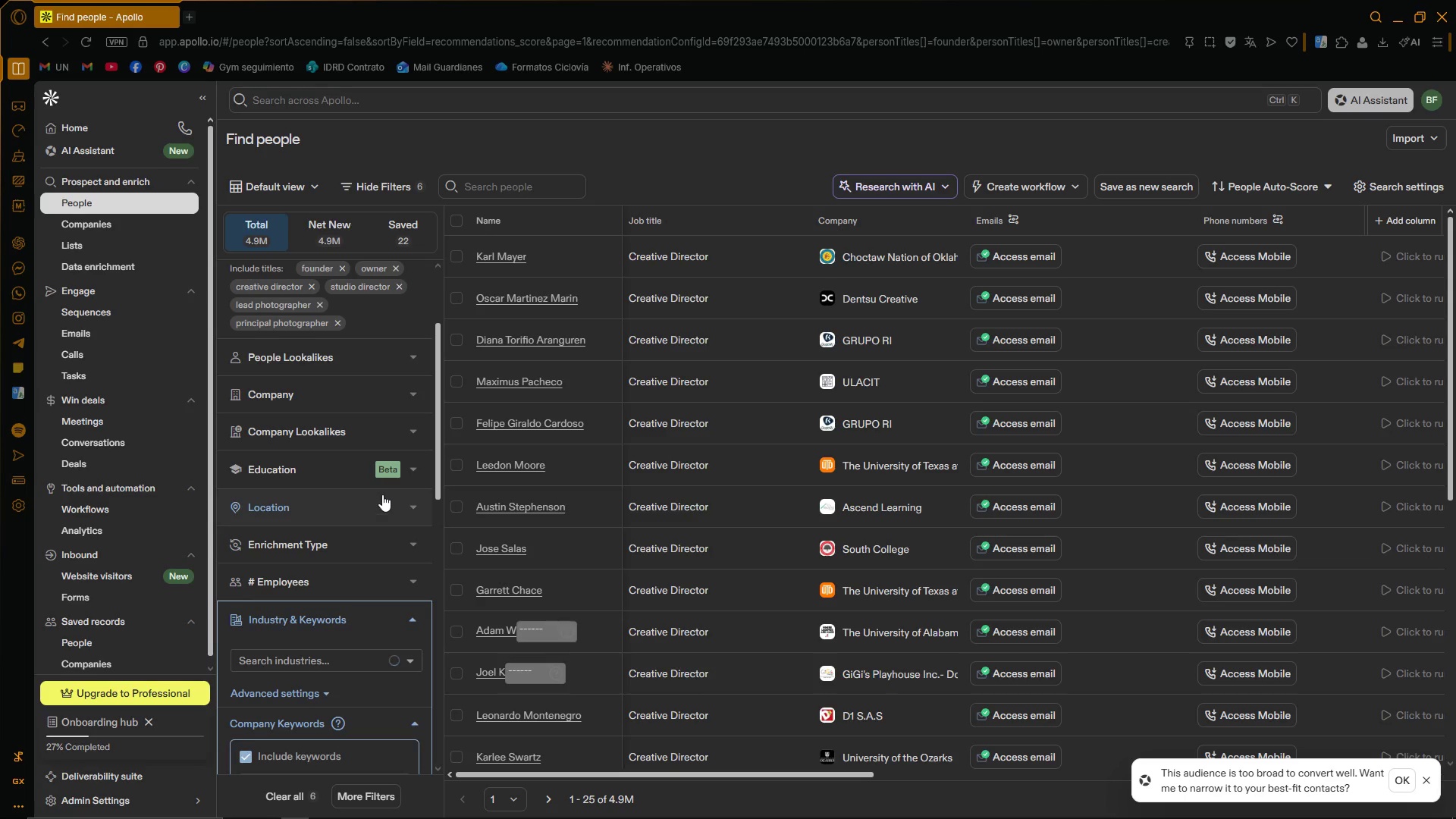 
scroll: coordinate [388, 484], scroll_direction: down, amount: 5.0
 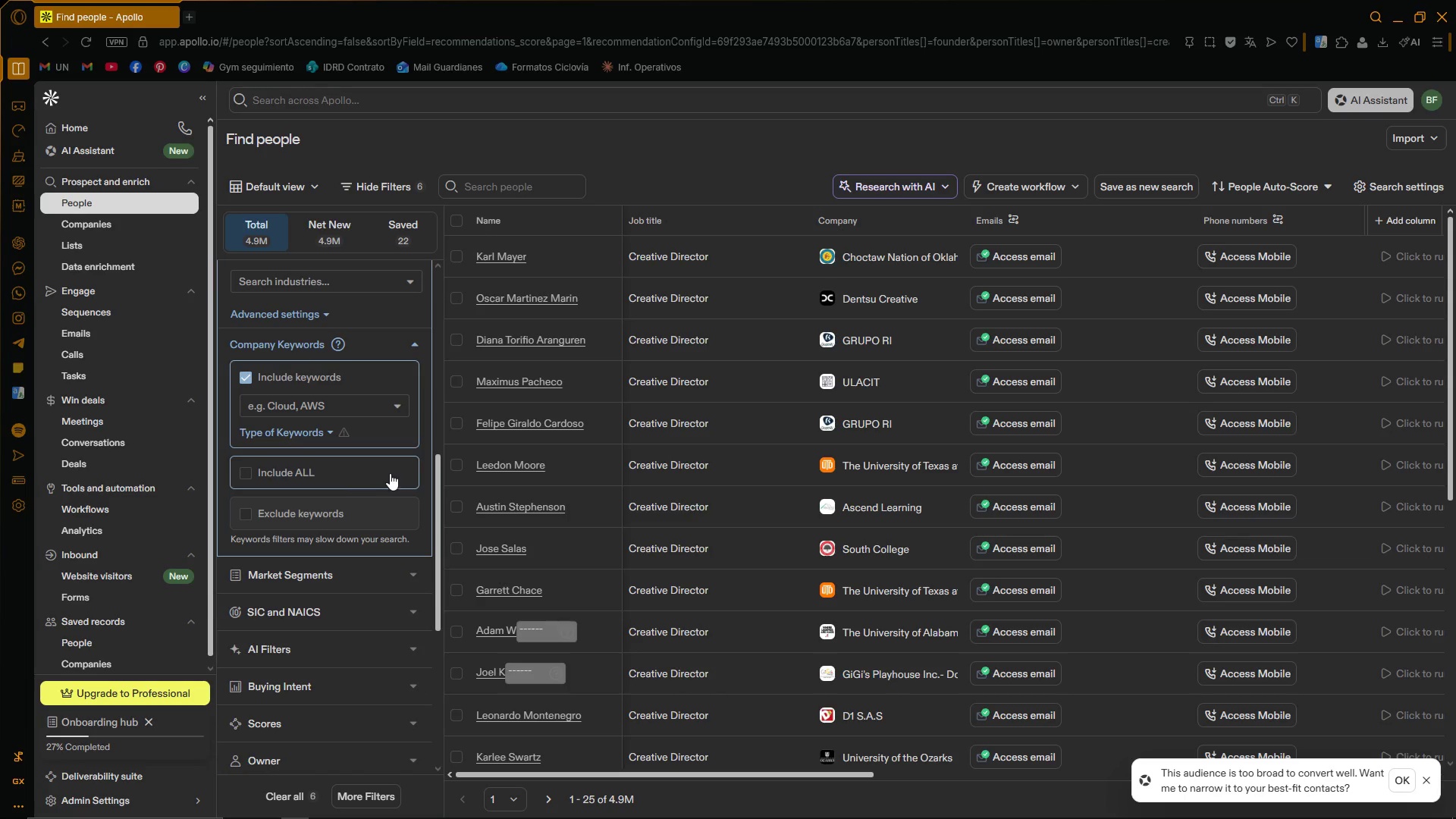 
scroll: coordinate [391, 466], scroll_direction: up, amount: 1.0
 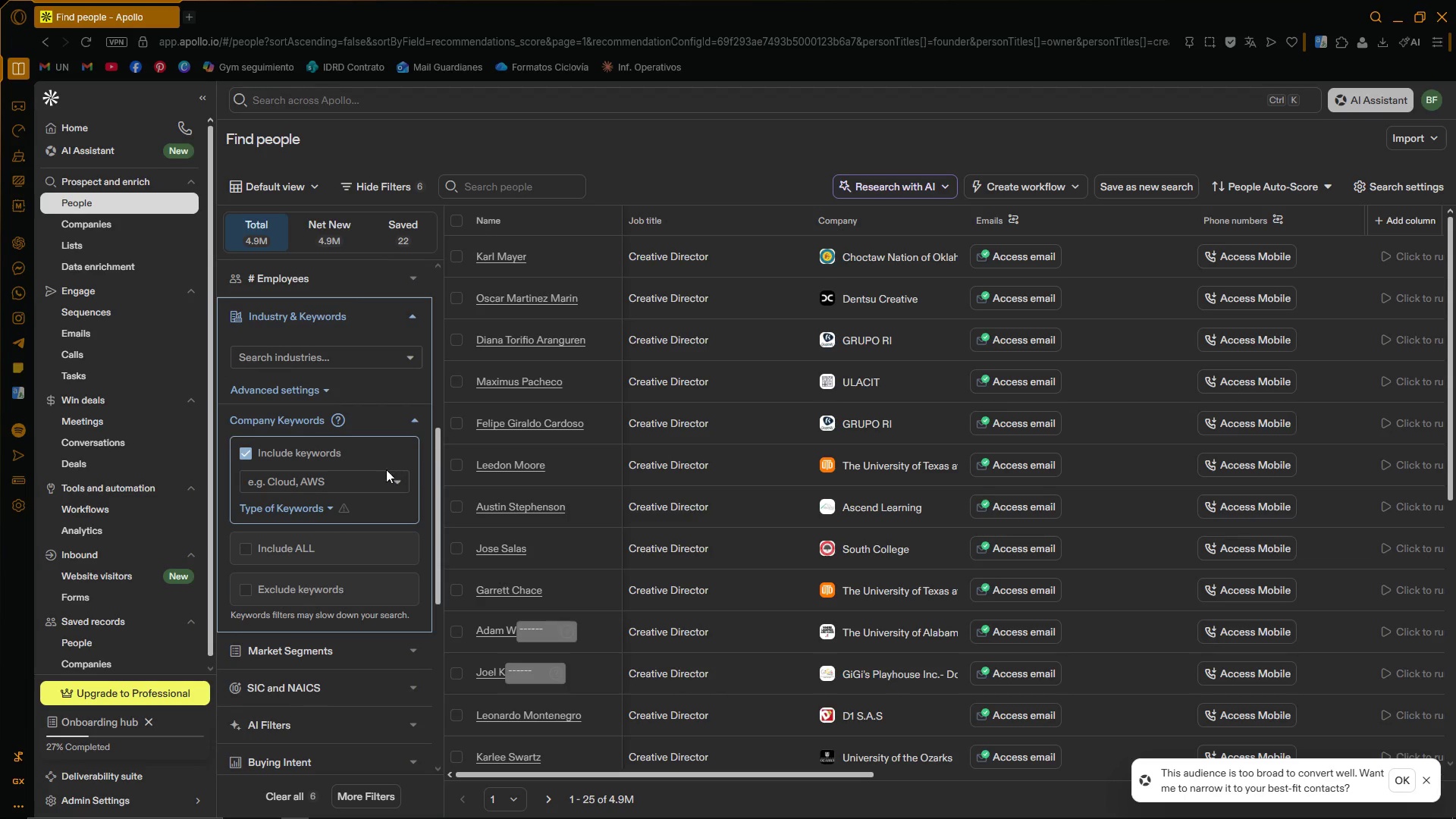 
wait(6.03)
 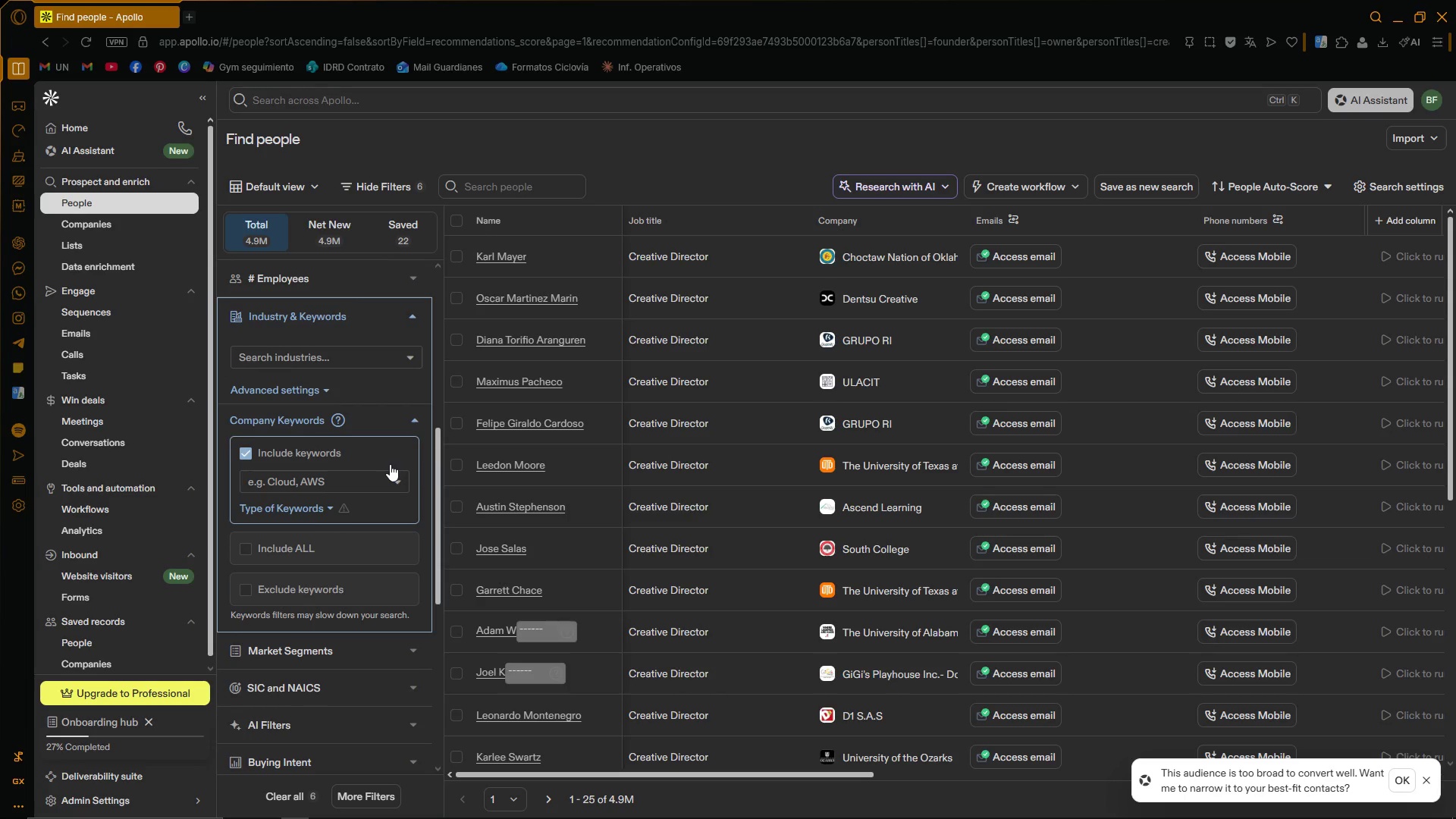 
left_click([342, 479])
 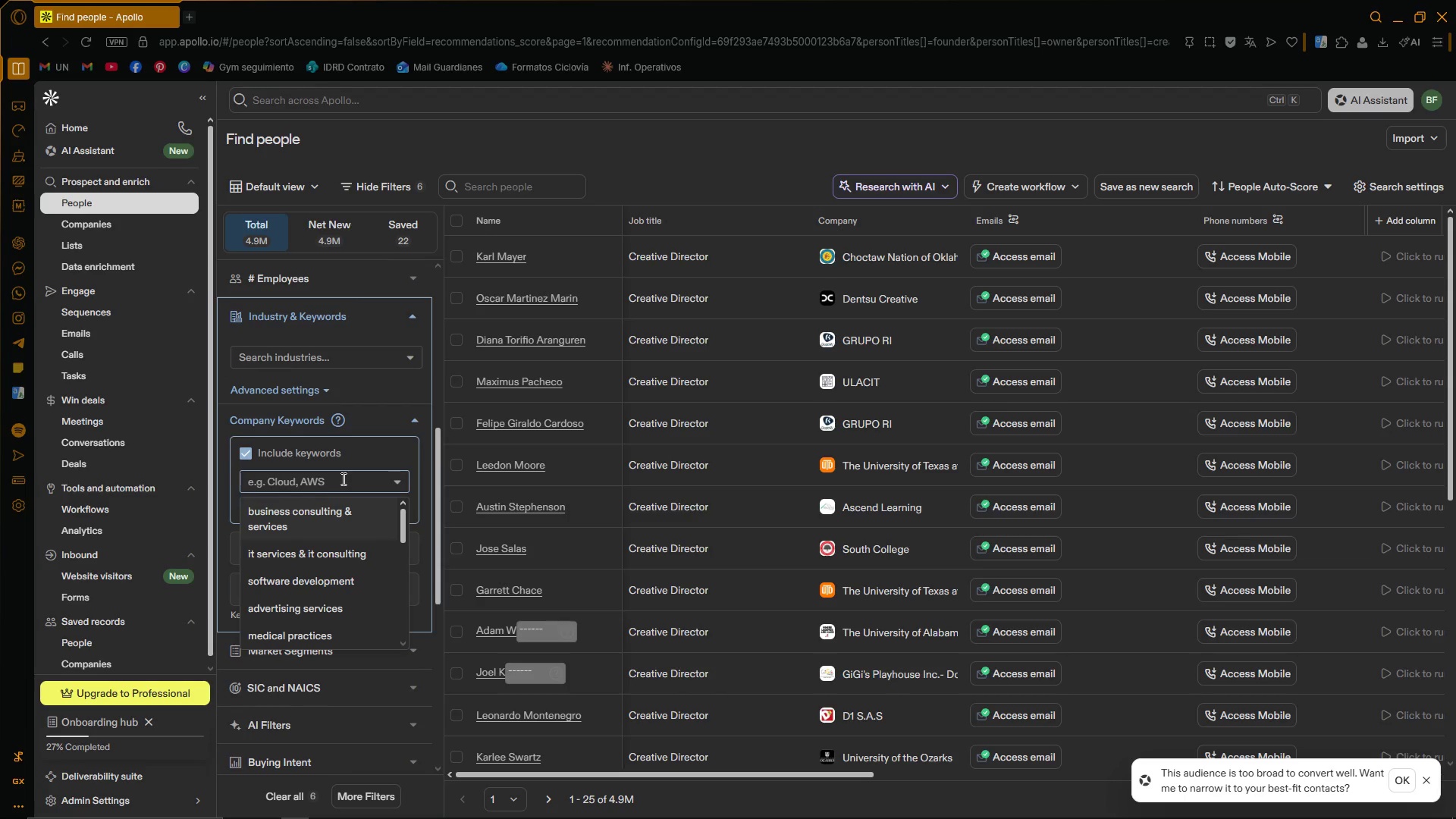 
type(luxury )
 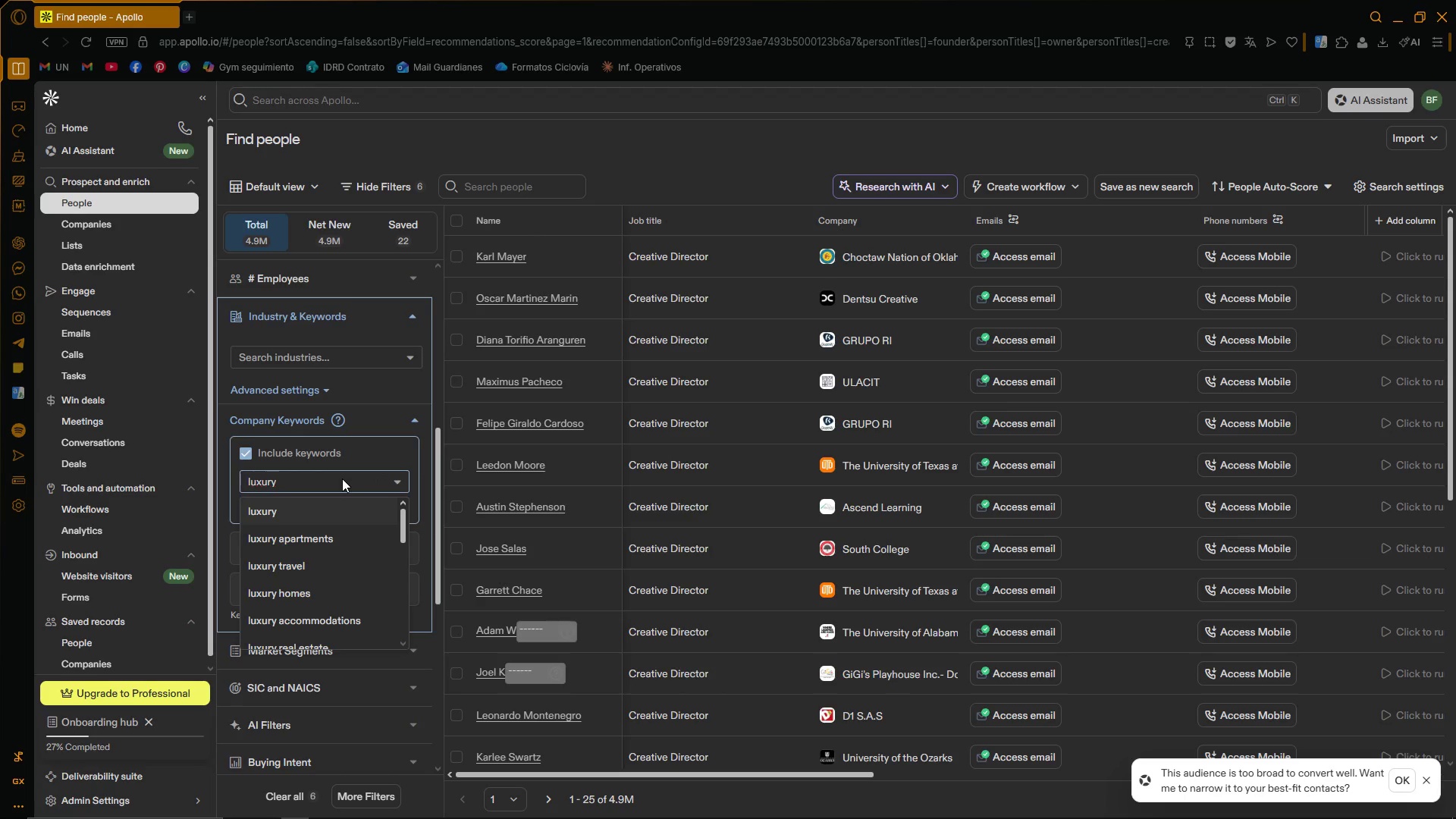 
type(weeding)
 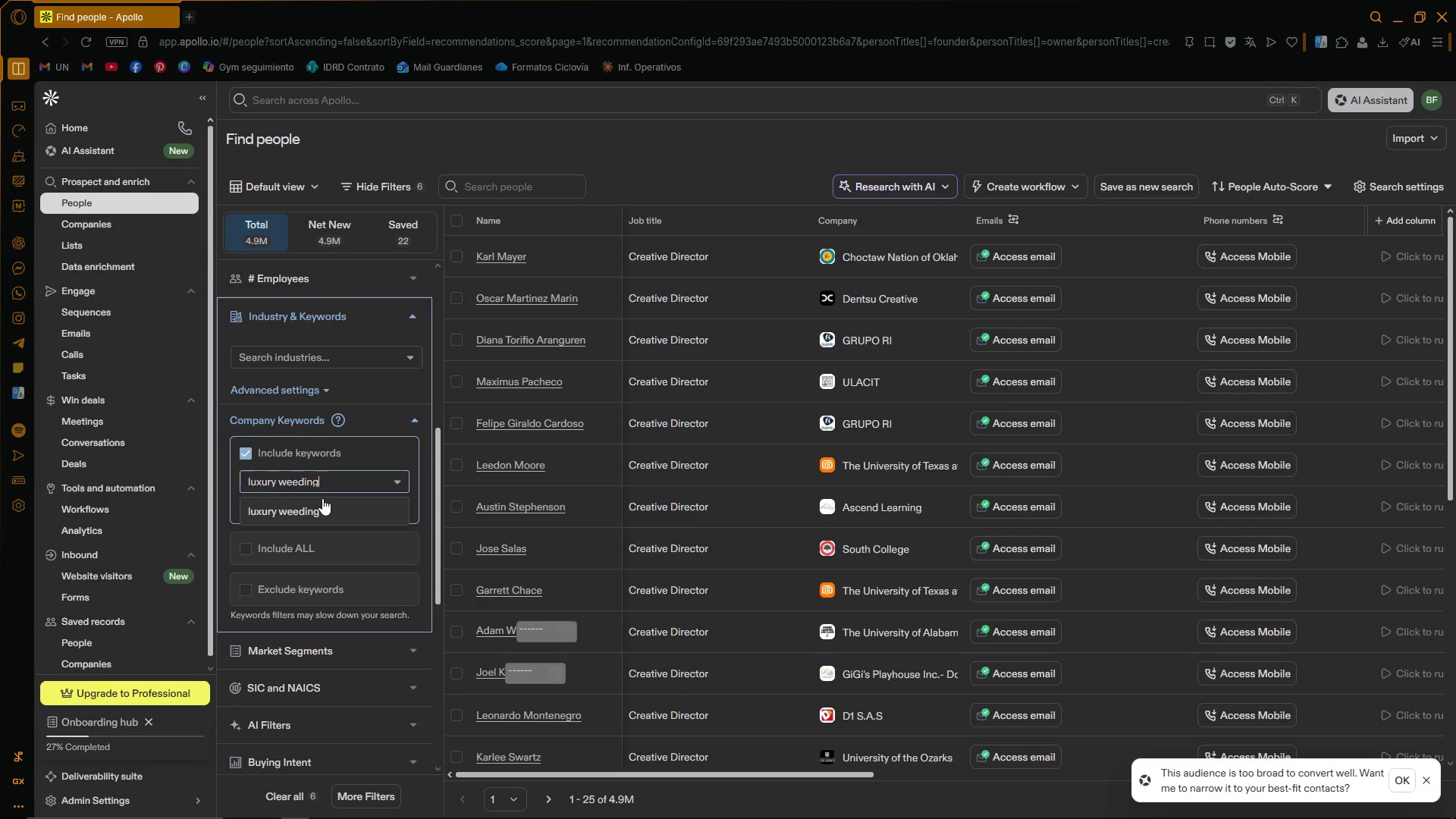 
left_click([309, 505])
 